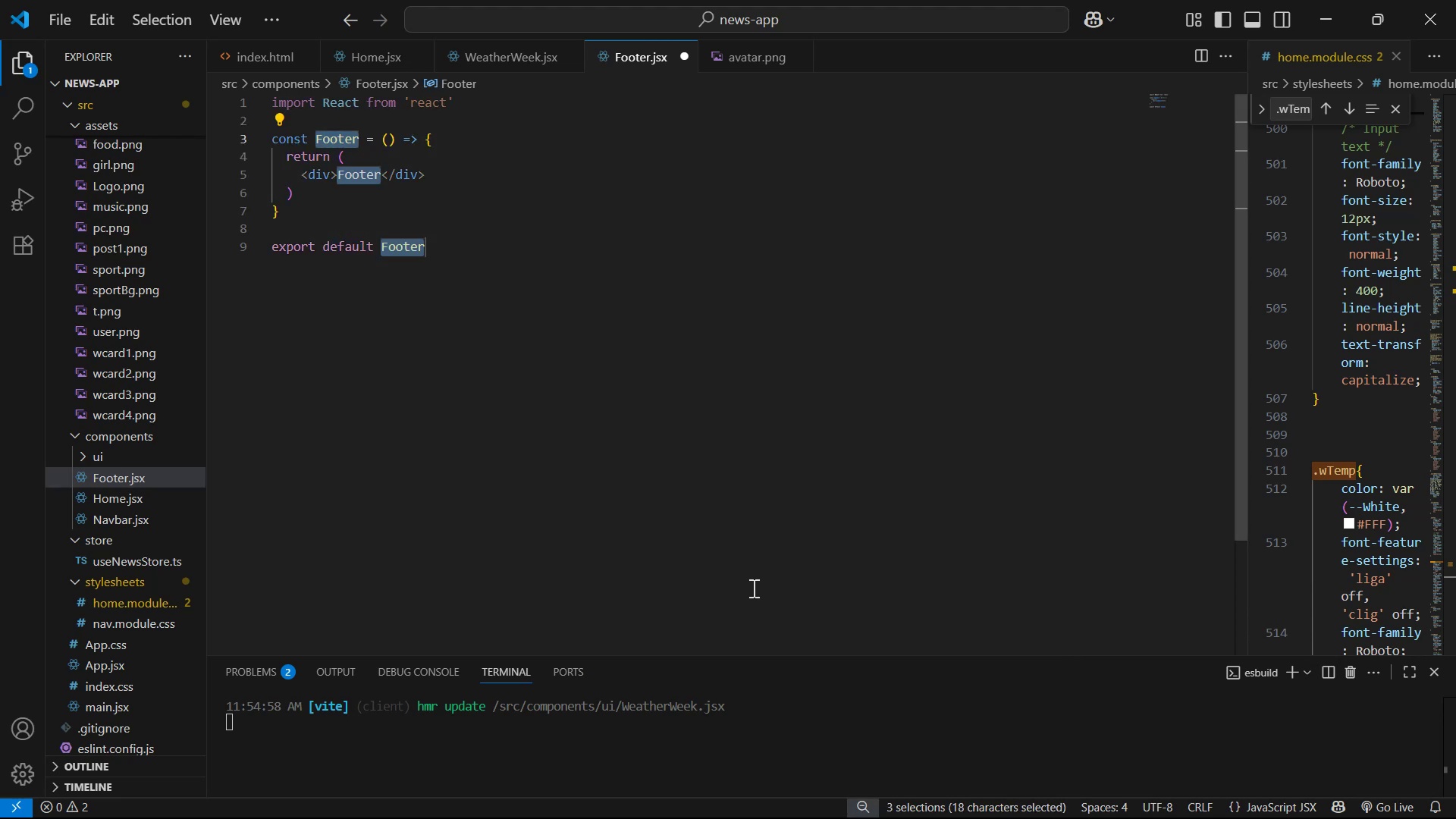 
left_click([505, 264])
 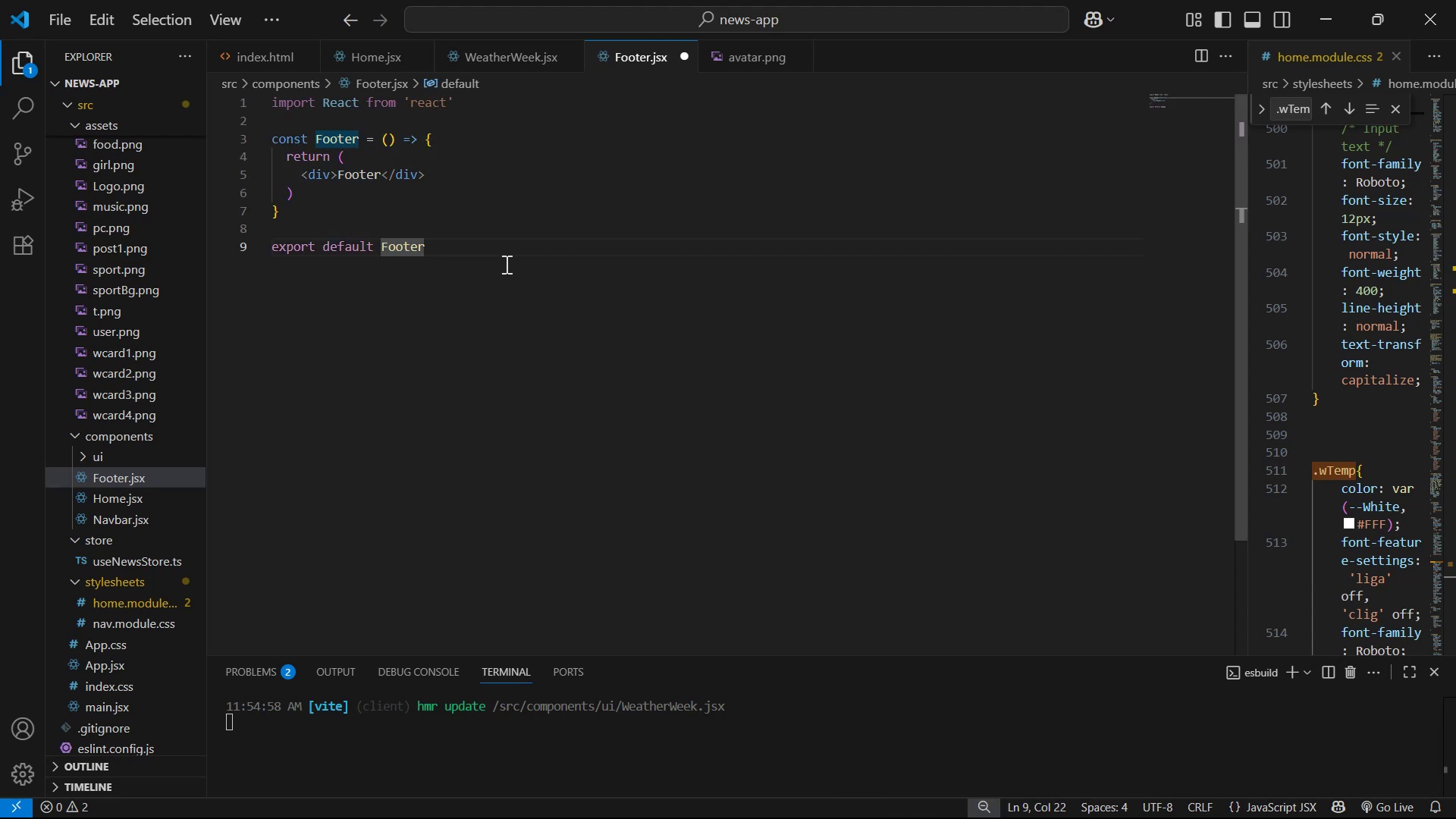 
key(Semicolon)
 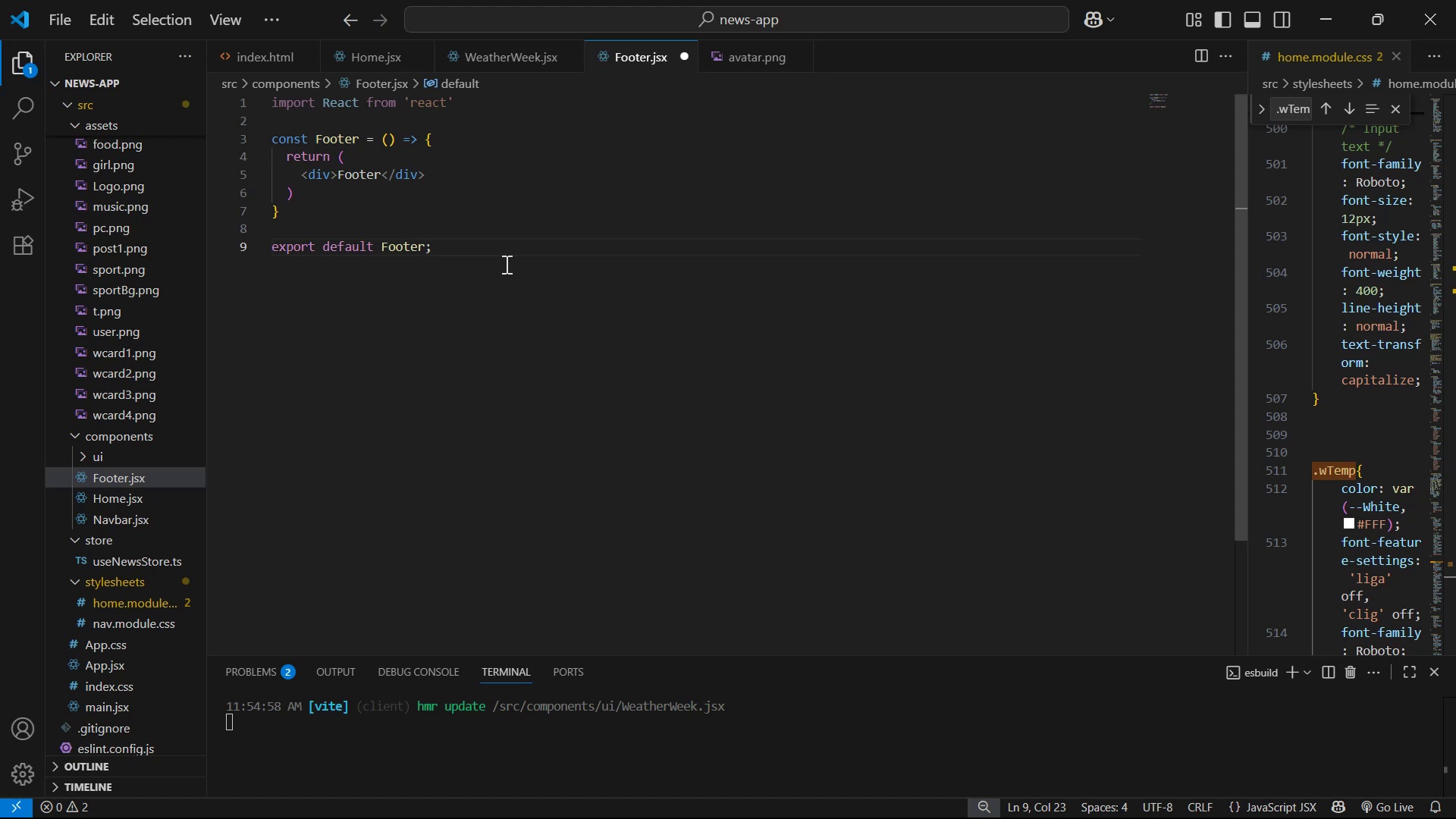 
key(Control+S)
 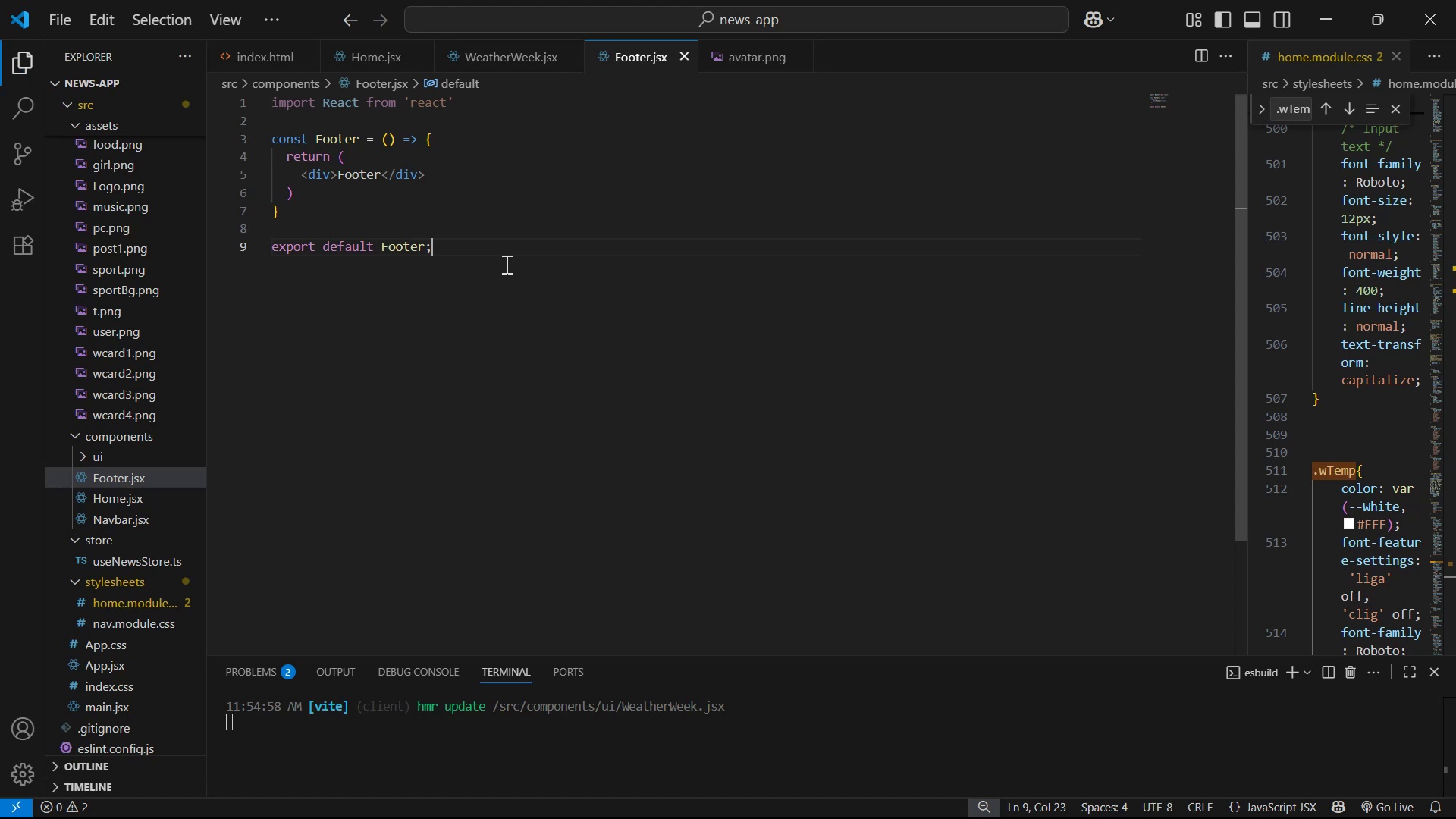 
scroll: coordinate [138, 535], scroll_direction: down, amount: 3.0
 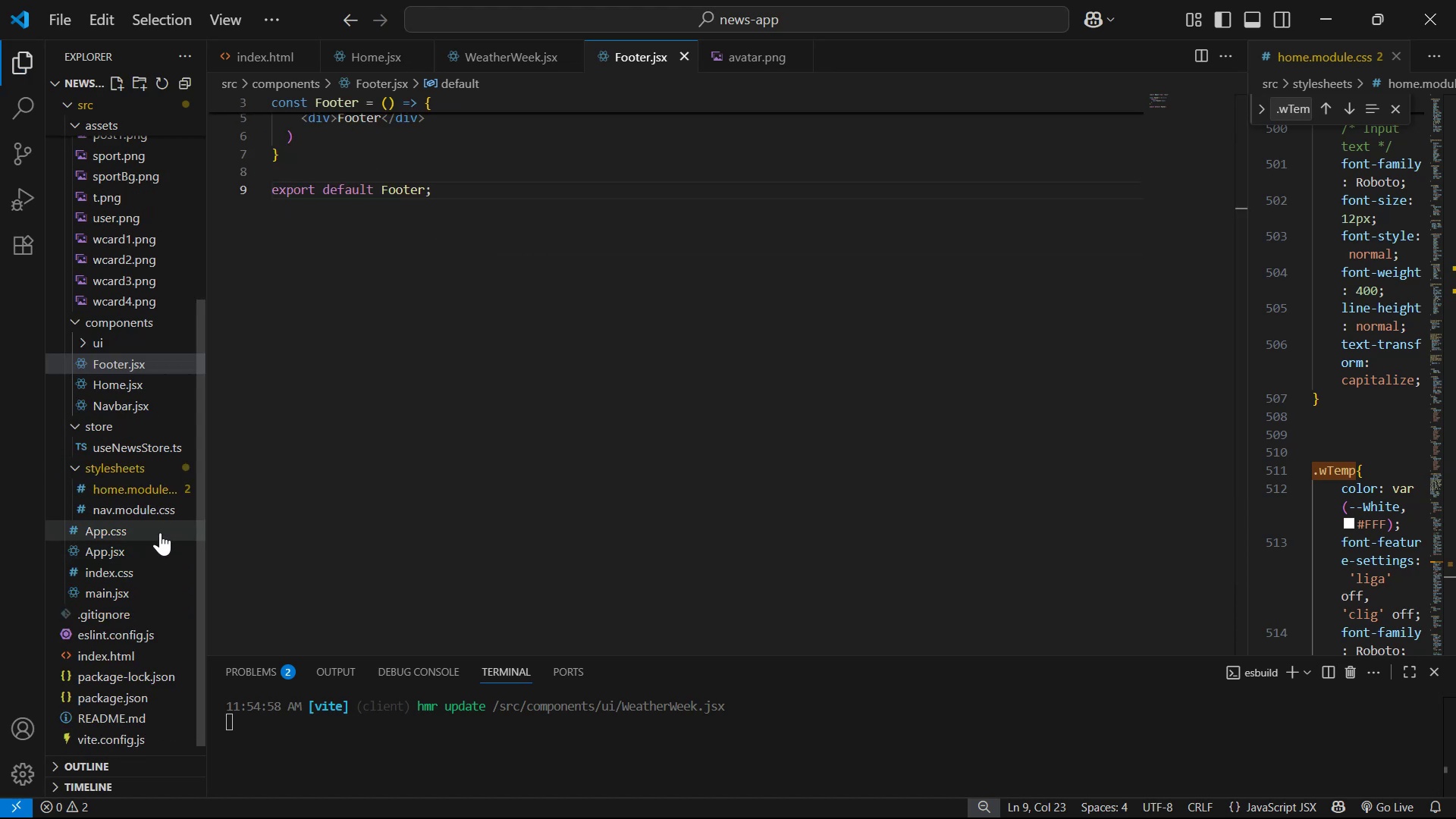 
left_click([162, 542])
 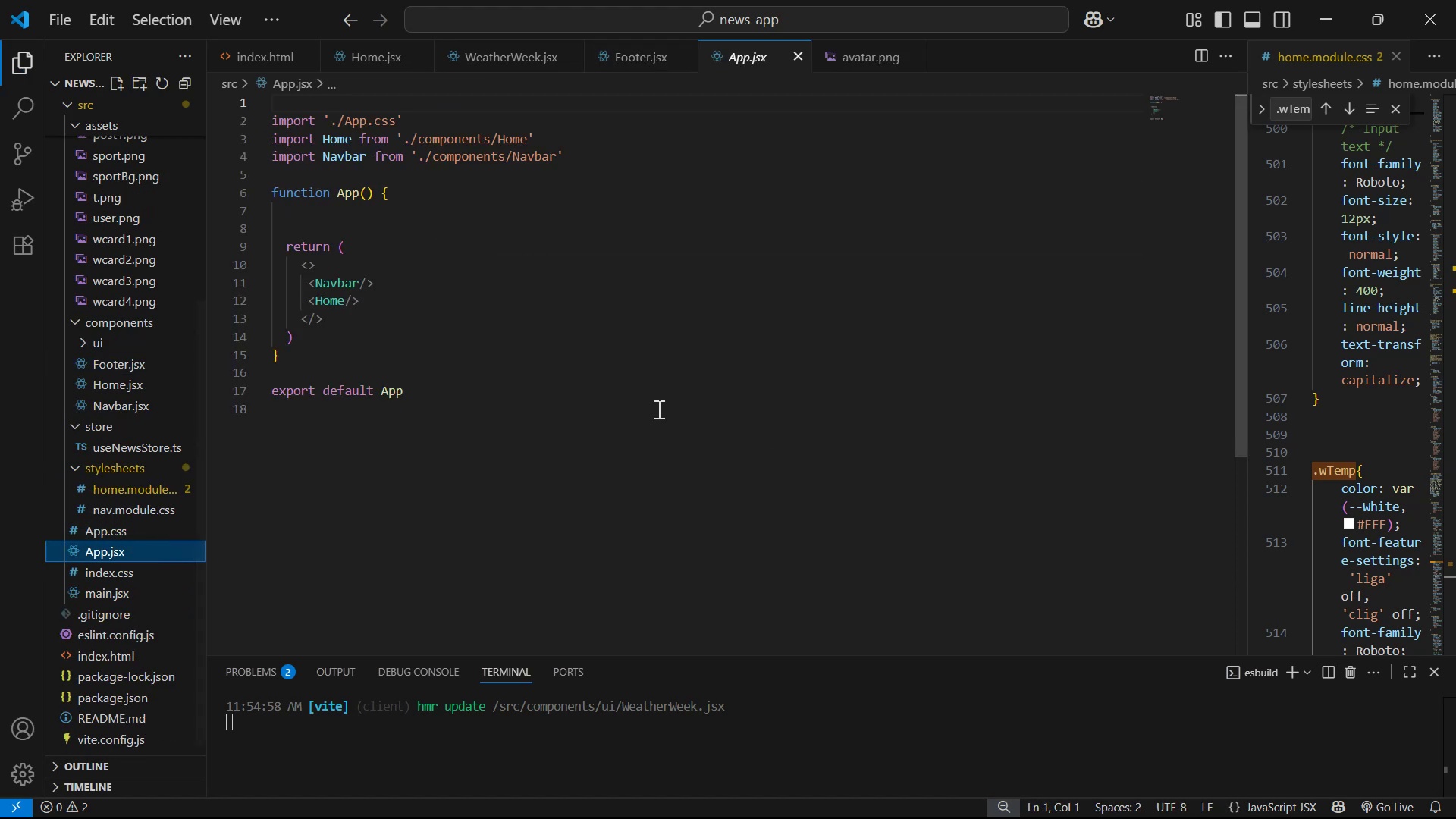 
left_click([471, 300])
 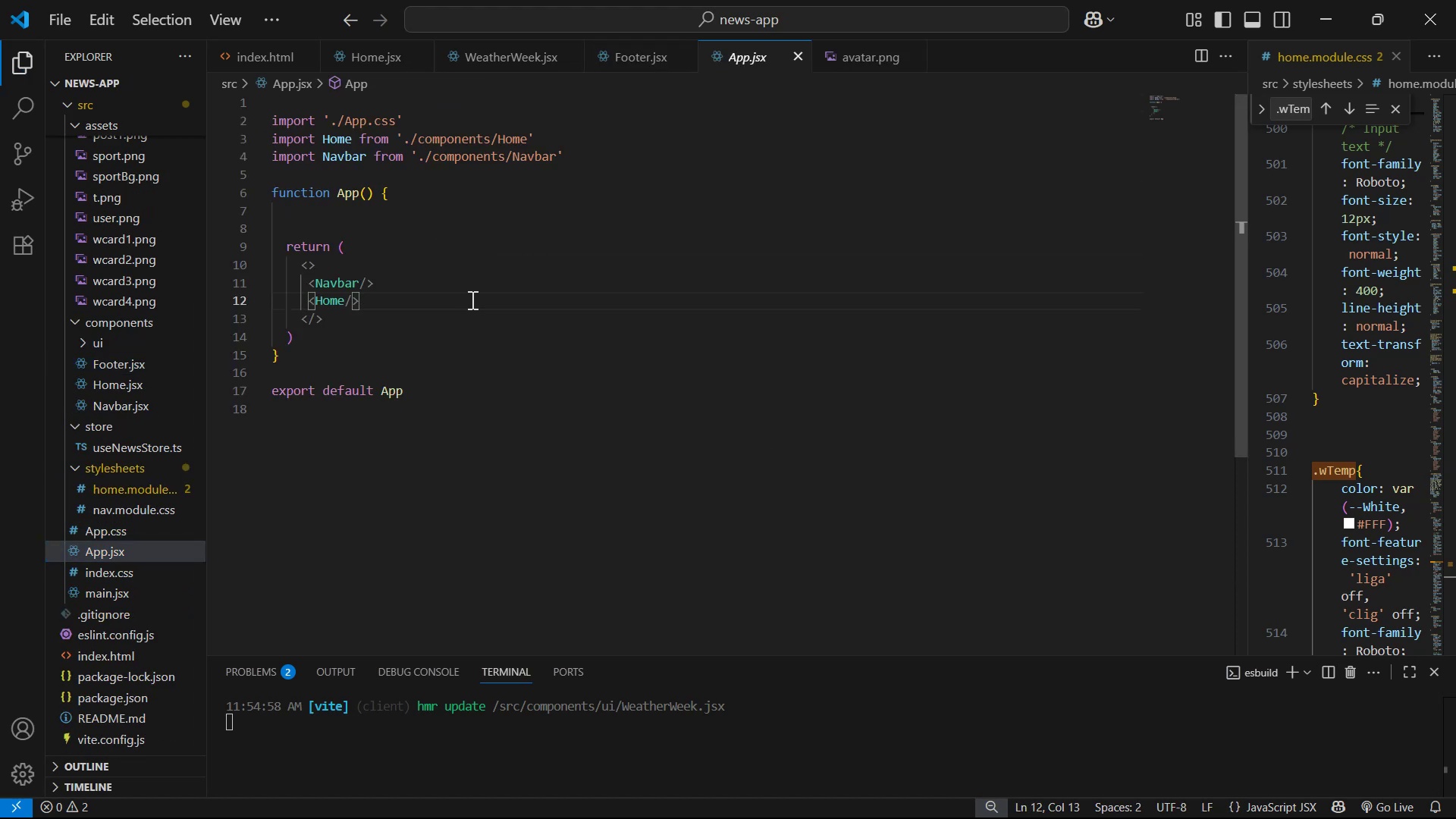 
key(Enter)
 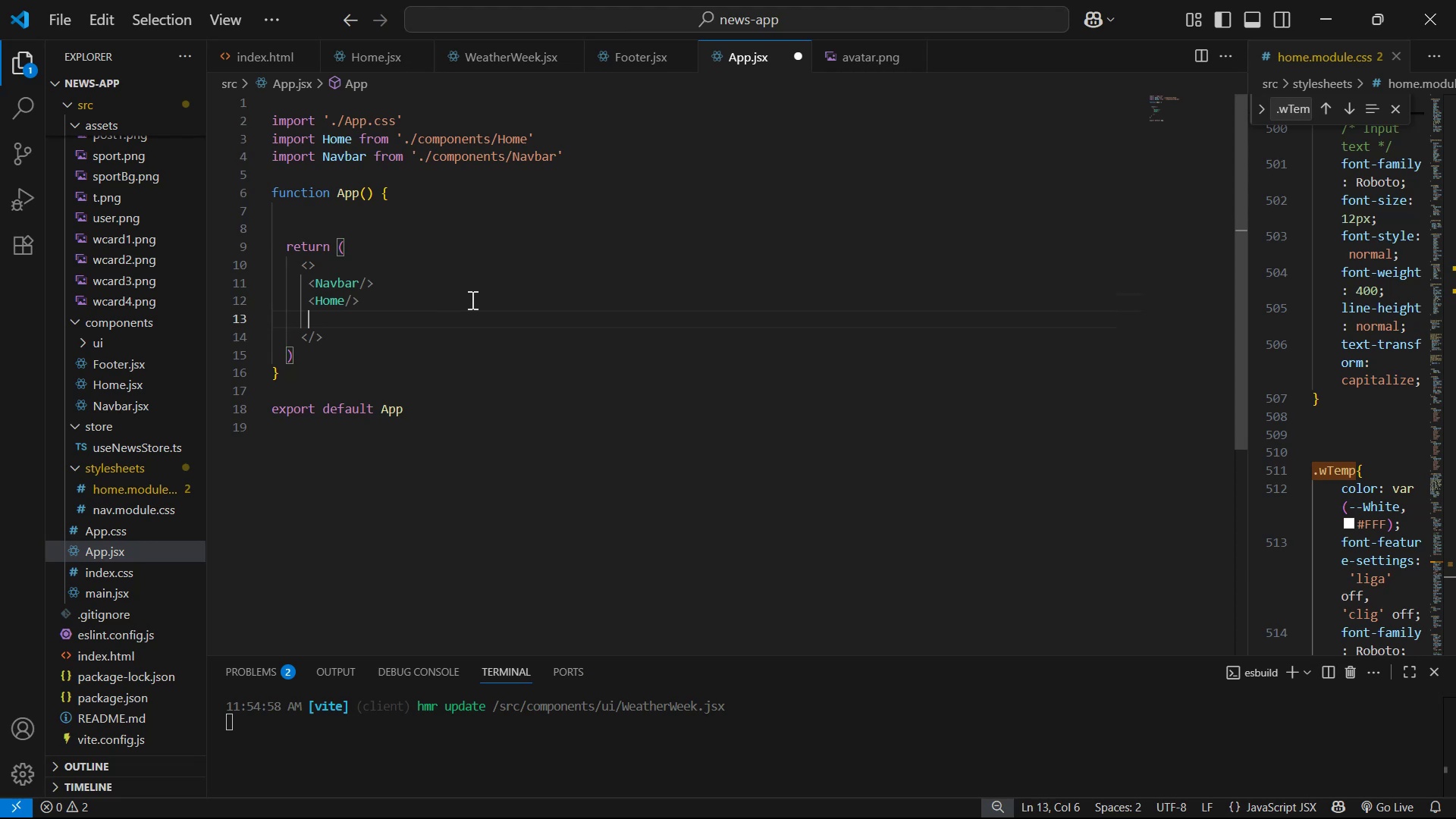 
type(<Foot)
 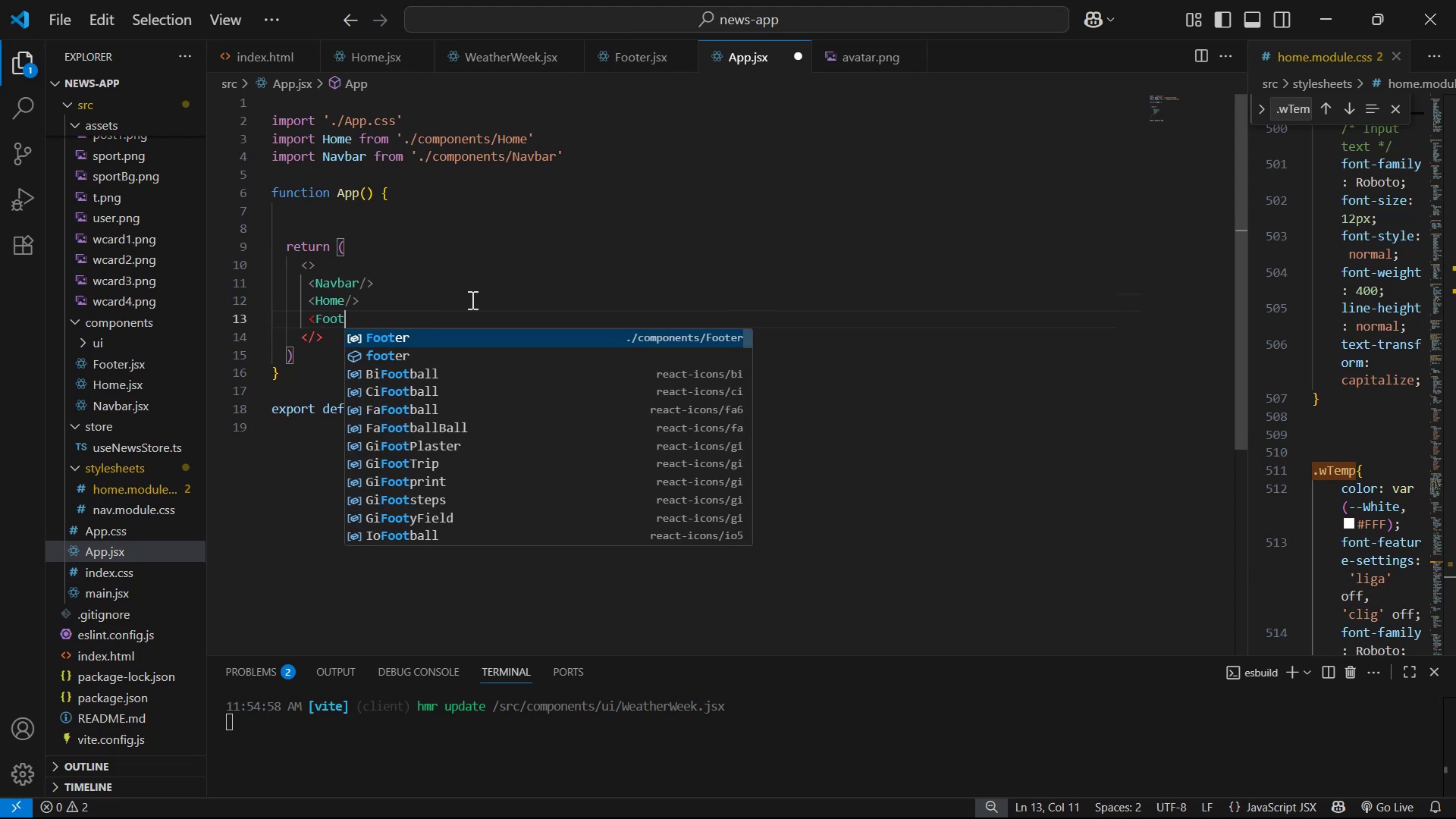 
 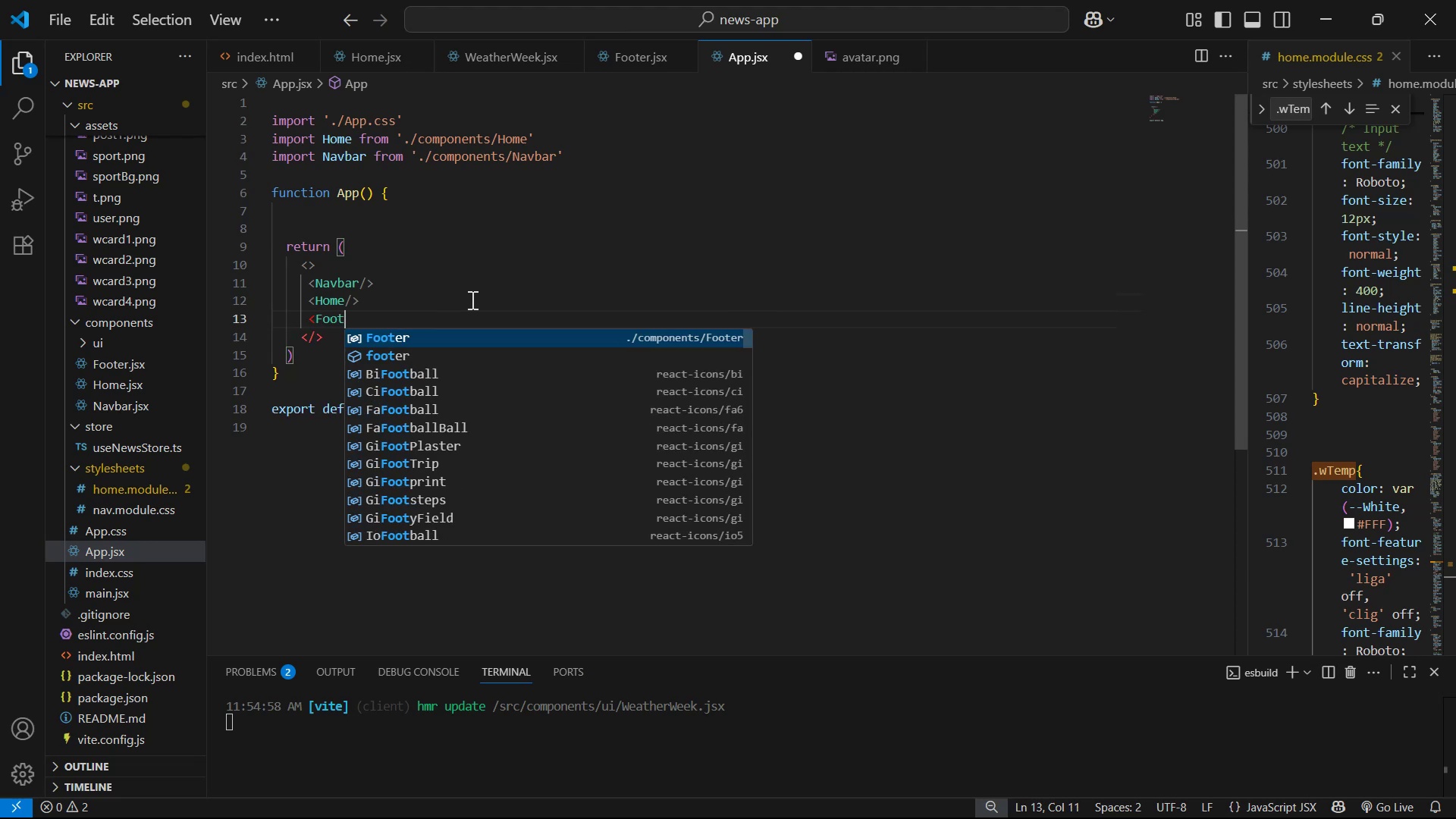 
key(Enter)
 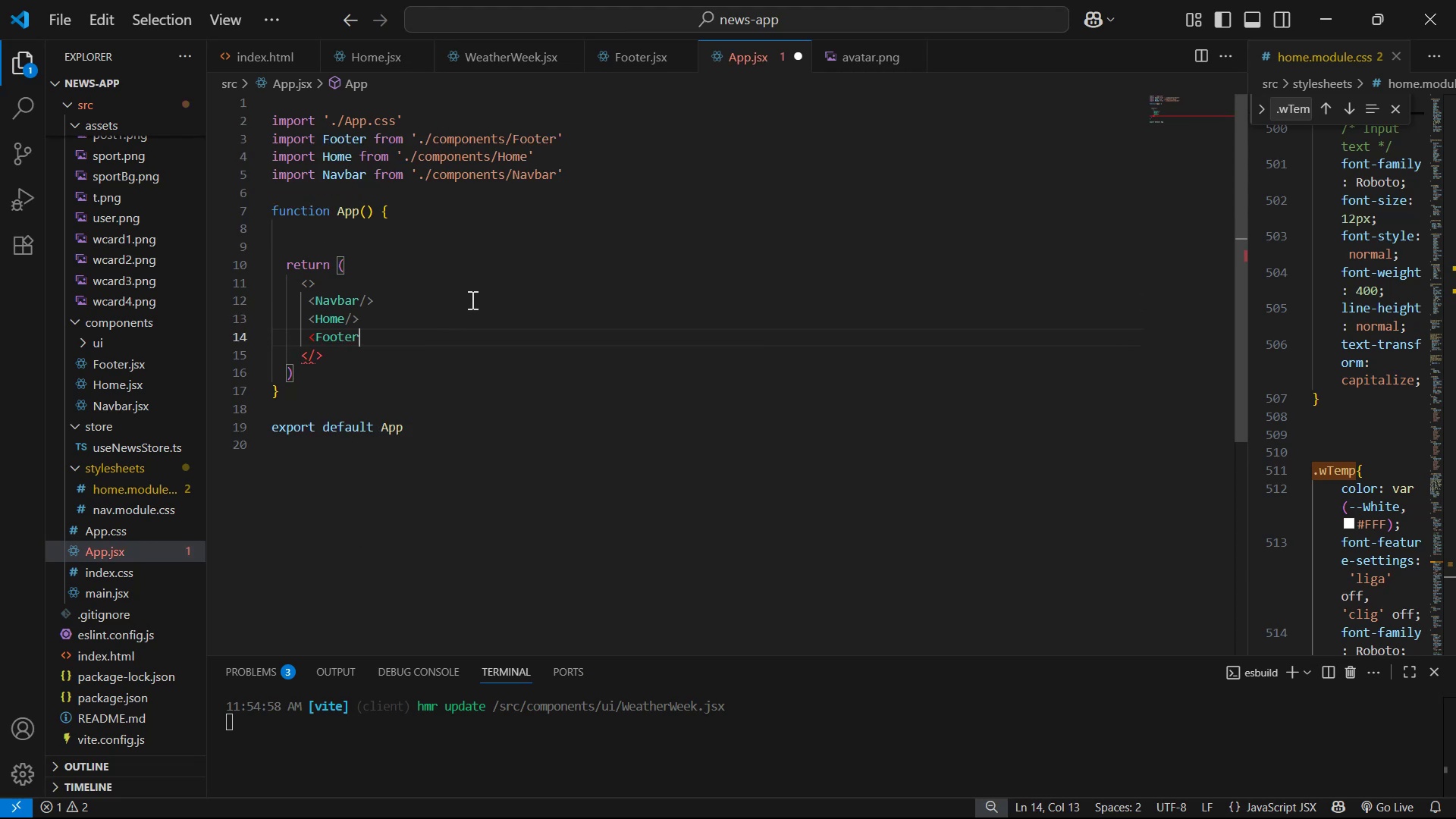 
key(Slash)
 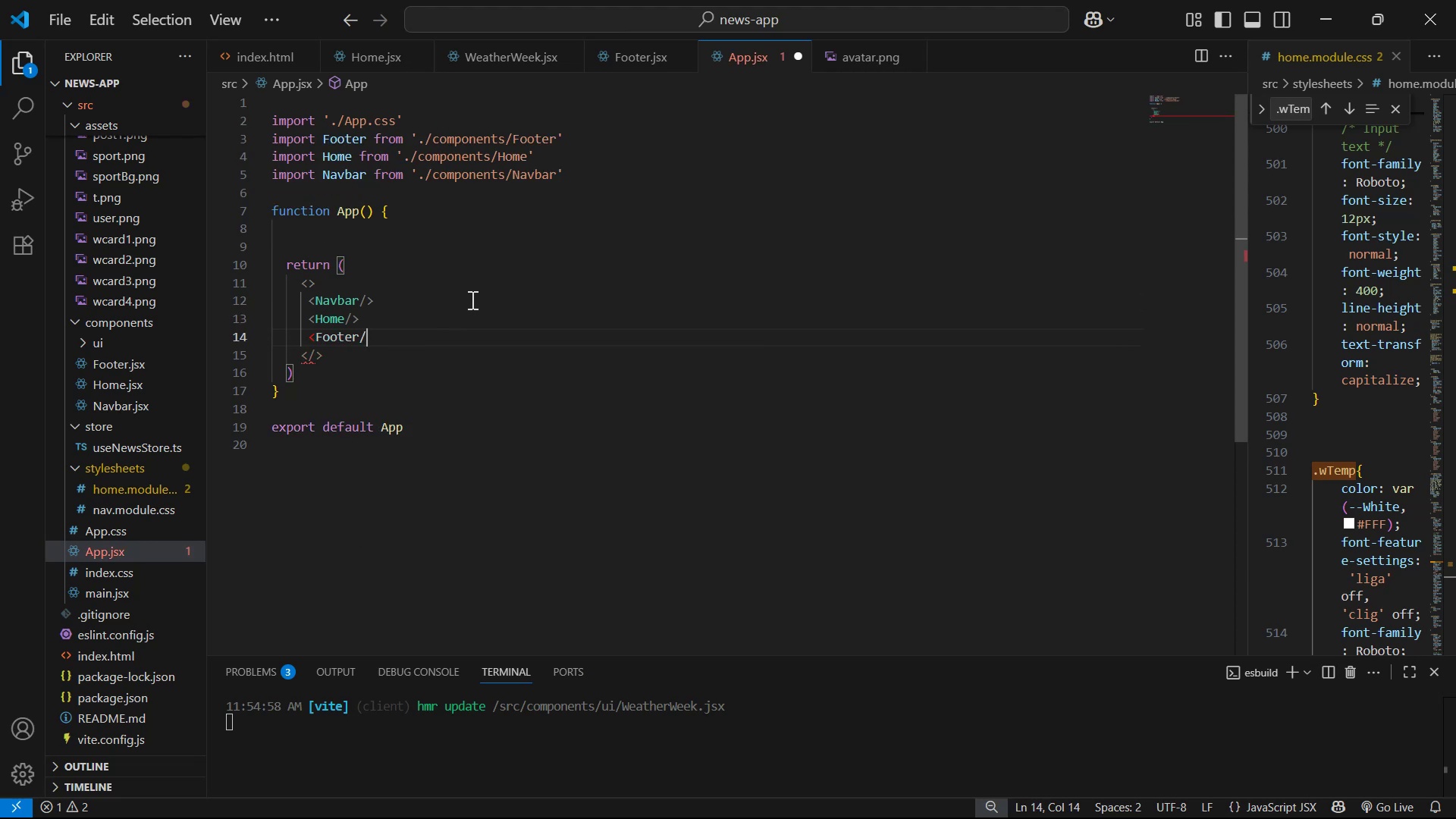 
key(Shift+Period)
 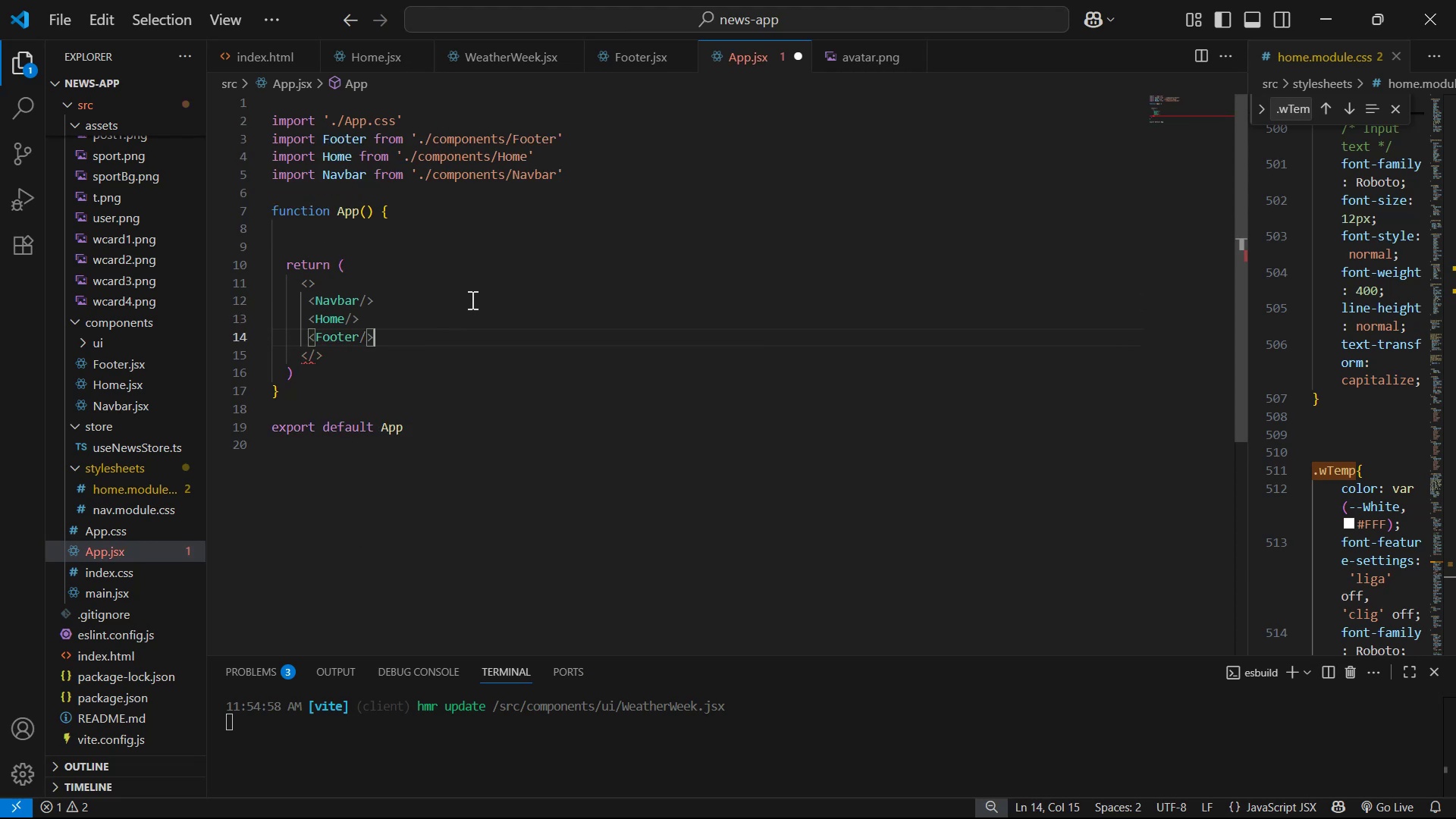 
key(Control+S)
 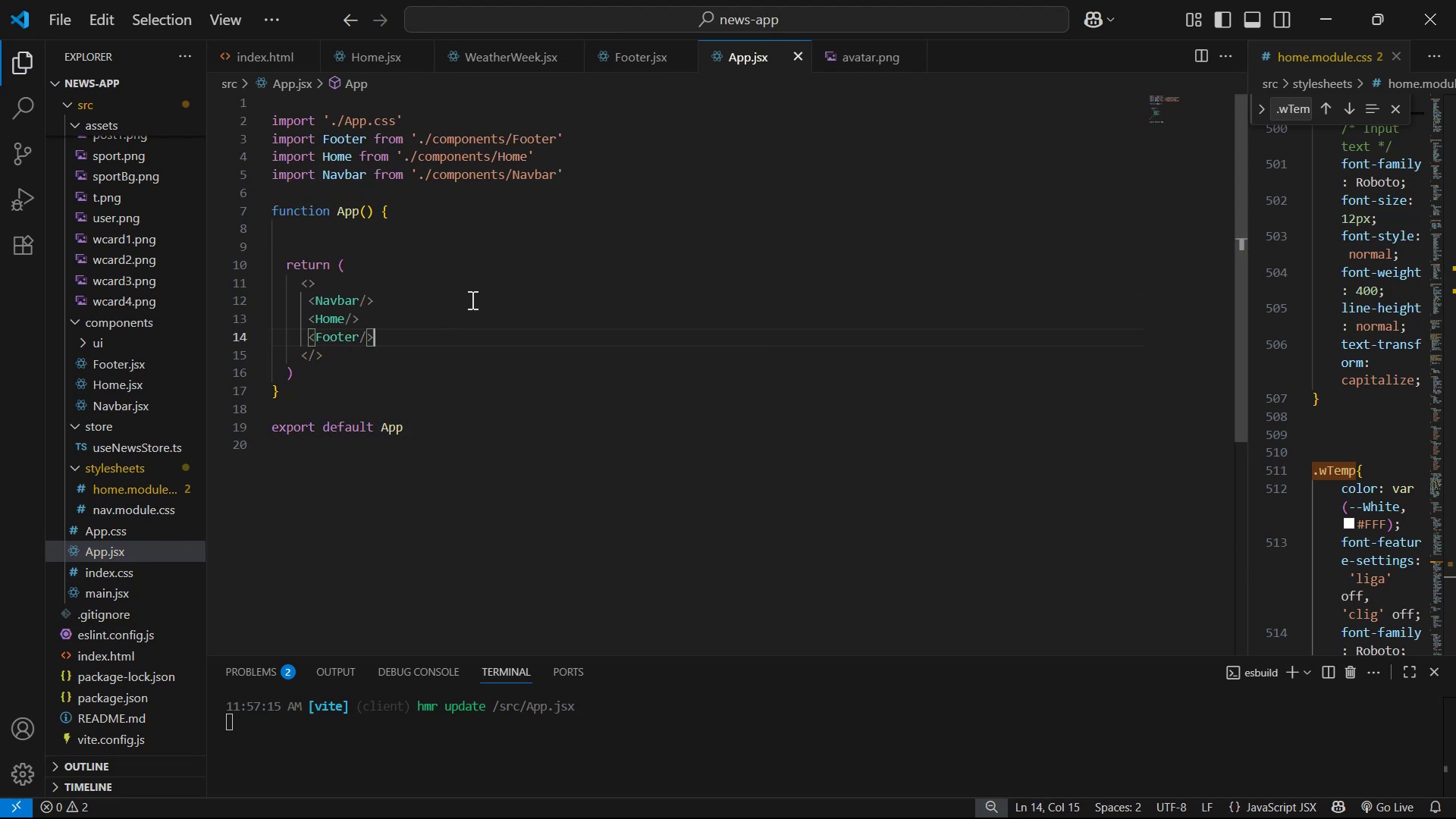 
key(Alt+Tab)
 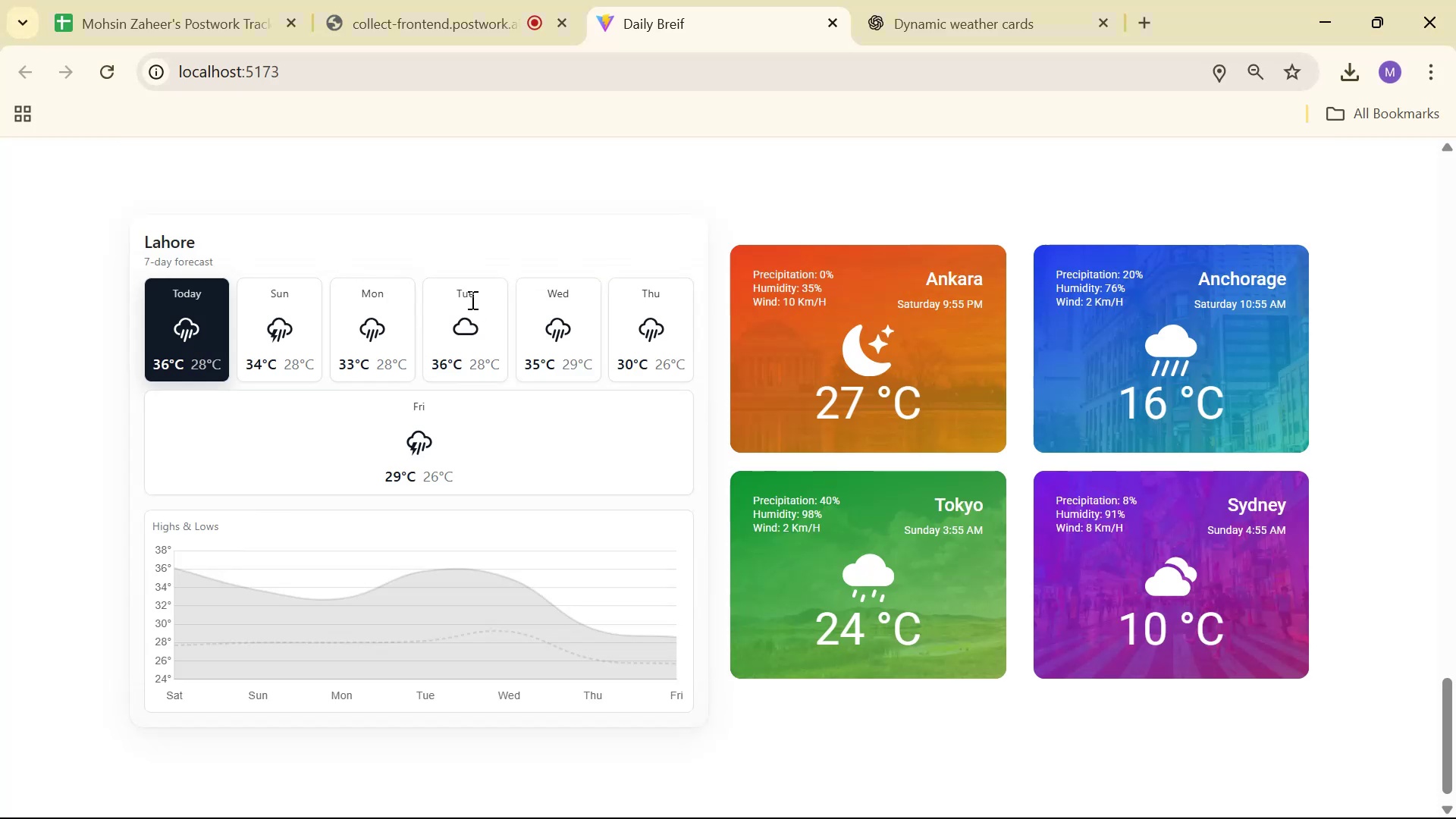 
scroll: coordinate [725, 416], scroll_direction: down, amount: 12.0
 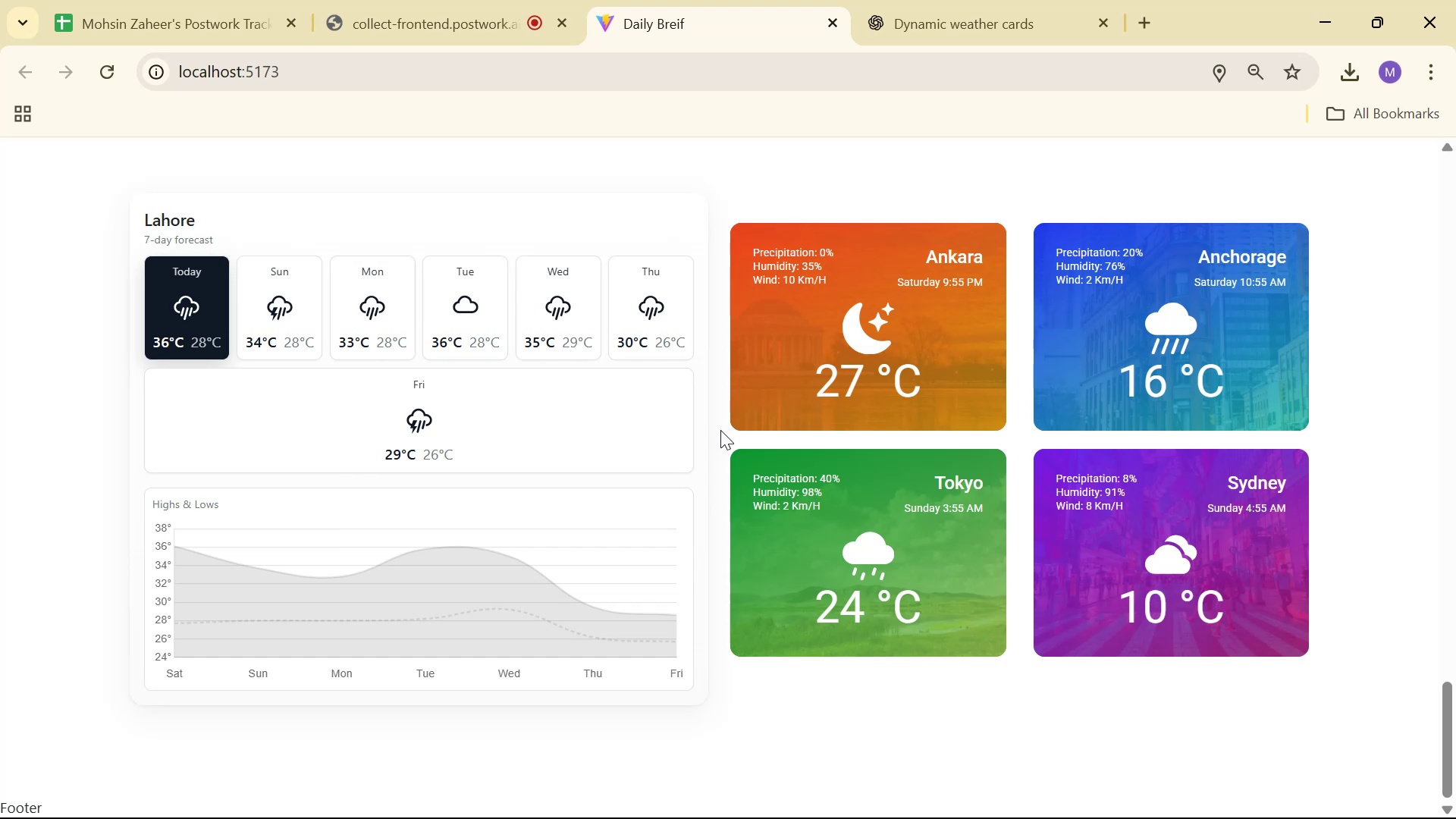 
key(Alt+Tab)
 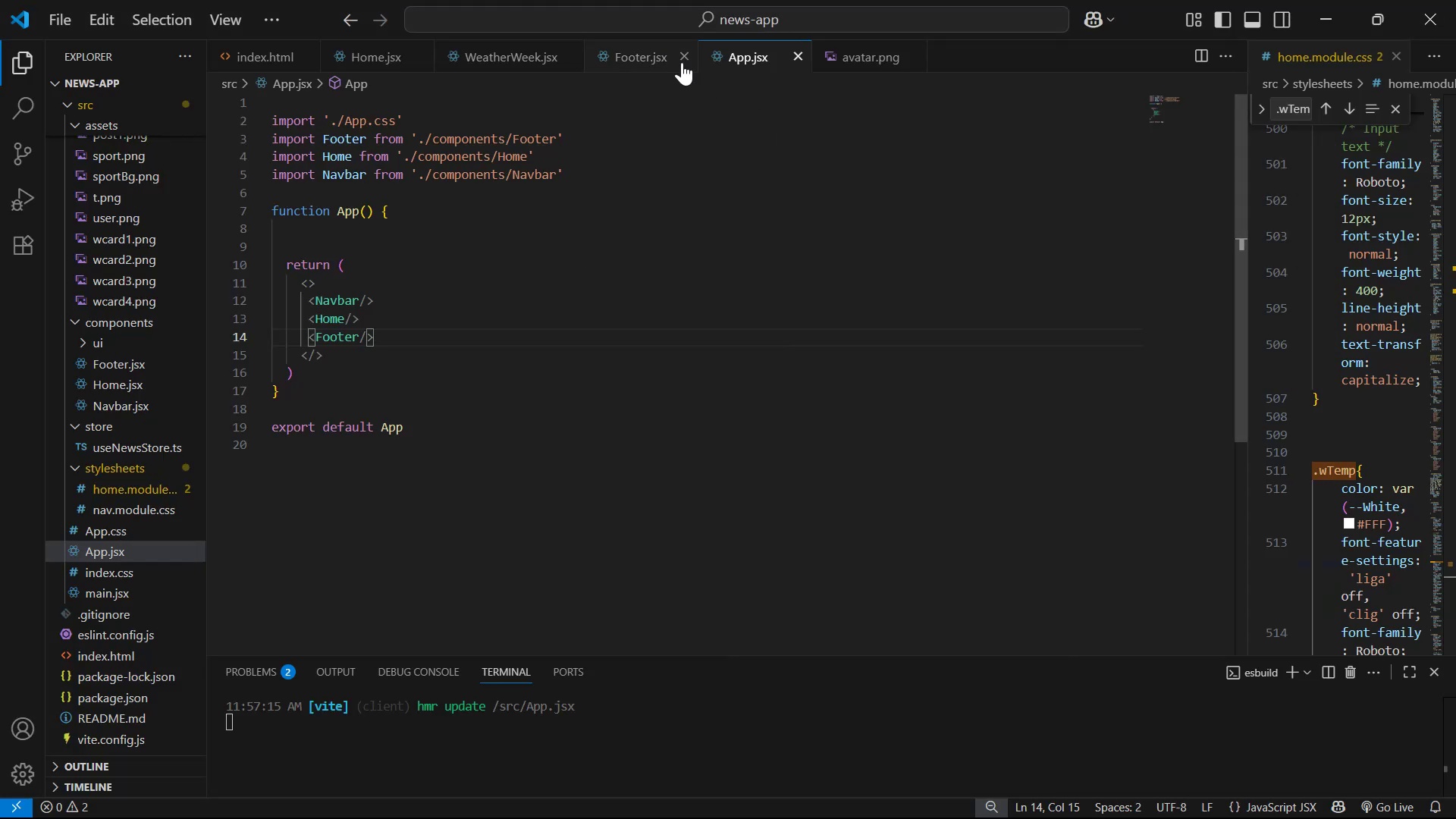 
left_click([616, 47])
 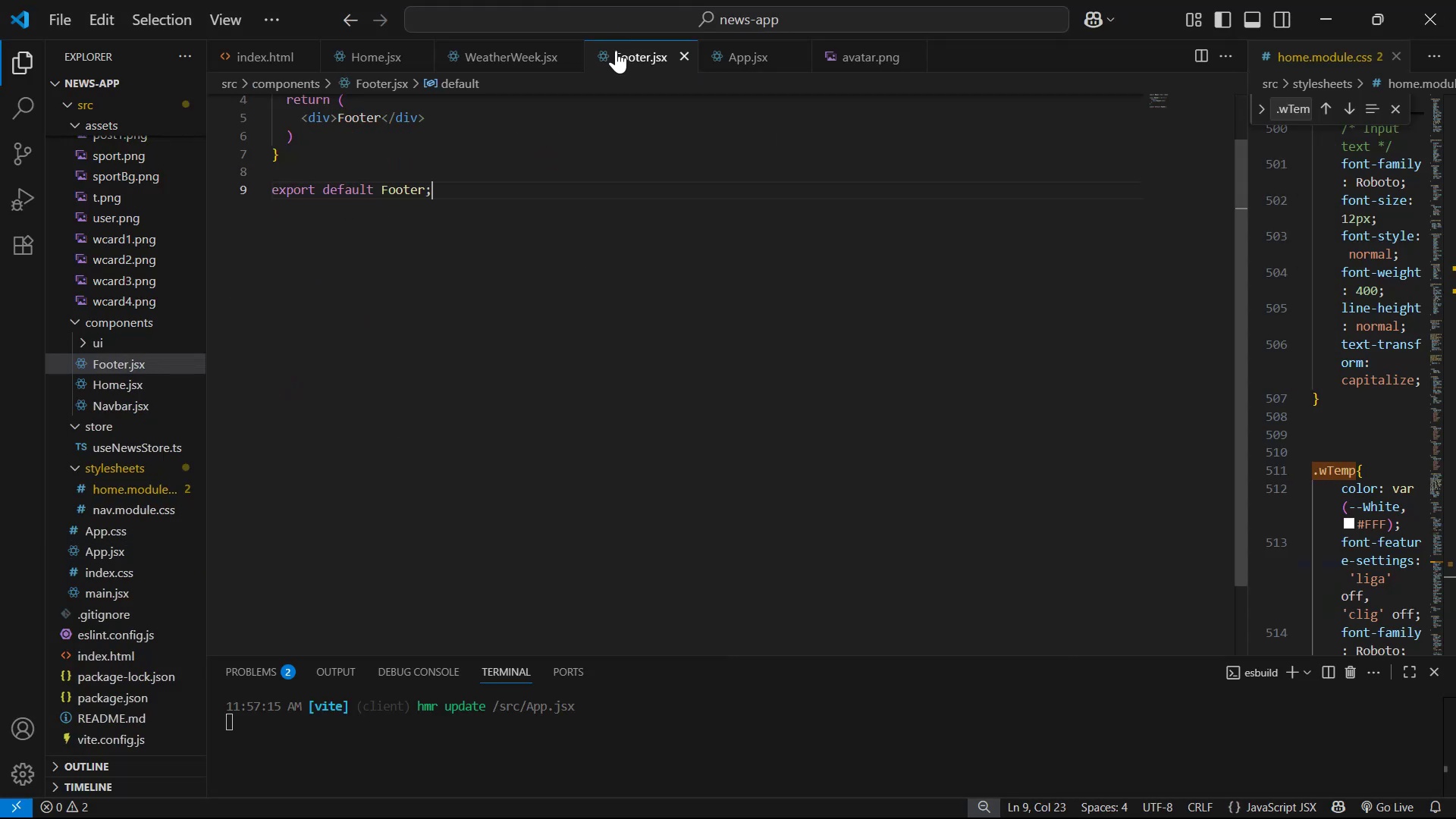 
key(Alt+Tab)
 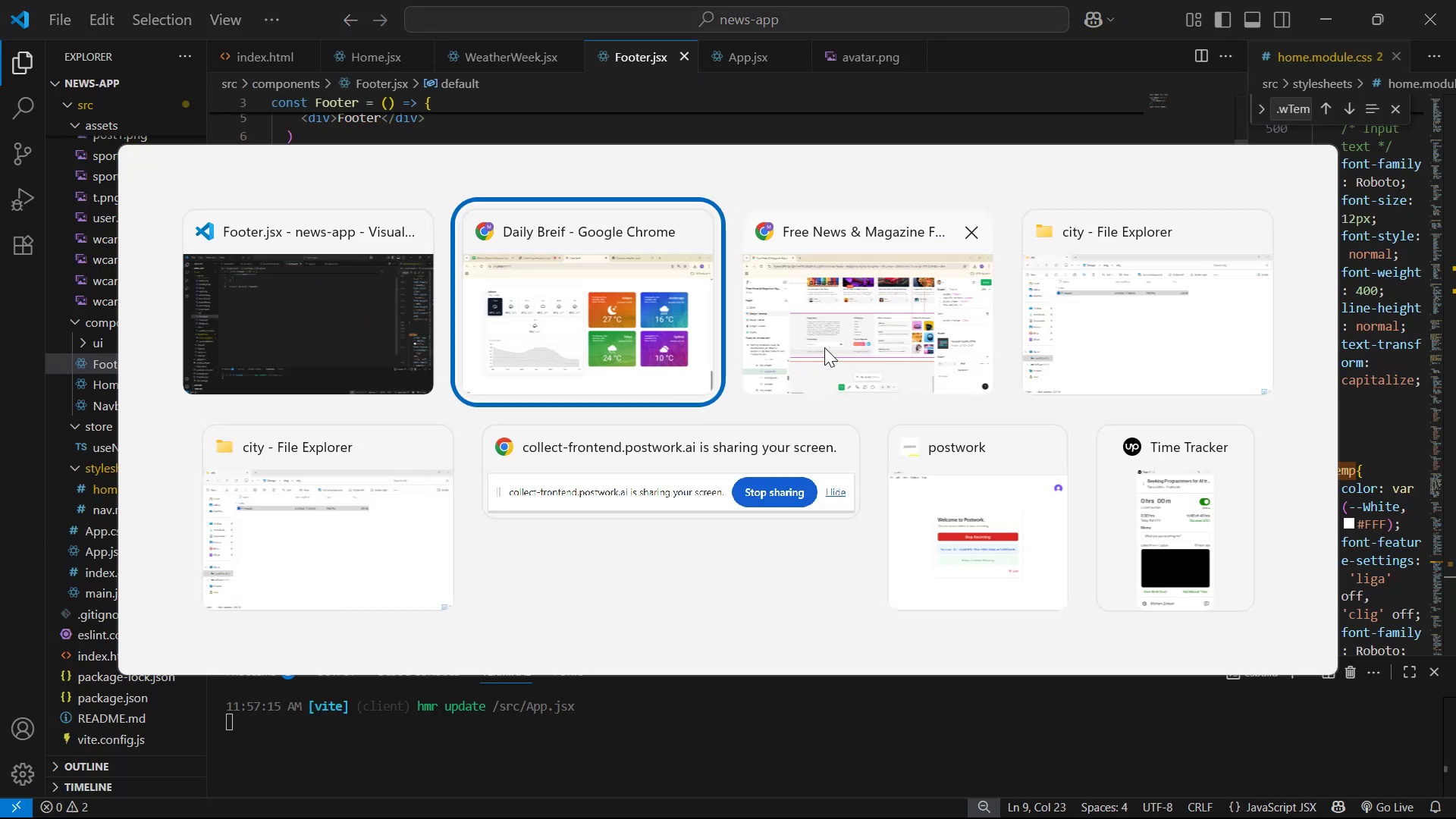 
key(Alt+Tab)
 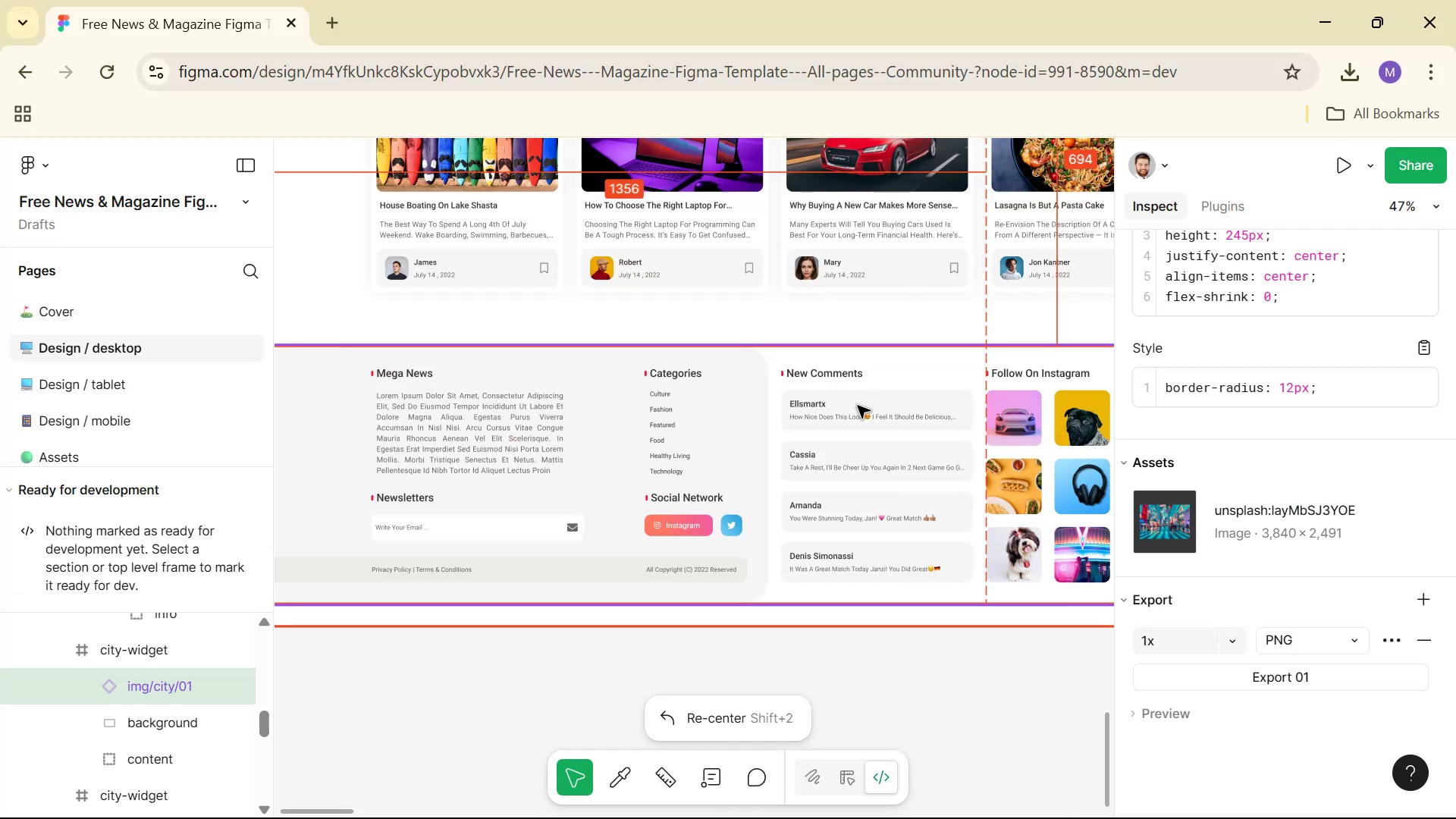 
hold_key(key=ControlLeft, duration=1.52)
scroll: coordinate [646, 560], scroll_direction: down, amount: 6.0
 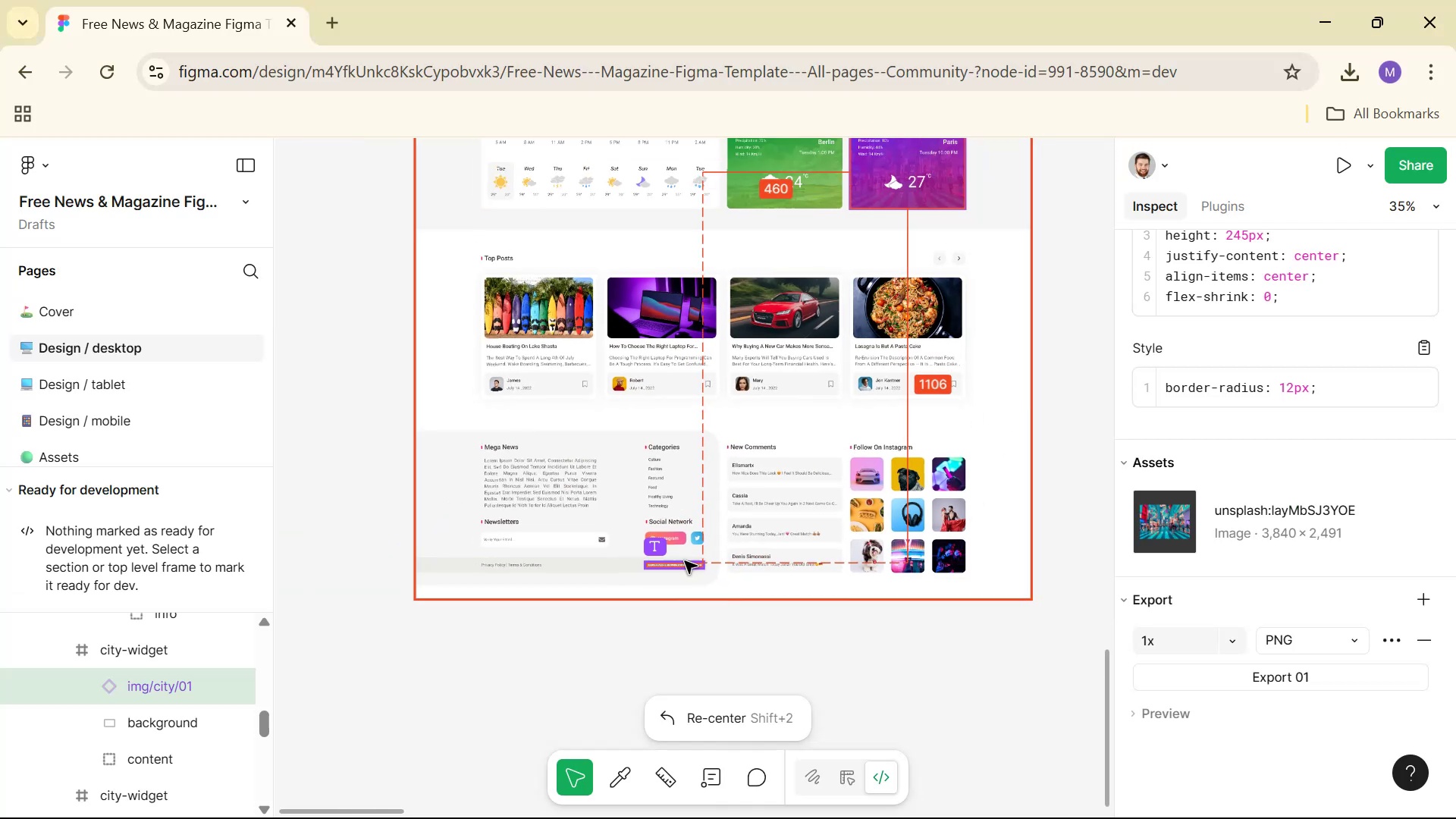 
scroll: coordinate [844, 626], scroll_direction: up, amount: 2.0
 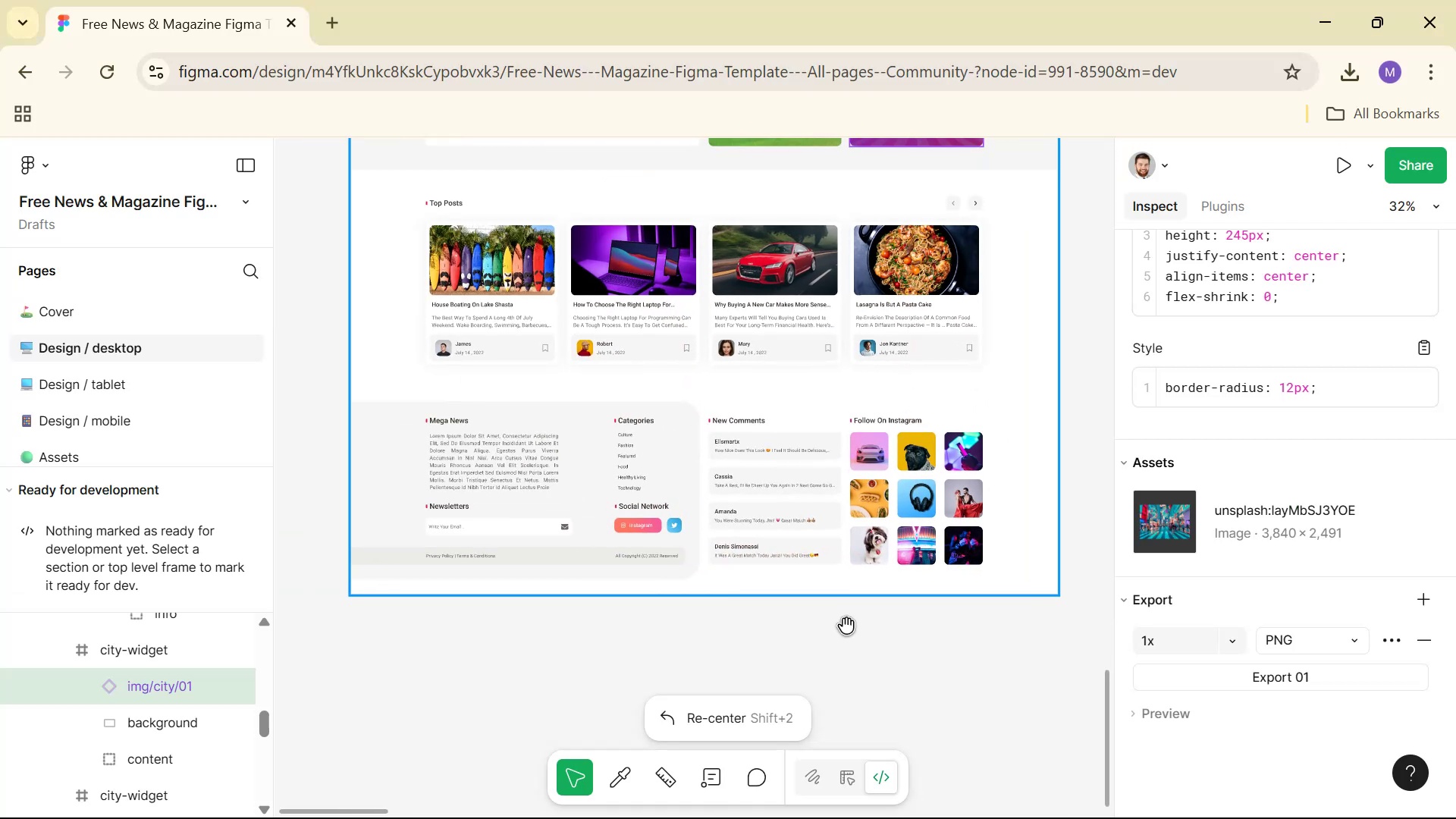 
hold_key(key=ControlLeft, duration=0.72)
 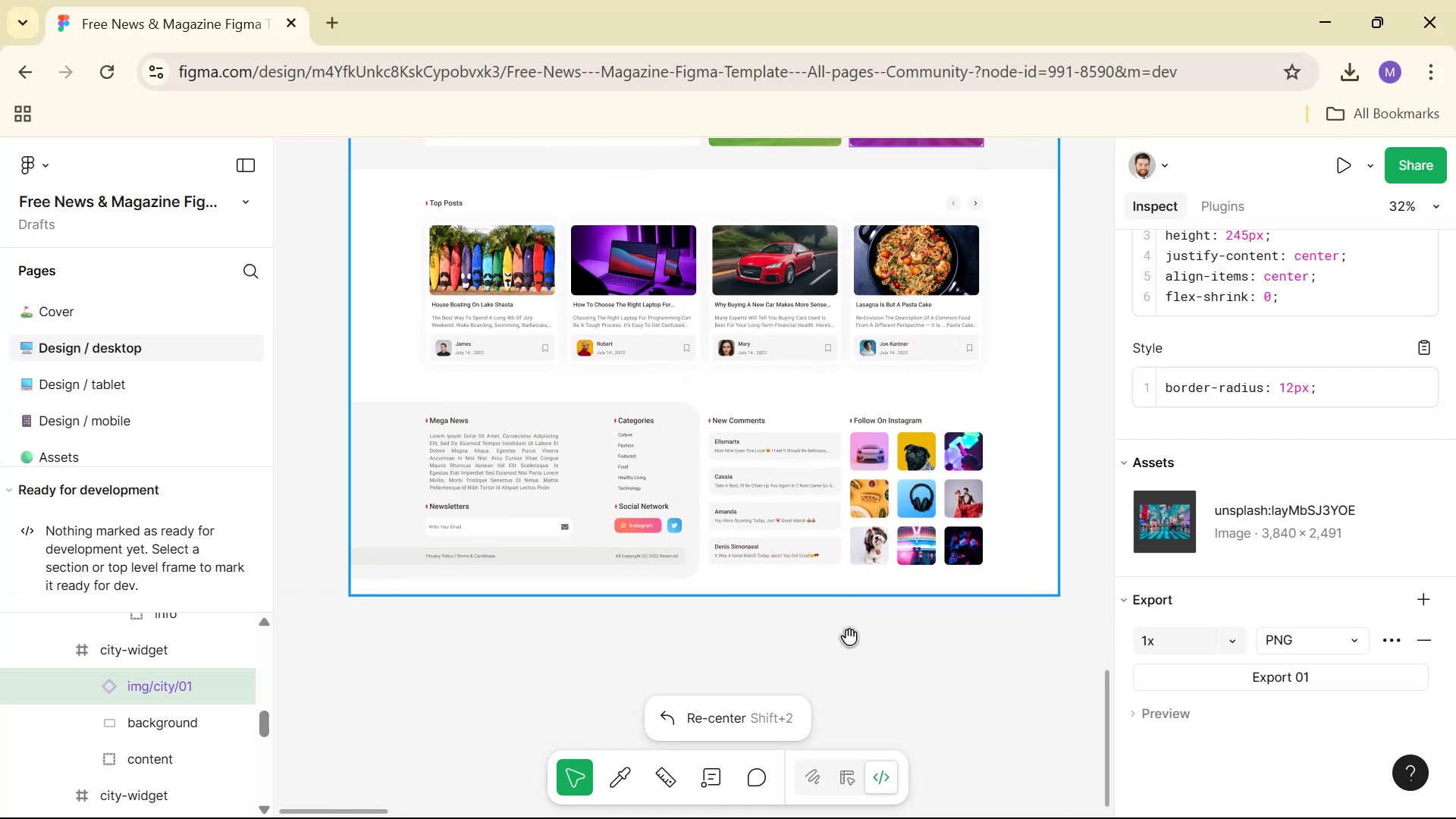 
key(Alt+Tab)
 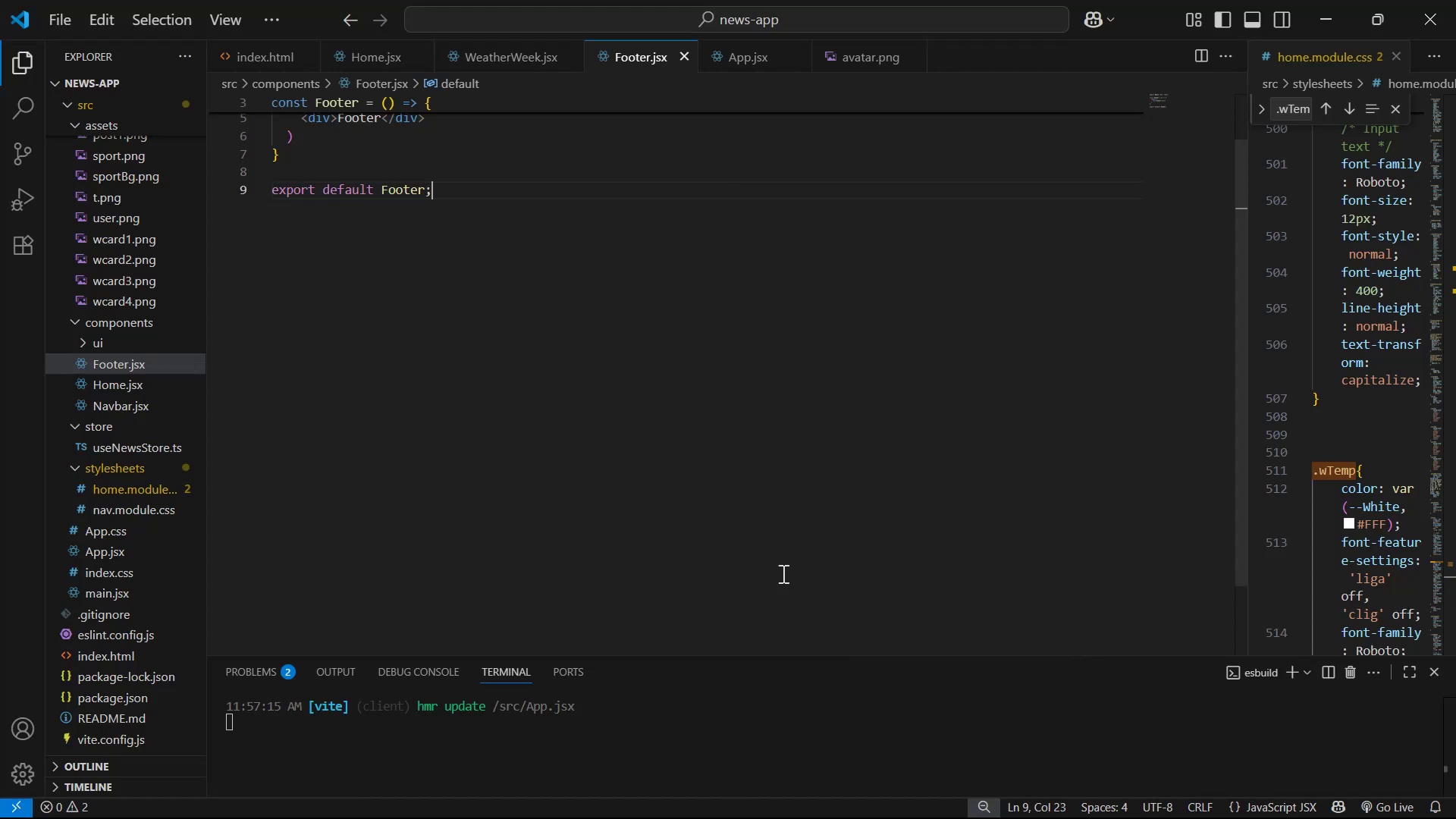 
scroll: coordinate [605, 254], scroll_direction: up, amount: 4.0
 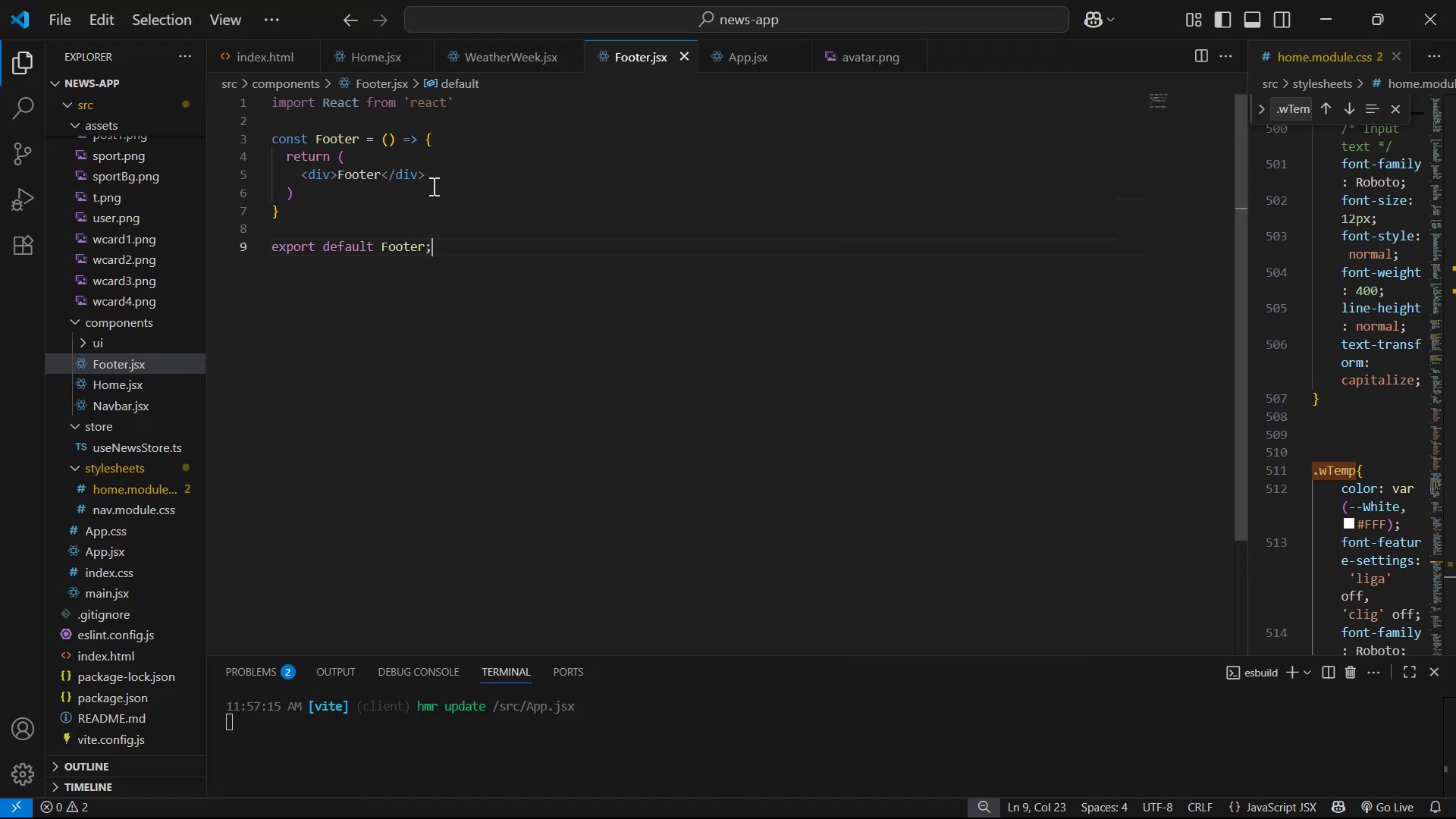 
left_click([466, 115])
 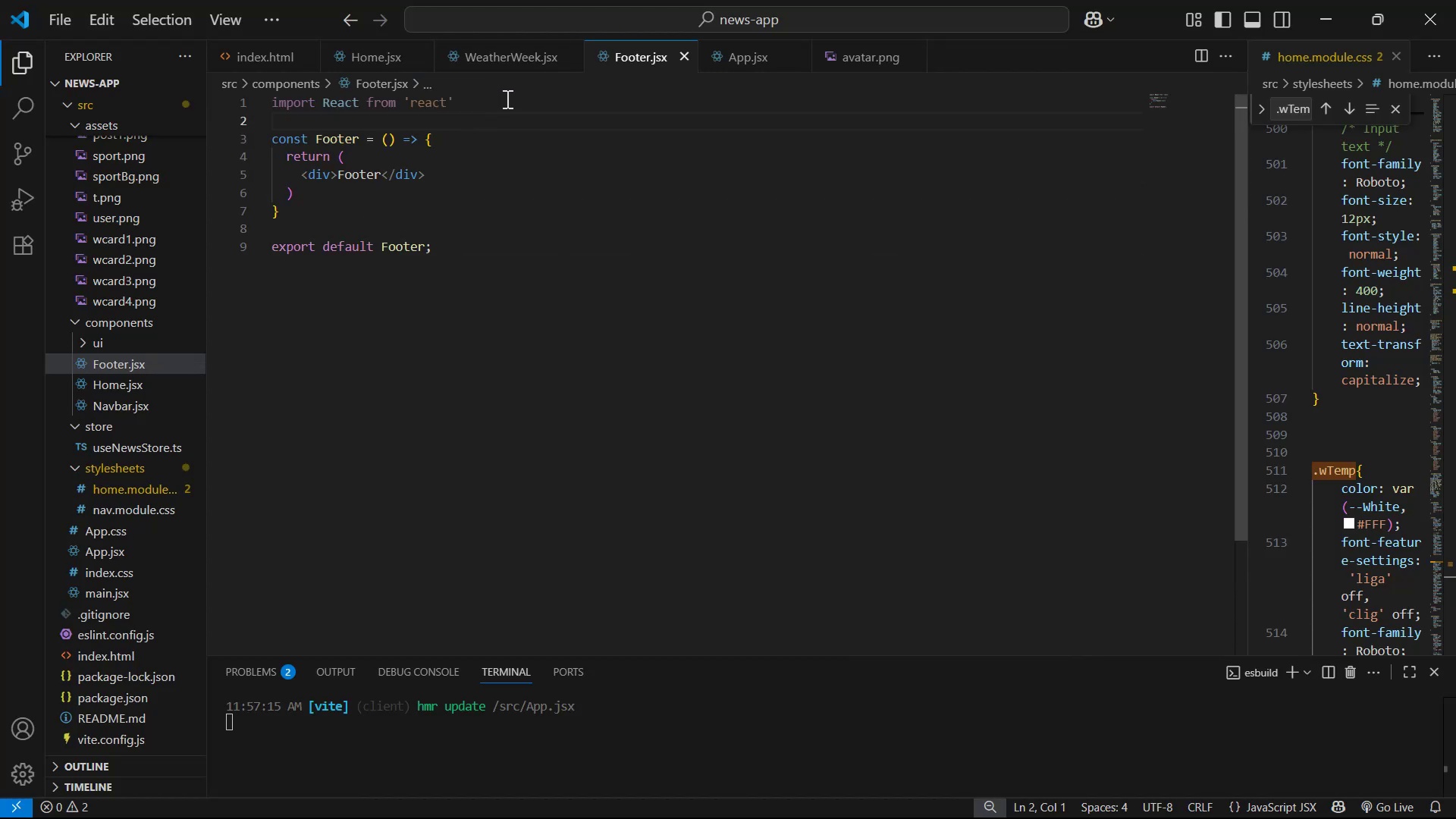 
left_click([506, 99])
 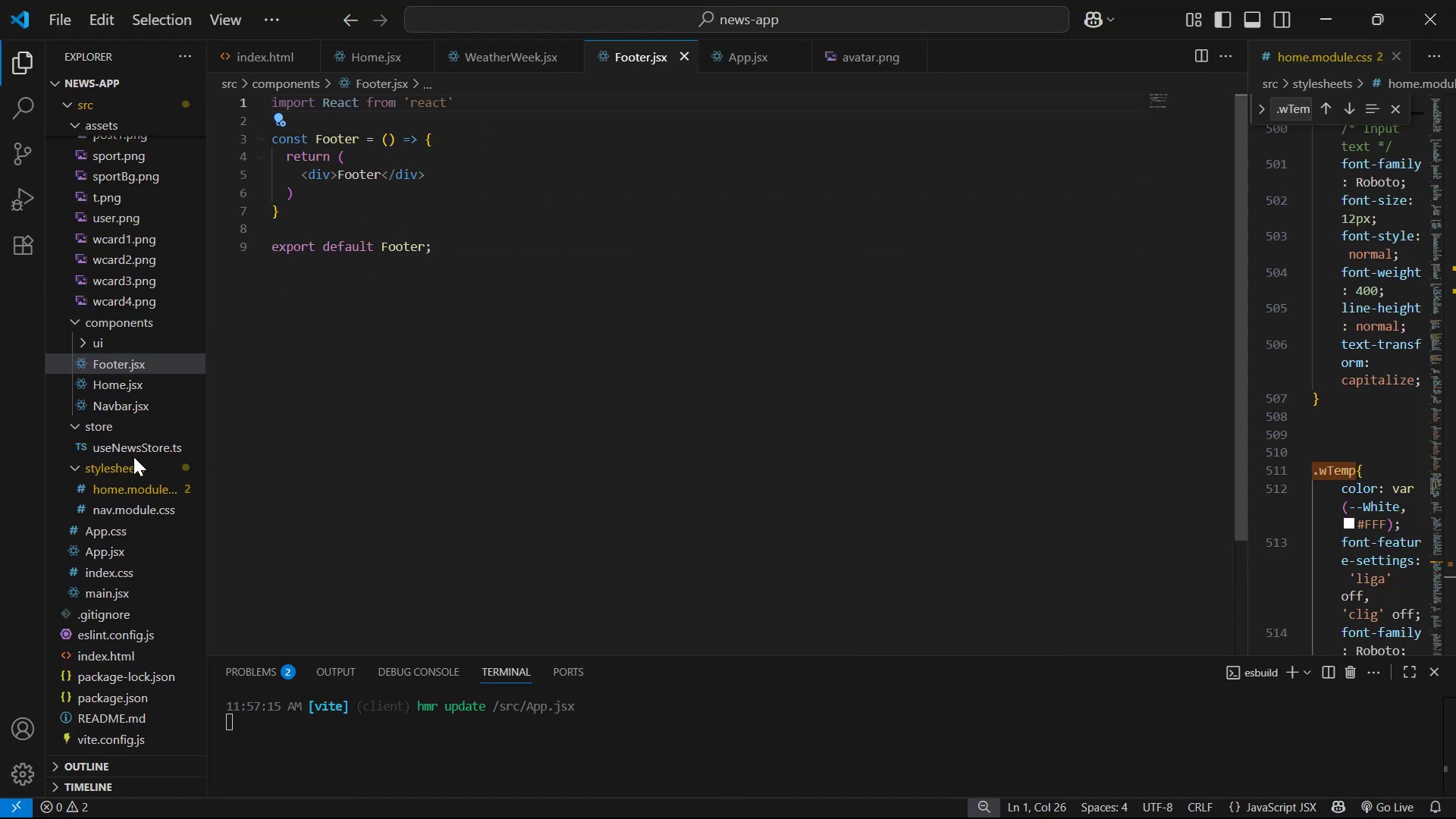 
left_click([152, 427])
 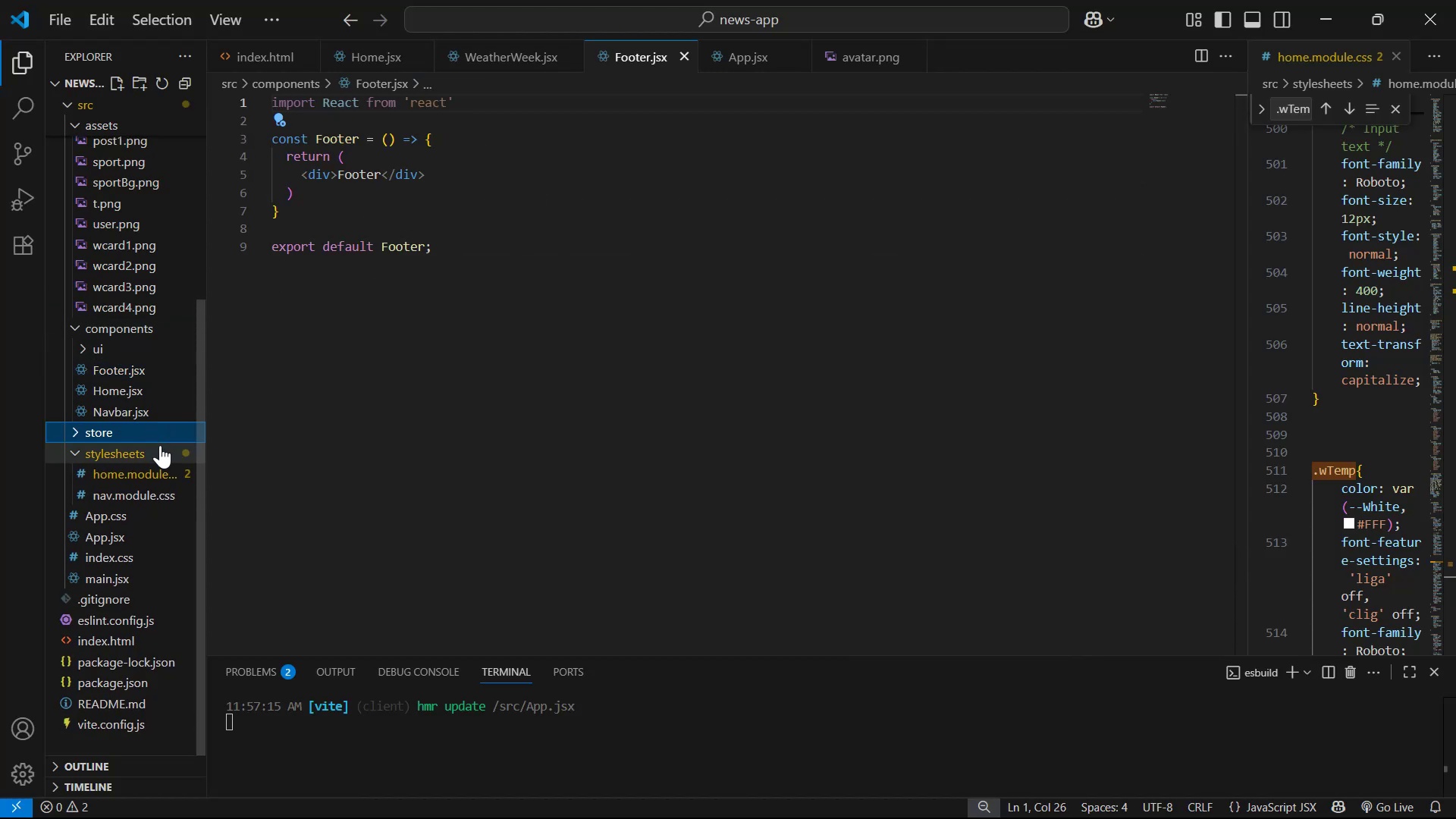 
left_click([161, 451])
 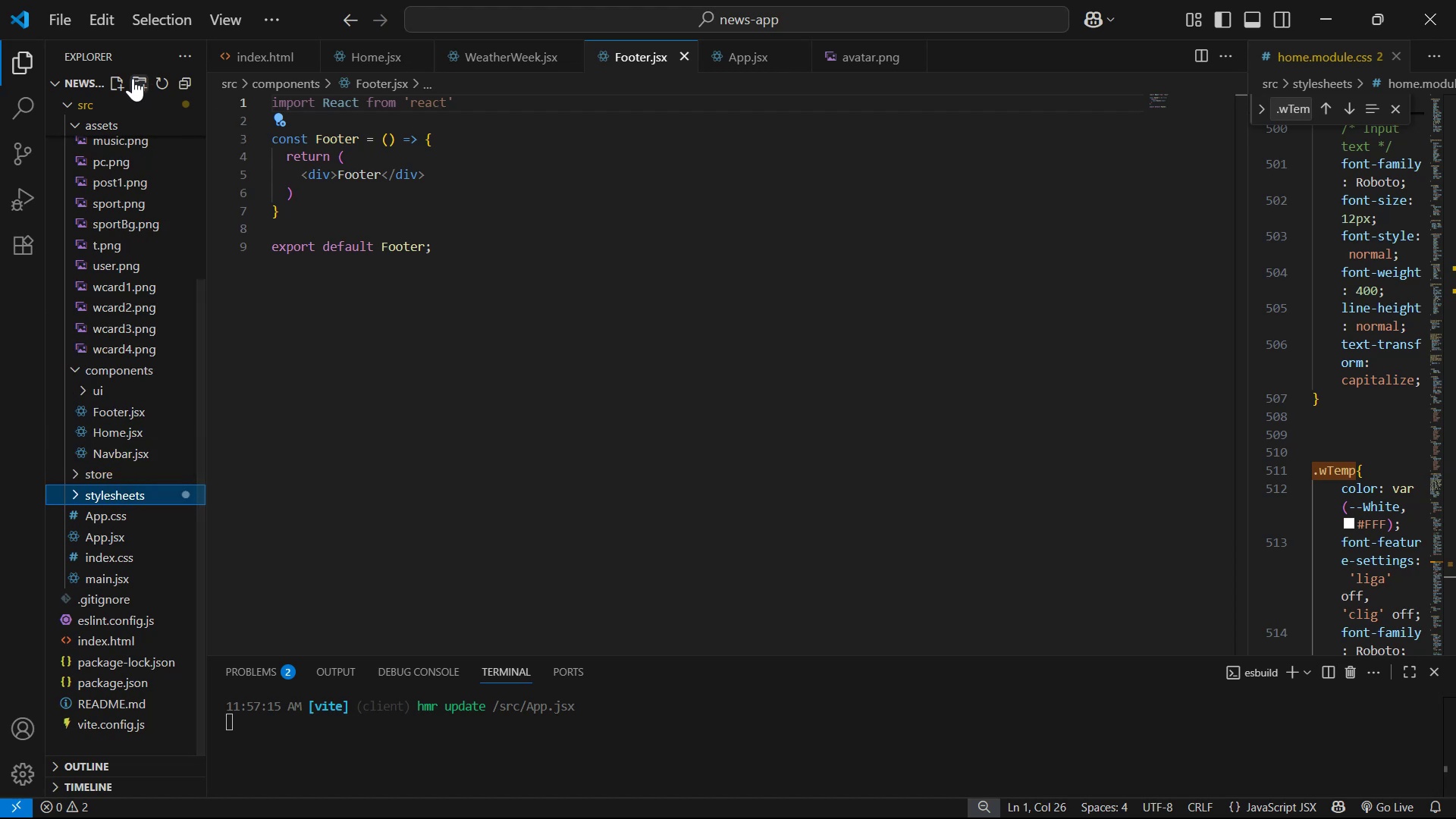 
left_click([114, 84])
 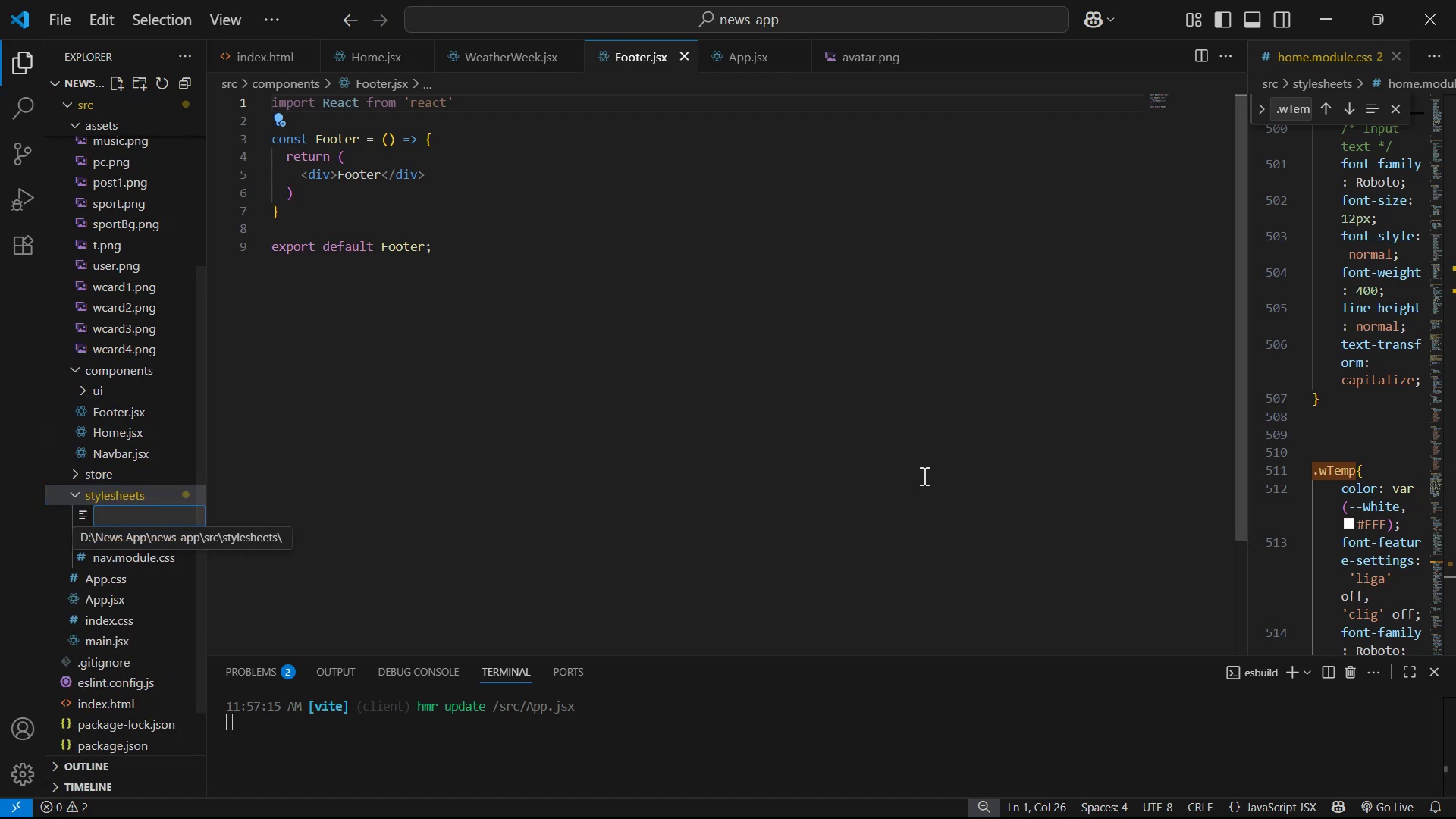 
type(footer.module.css)
 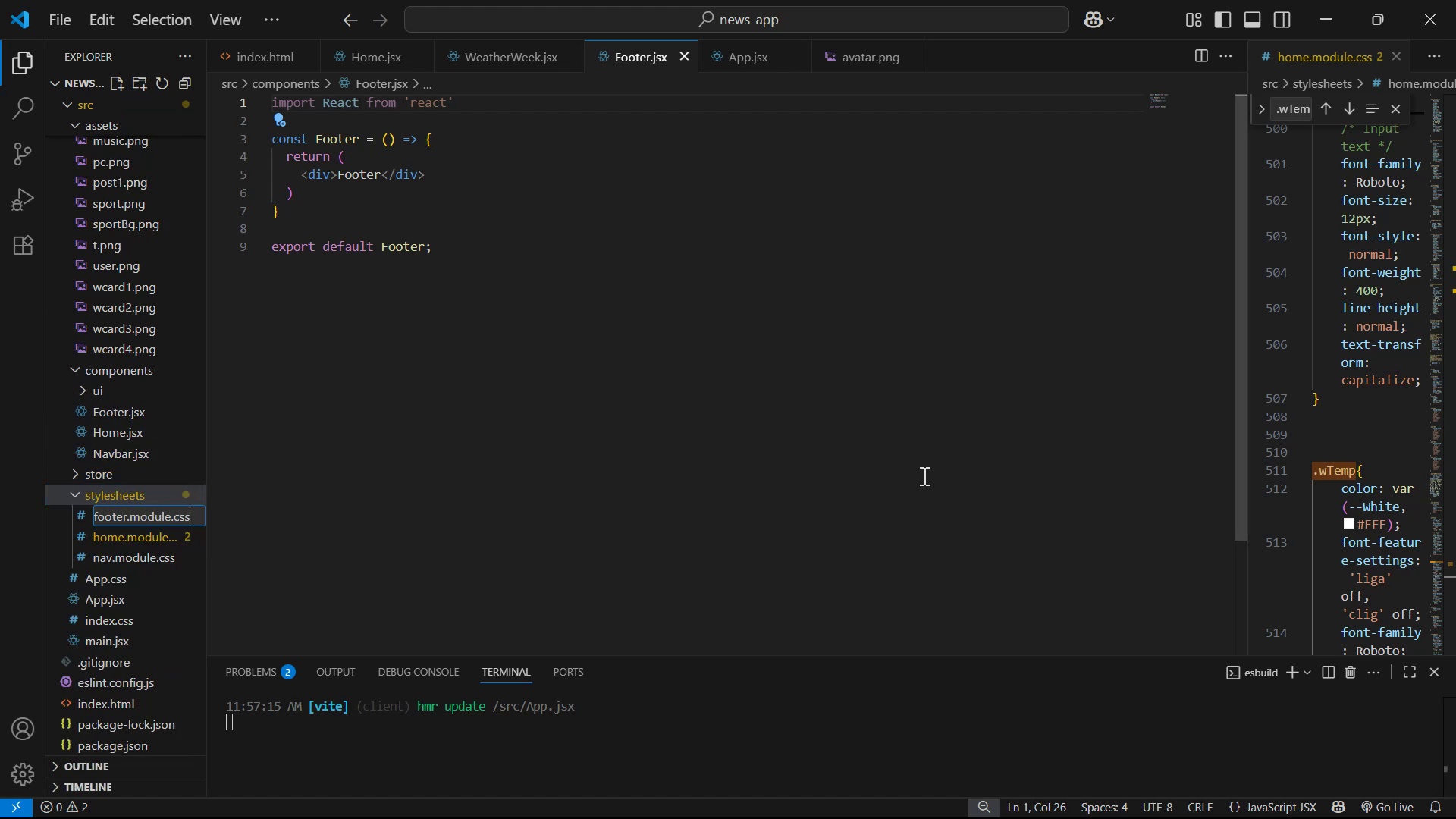 
key(Enter)
 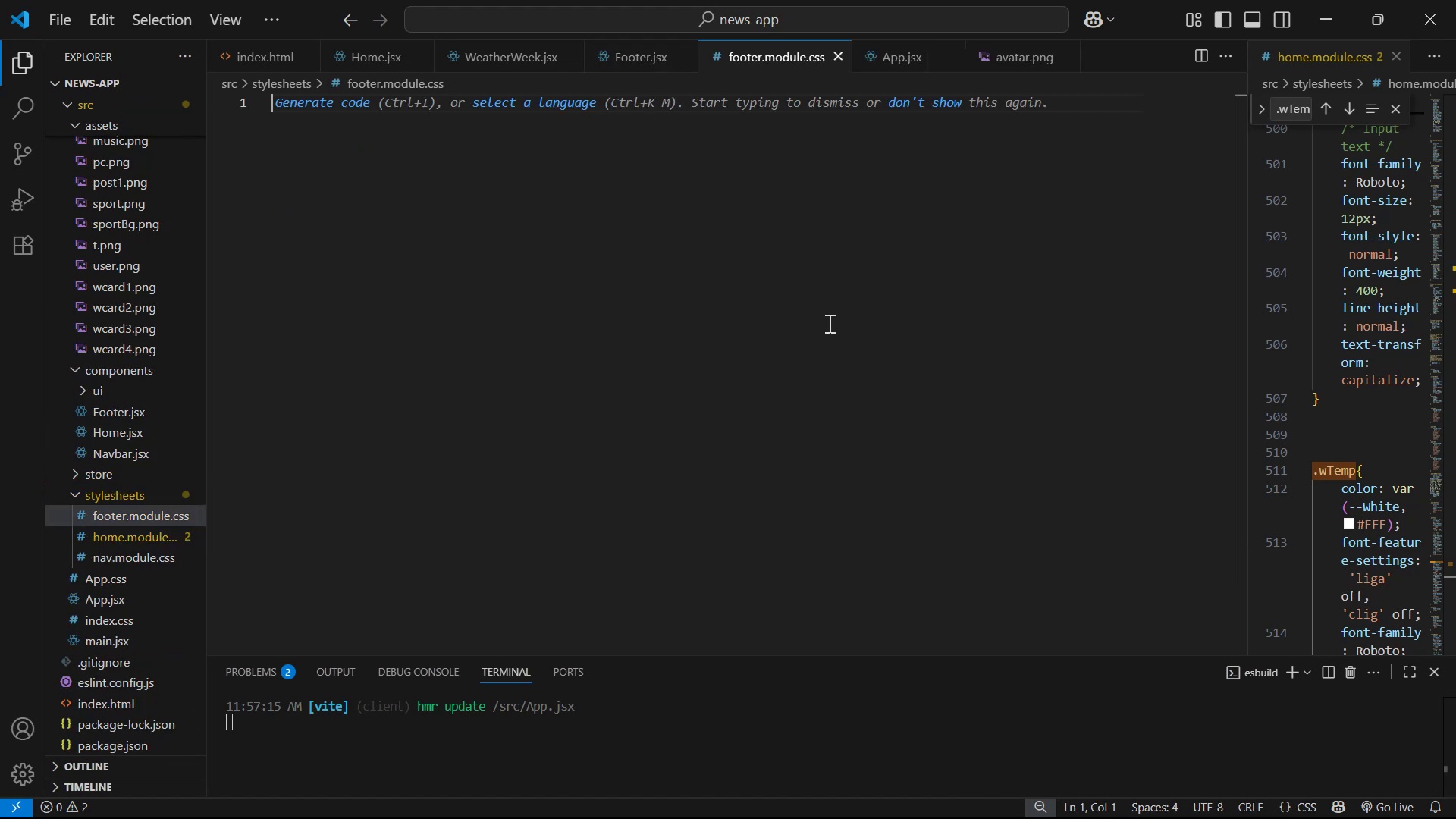 
left_click([657, 65])
 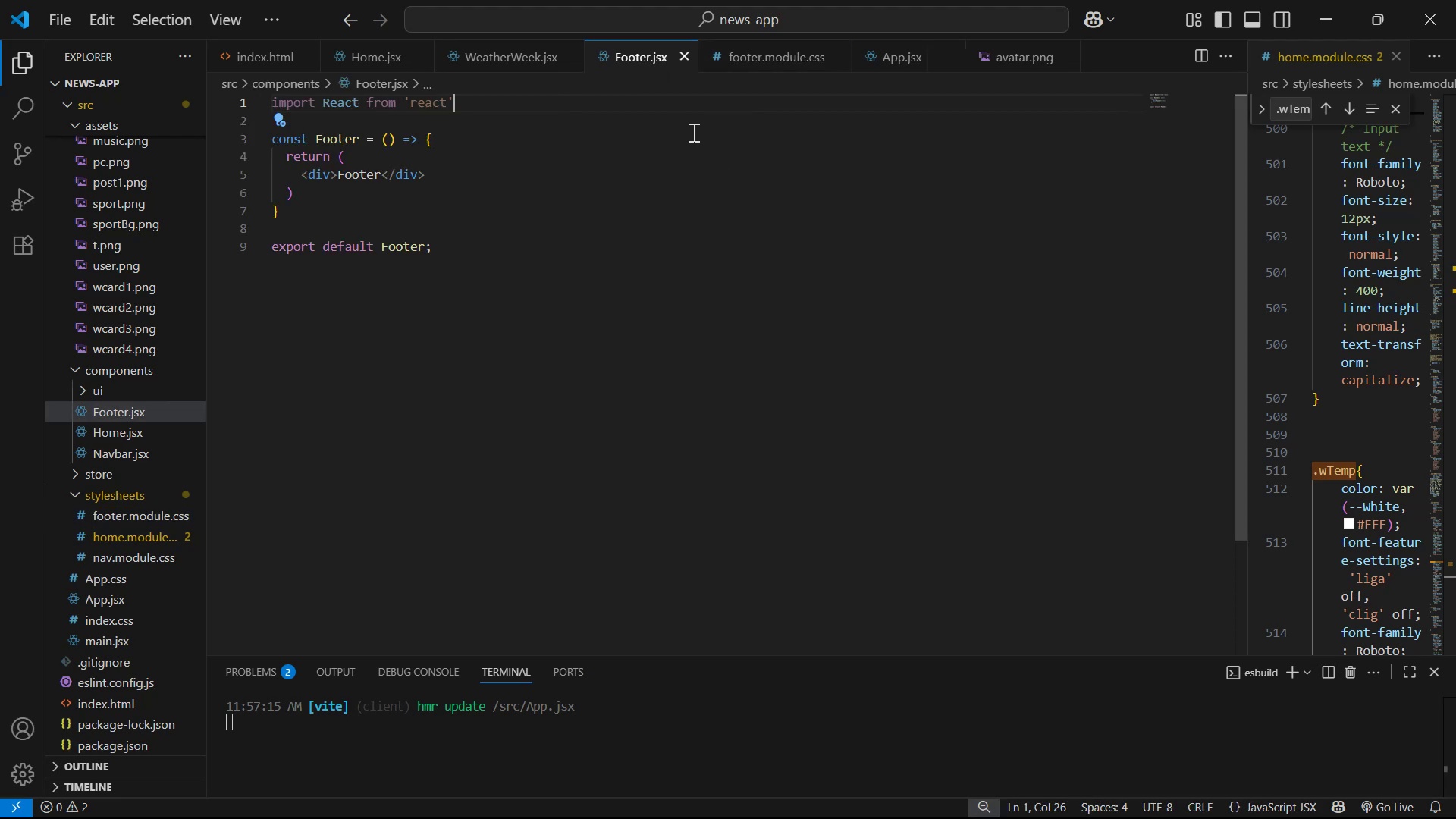 
key(Enter)
 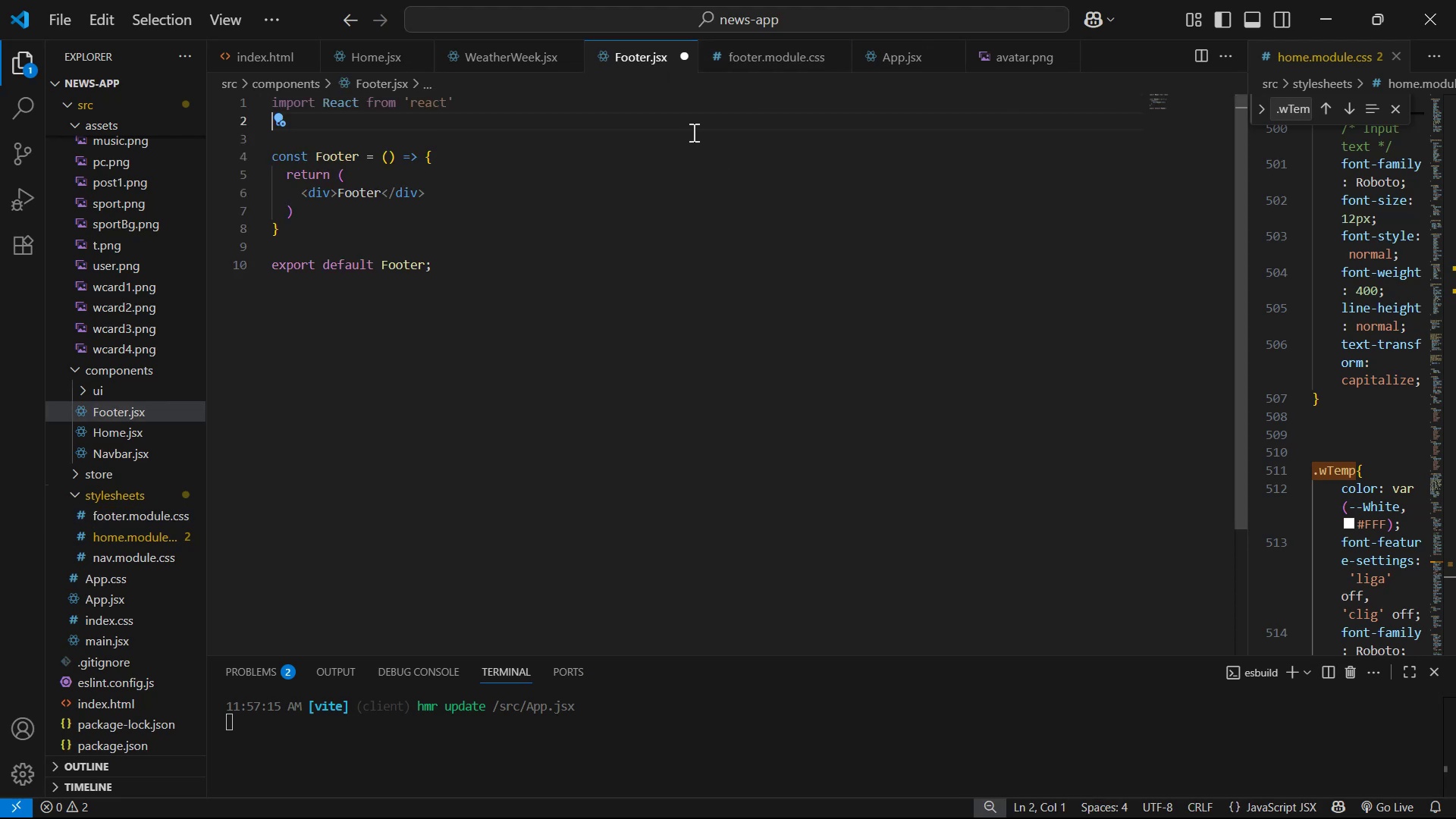 
type(import styles from '../)
 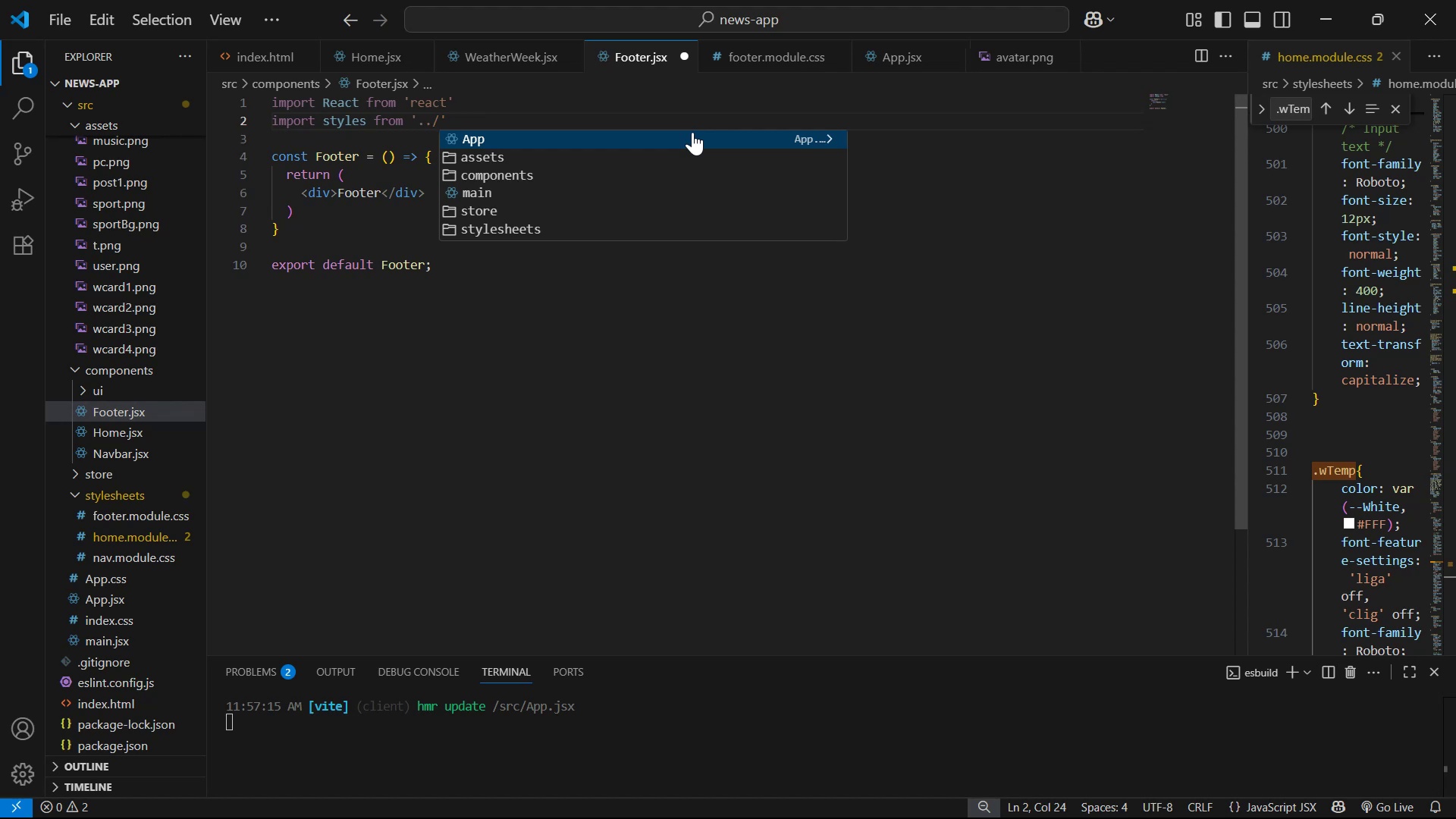 
key(ArrowDown)
 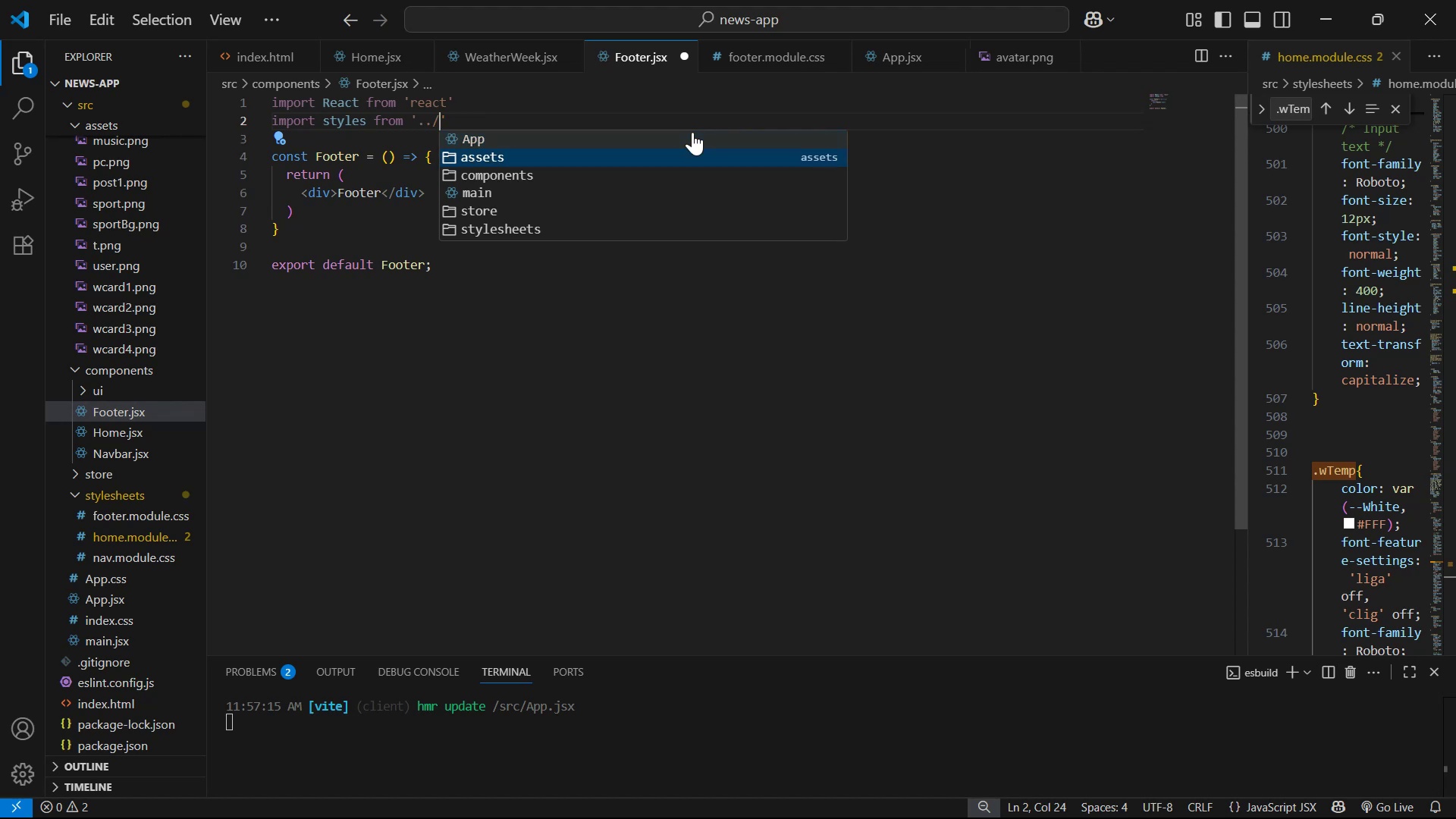 
key(ArrowDown)
 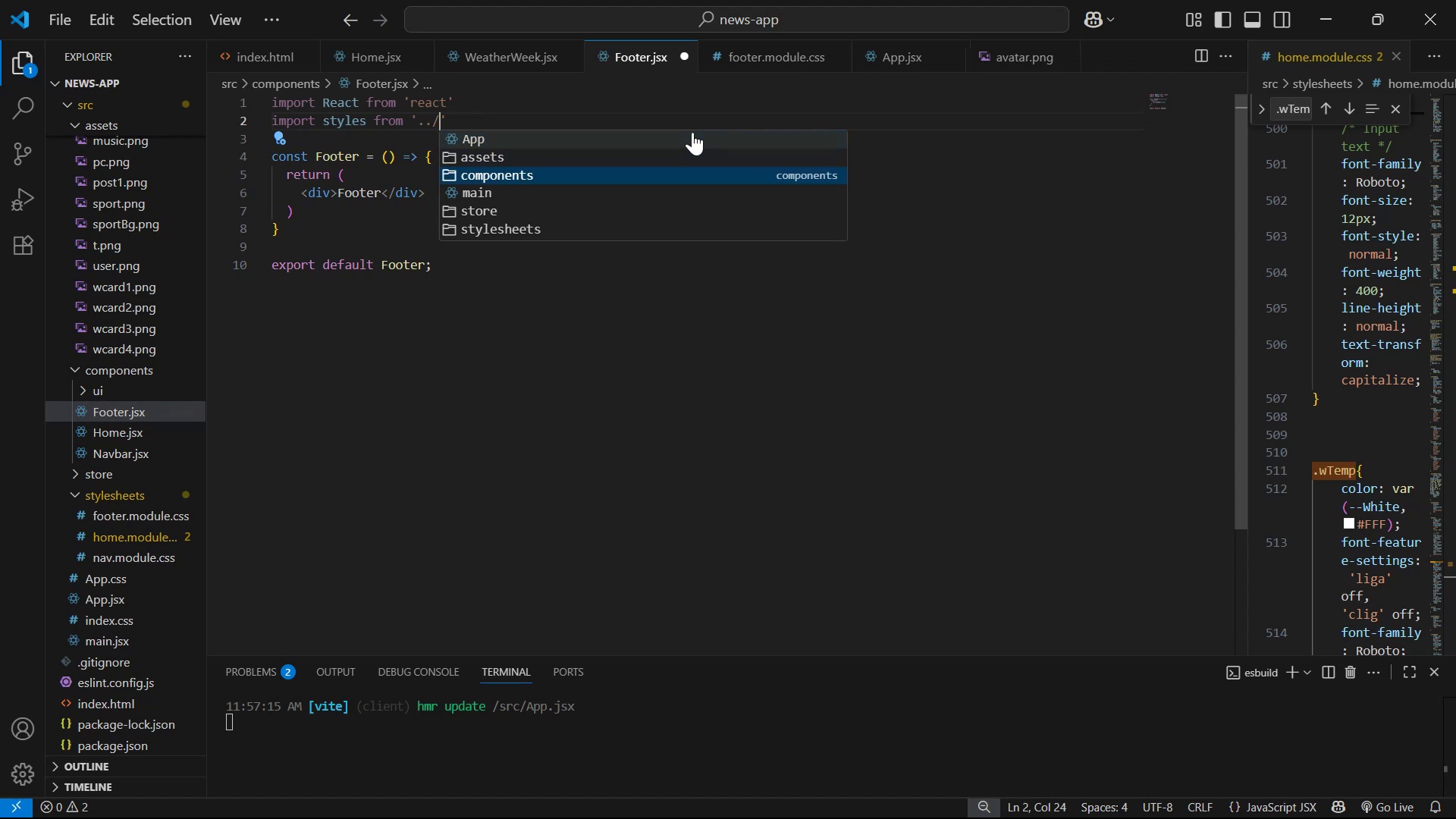 
key(ArrowDown)
 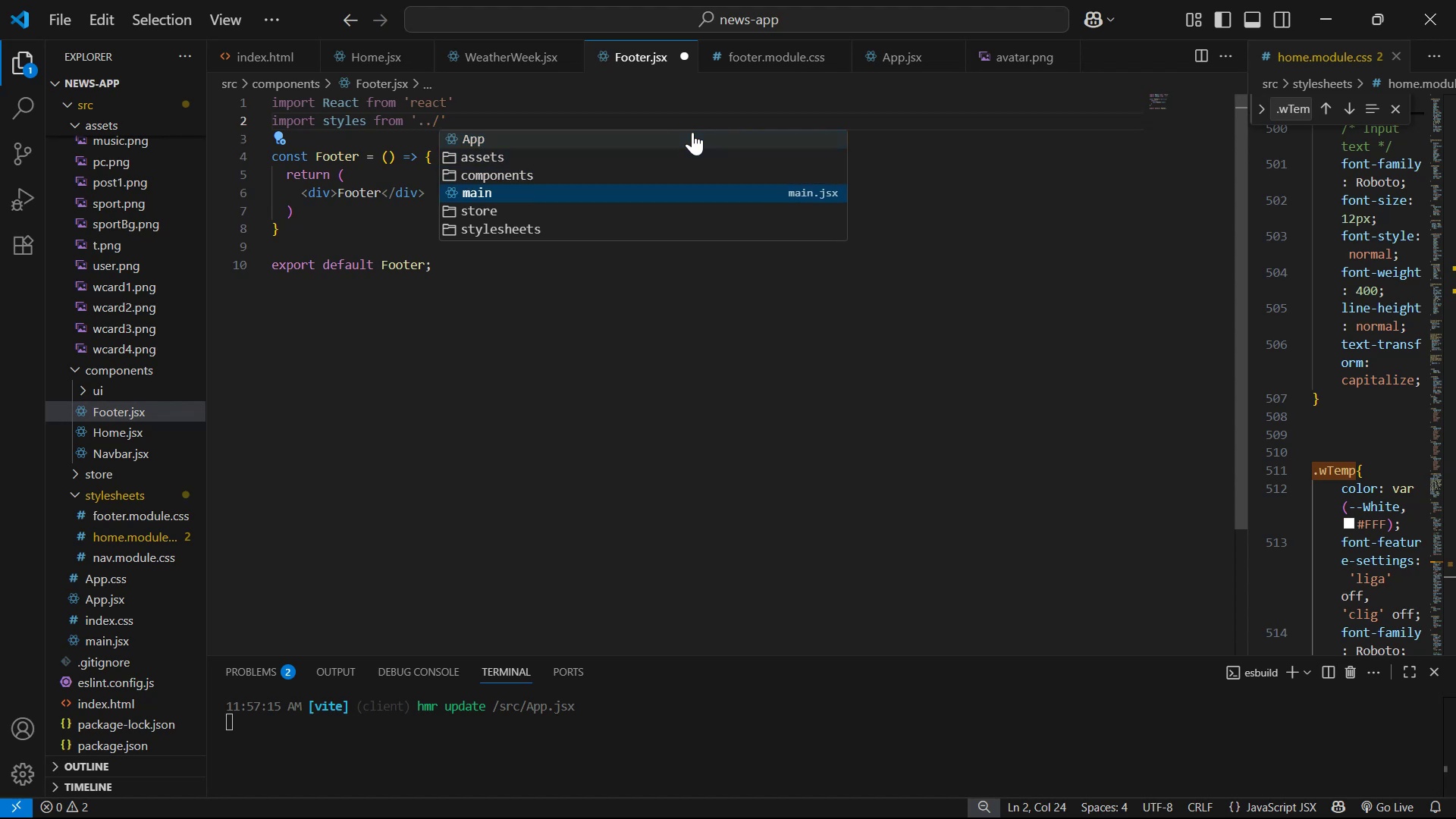 
key(ArrowDown)
 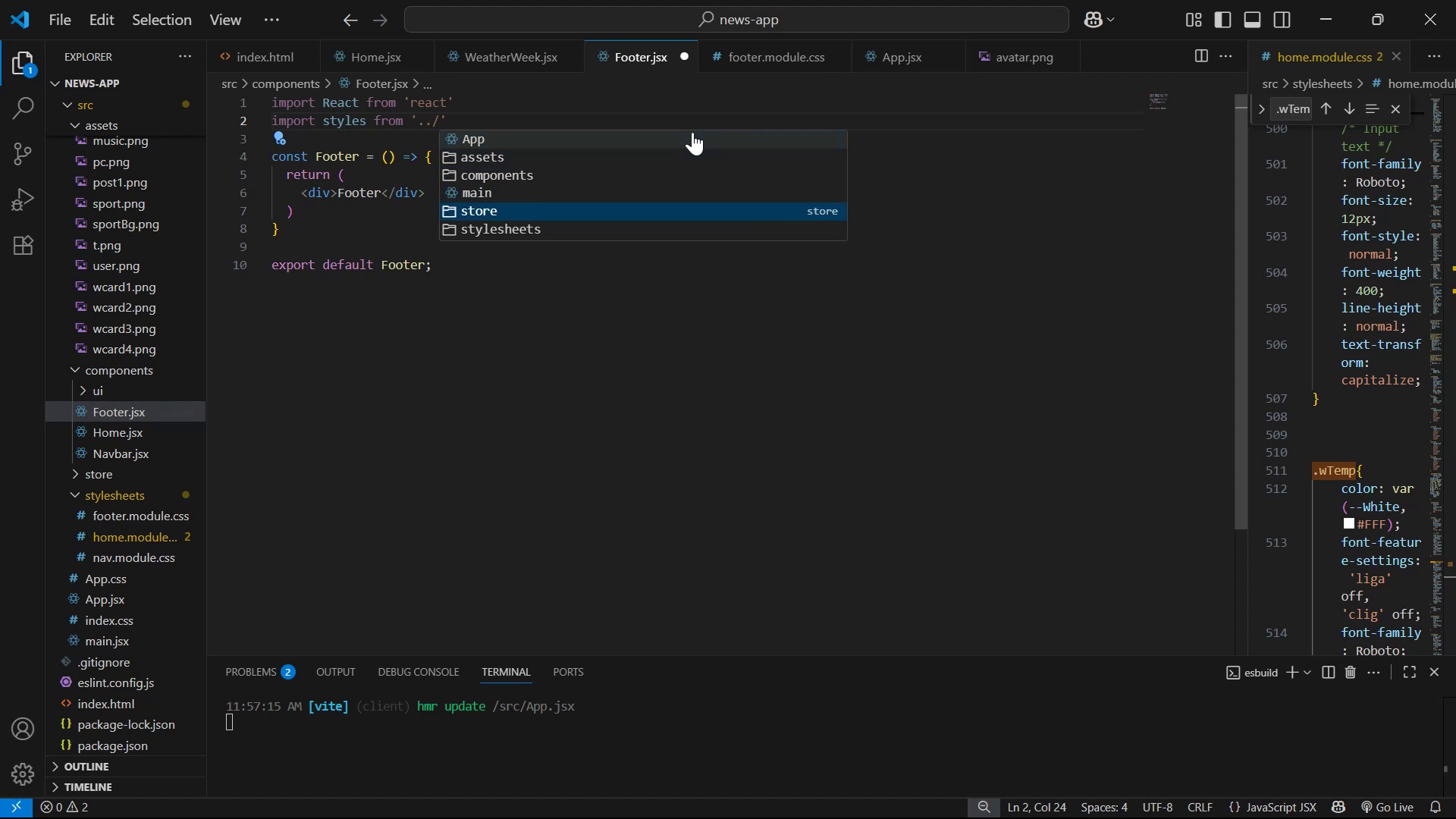 
key(ArrowDown)
 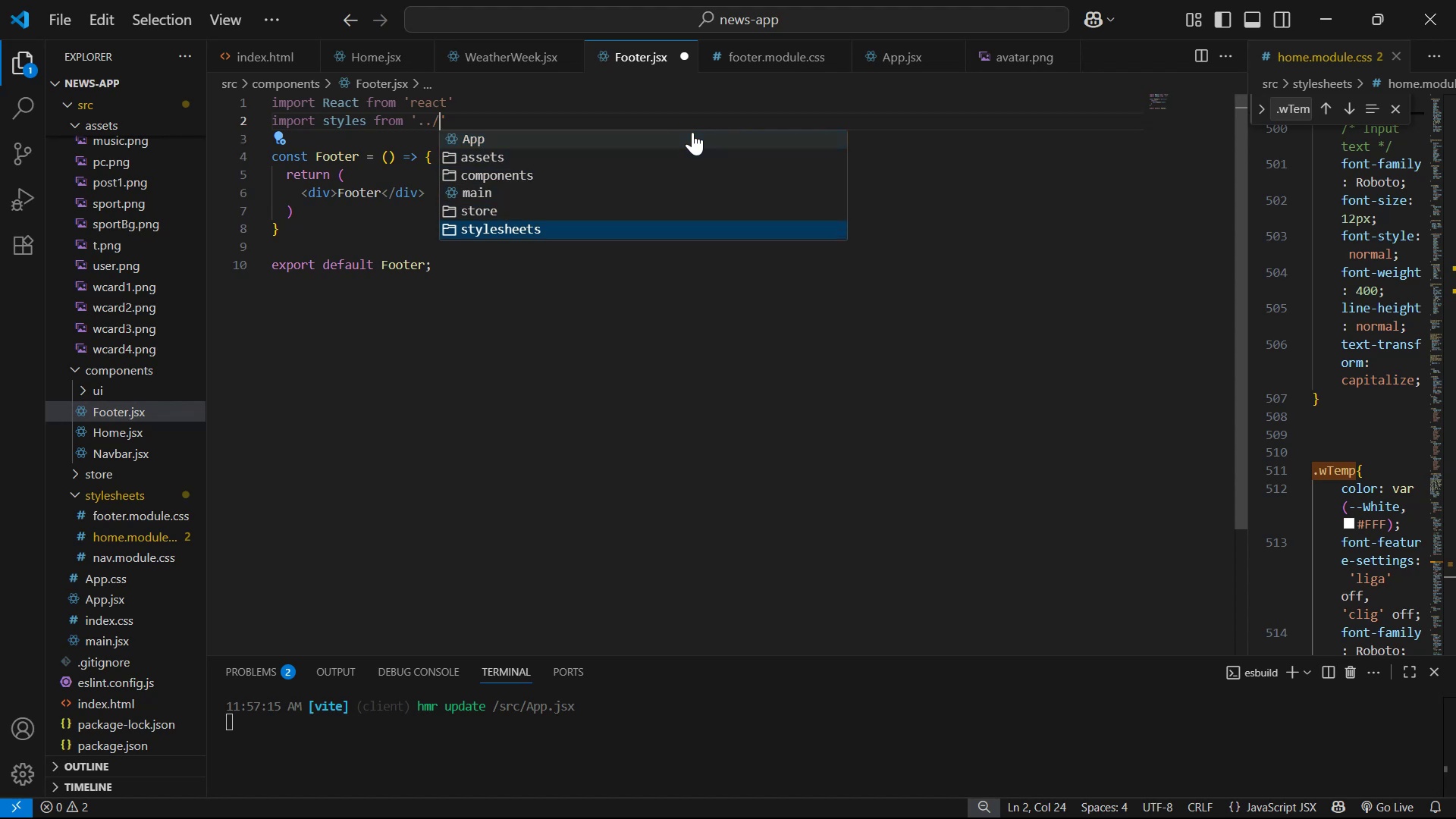 
key(Enter)
 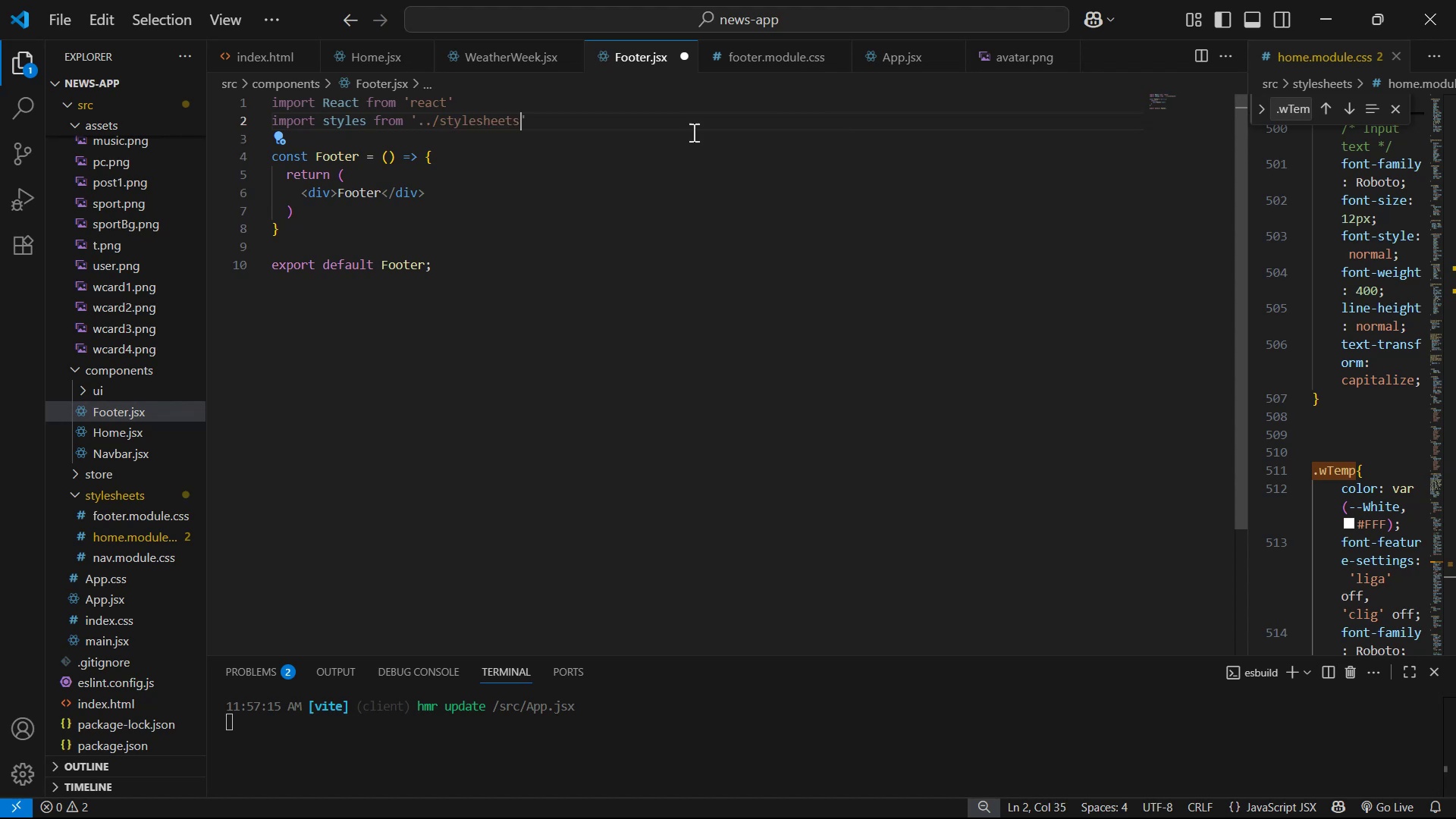 
type(/fooe)
 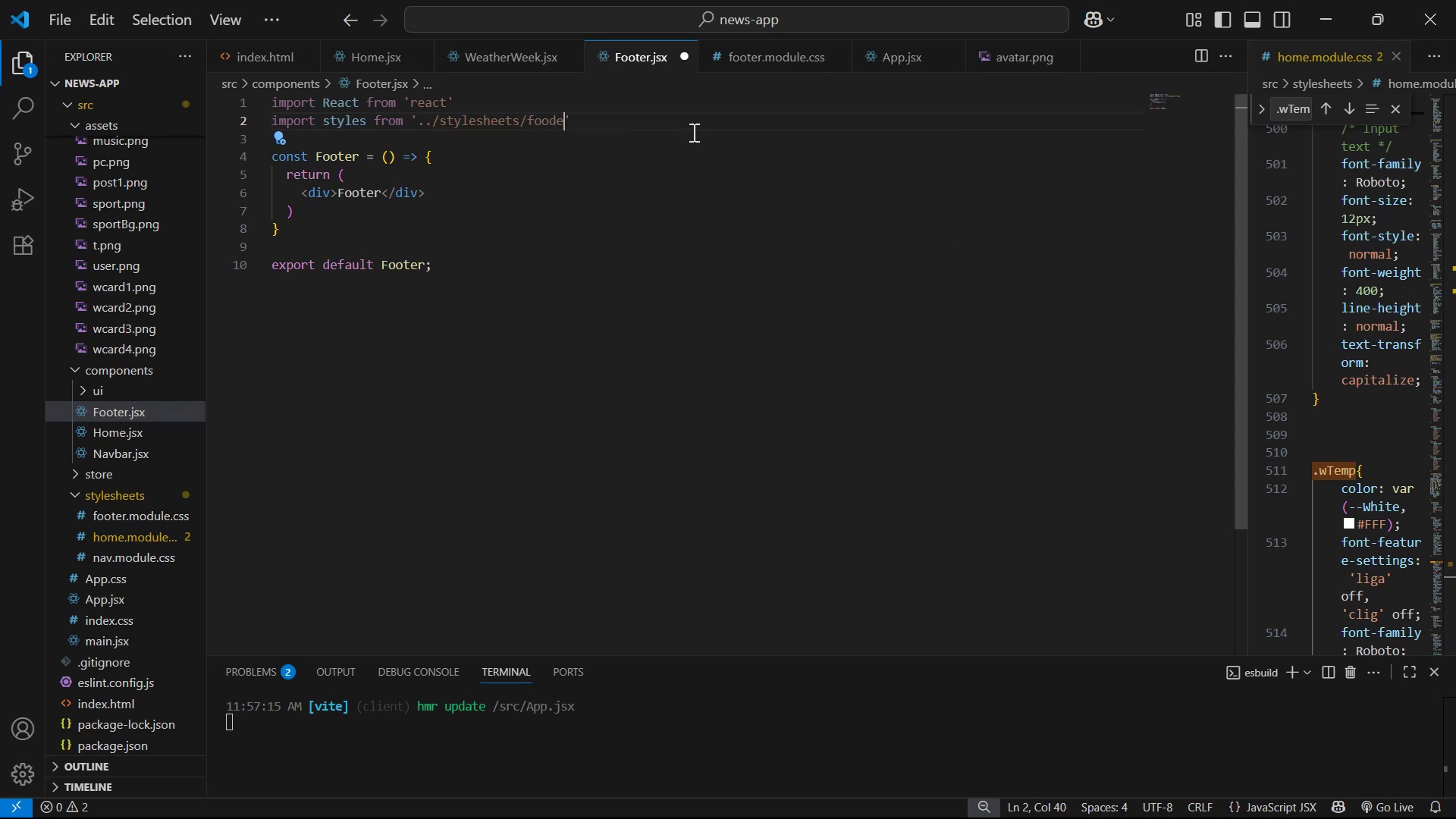 
left_click([692, 132])
 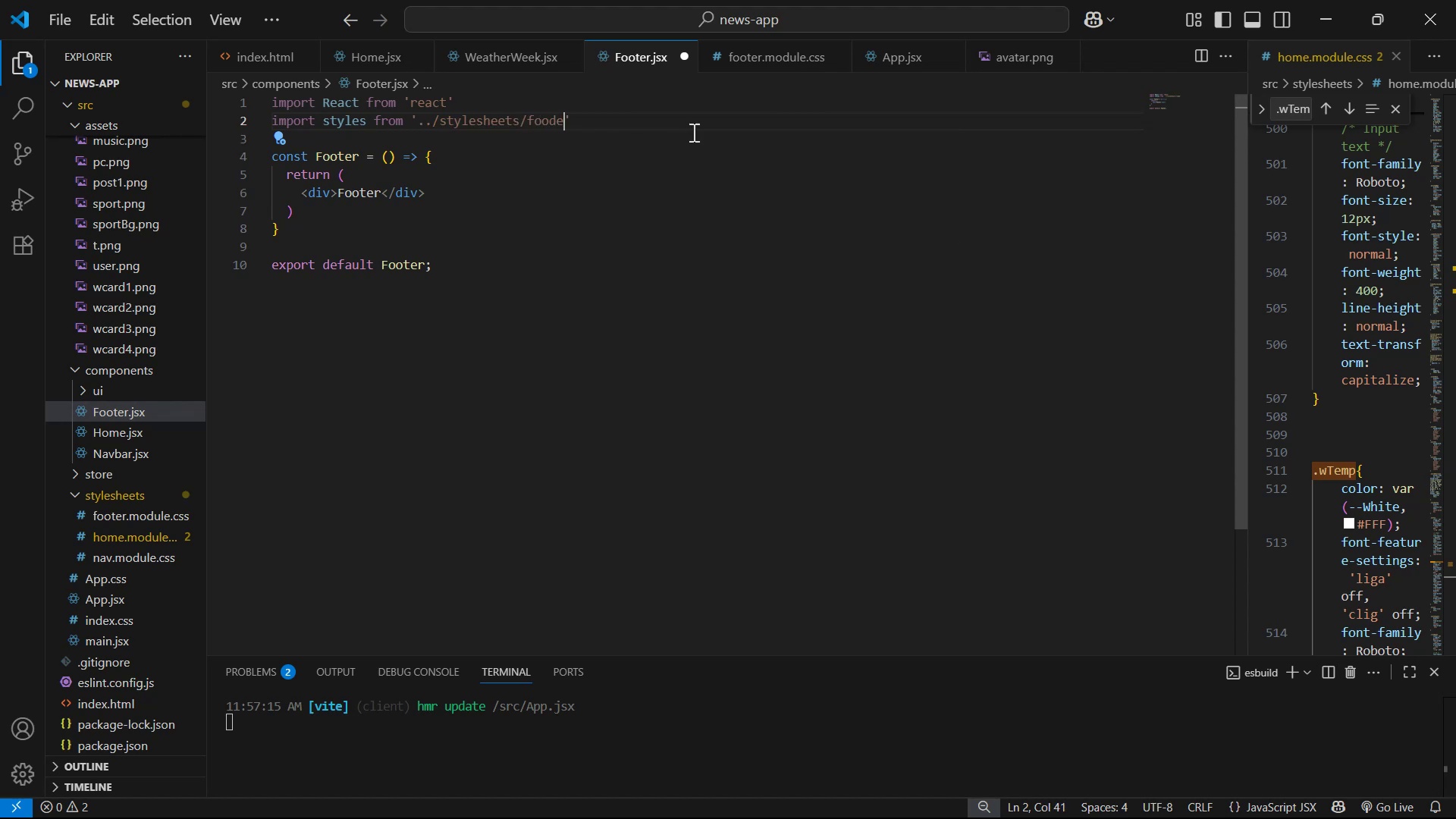 
type(r)
key(Backspace)
key(Backspace)
key(Backspace)
type(ter.module.css)
 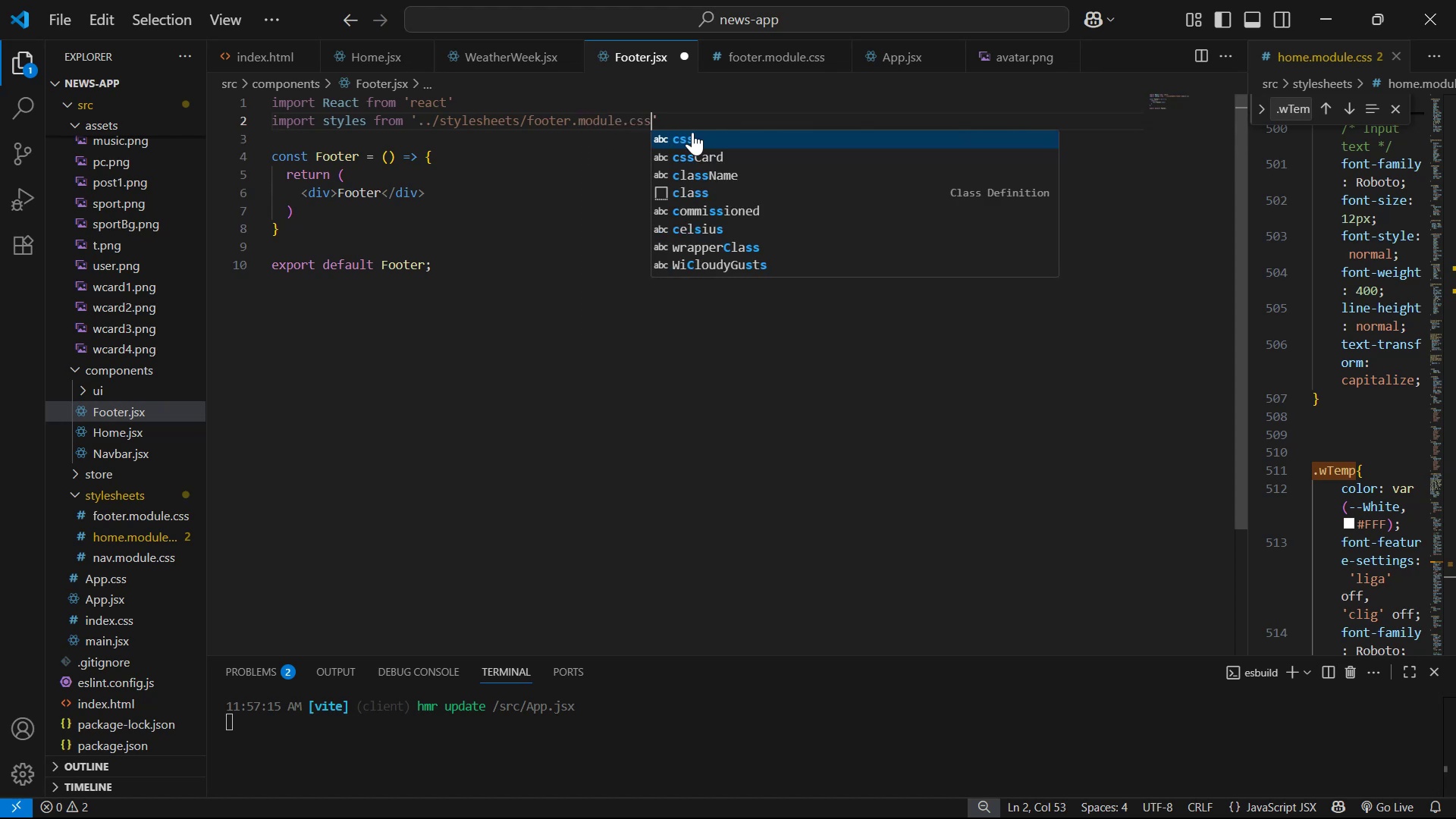 
key(Control+S)
 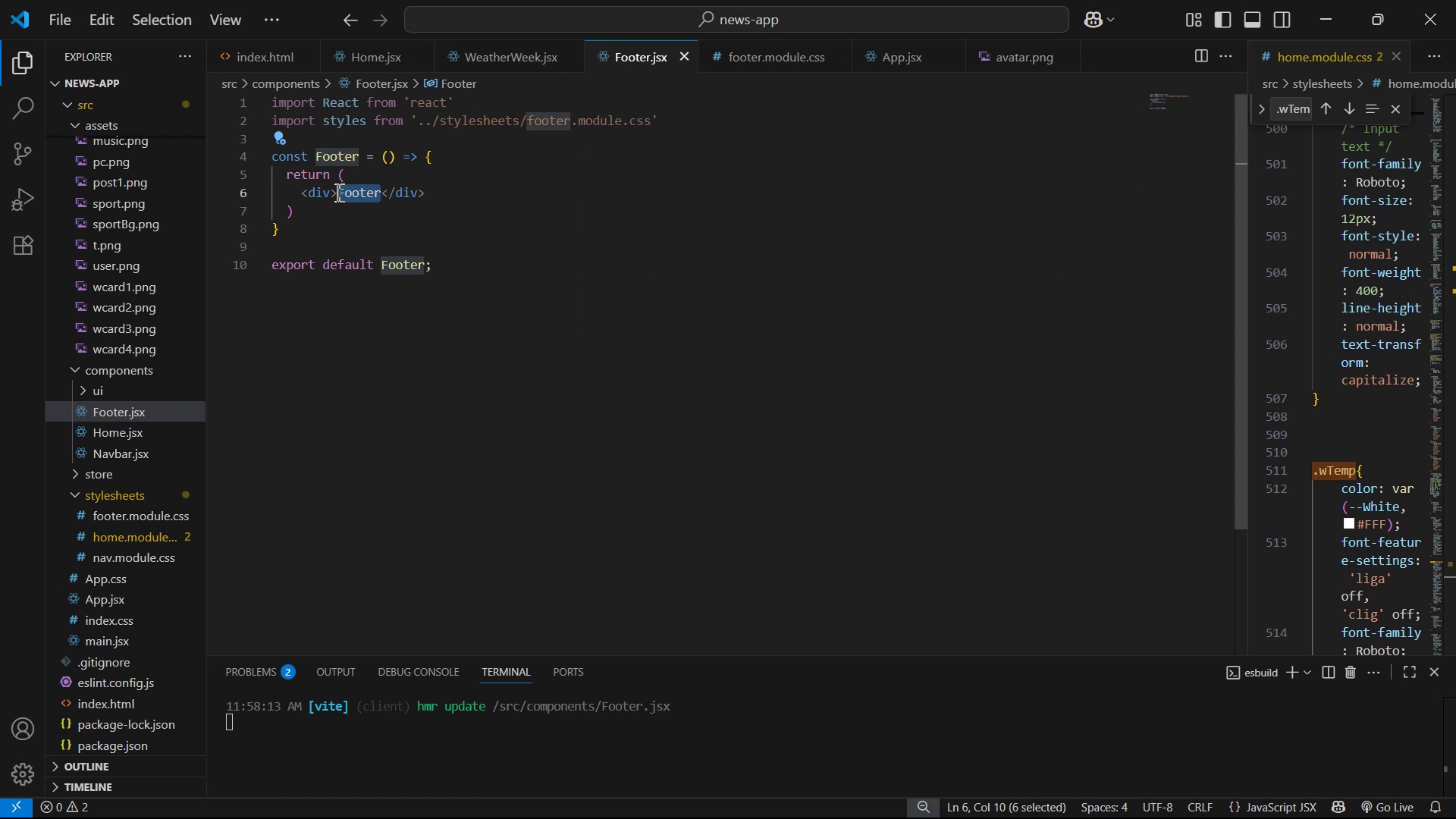 
key(Backspace)
 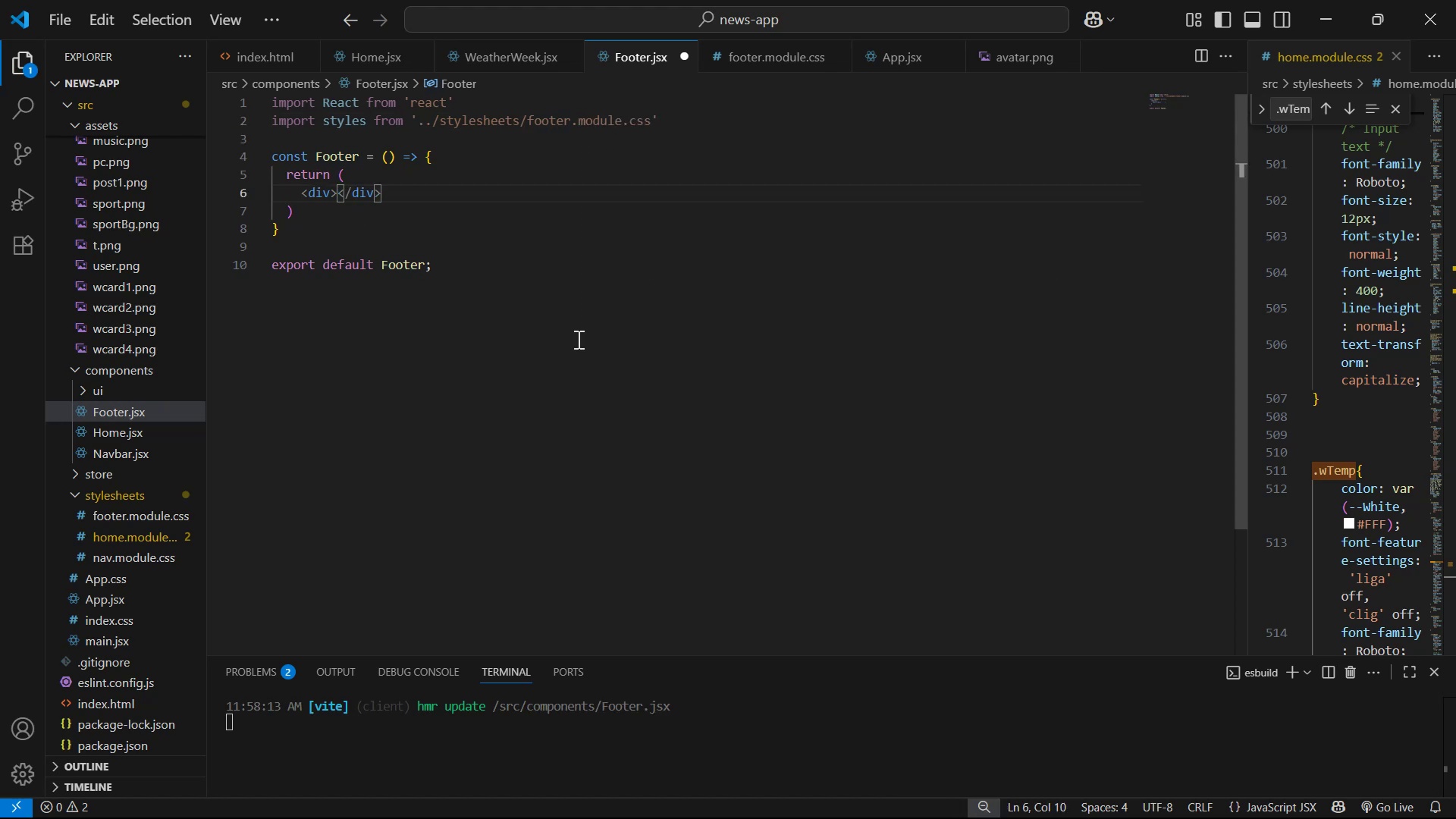 
key(Enter)
 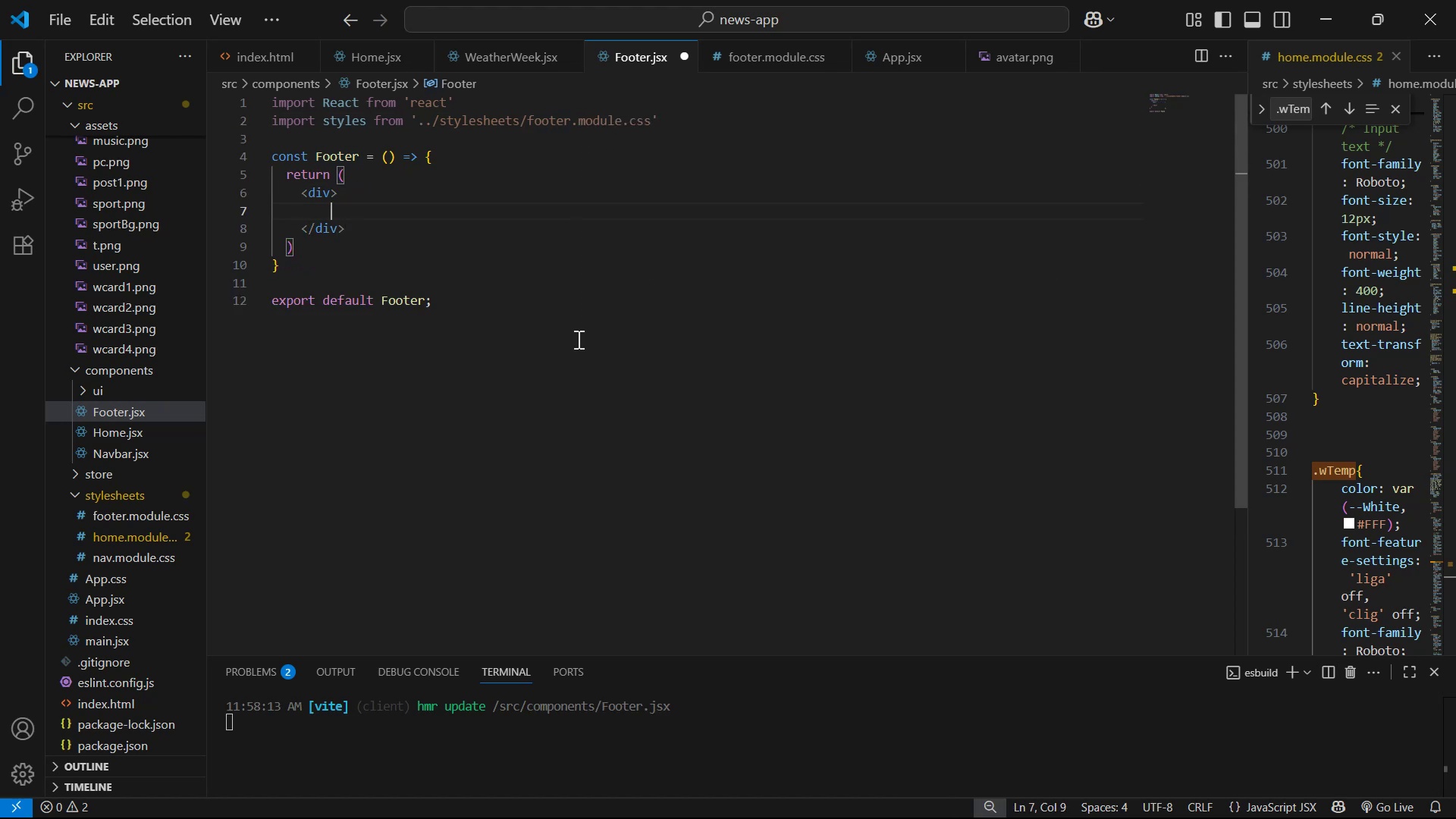 
key(ArrowUp)
 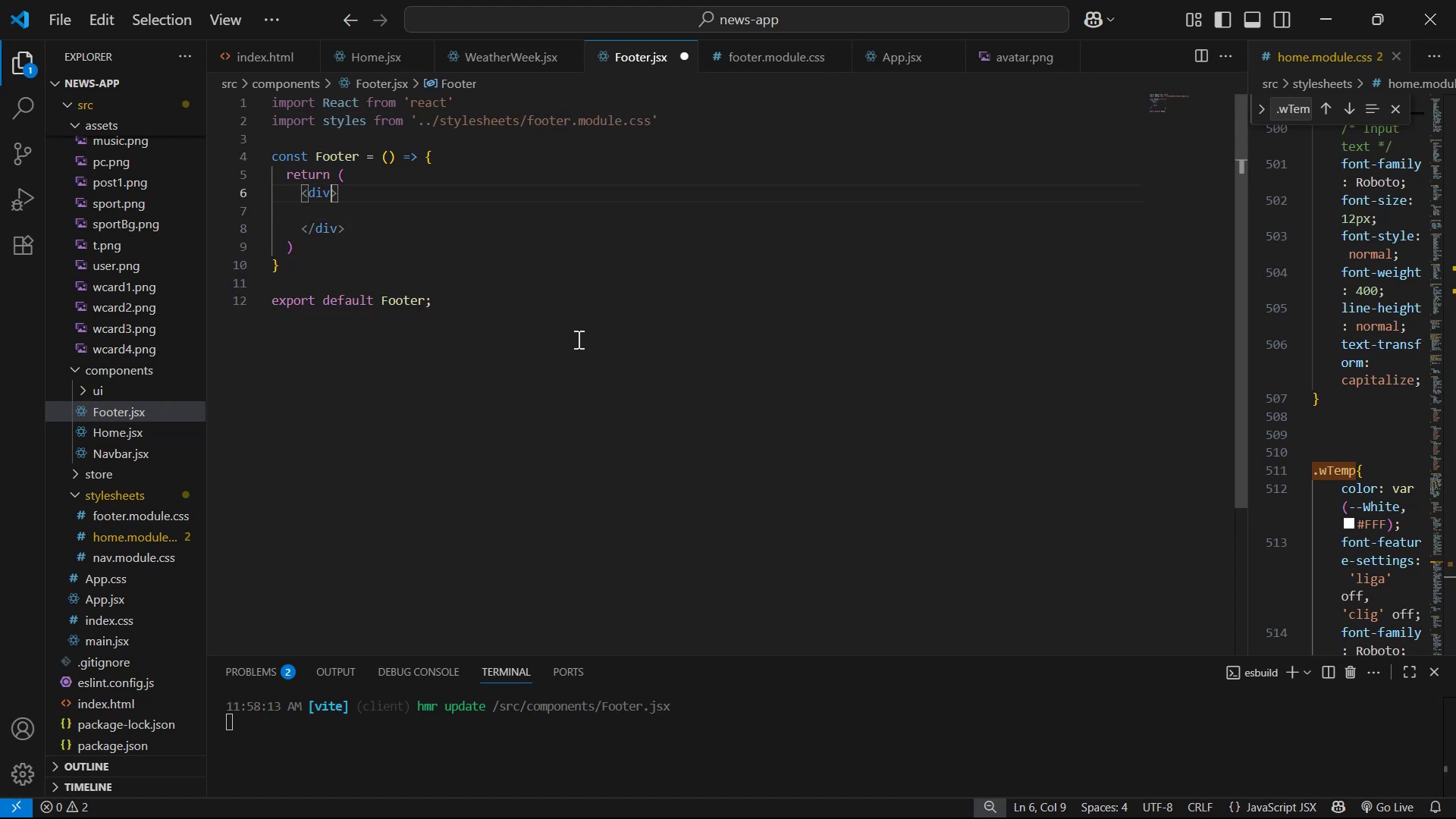 
type( cla)
 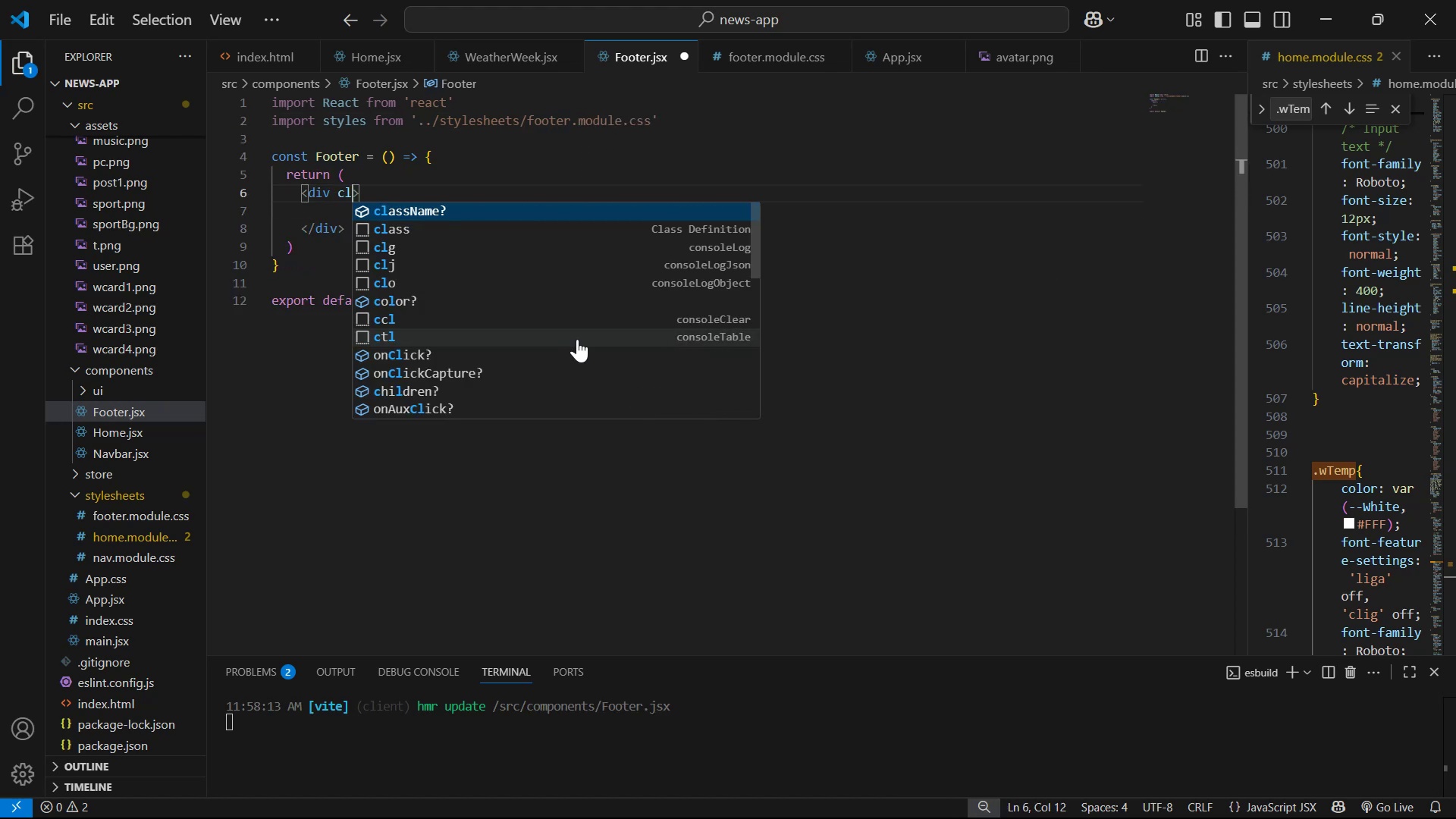 
key(Enter)
 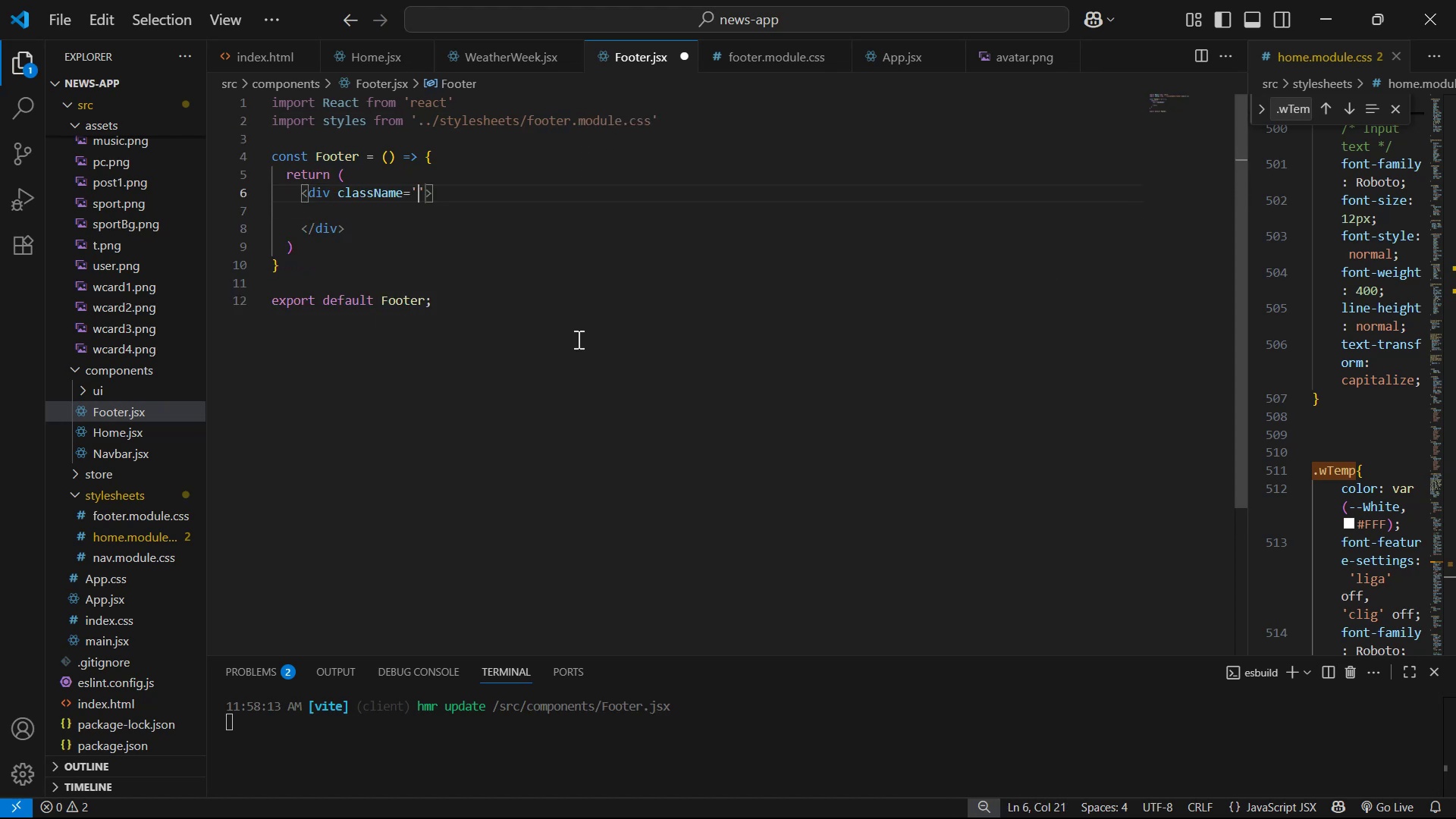 
key(ArrowRight)
 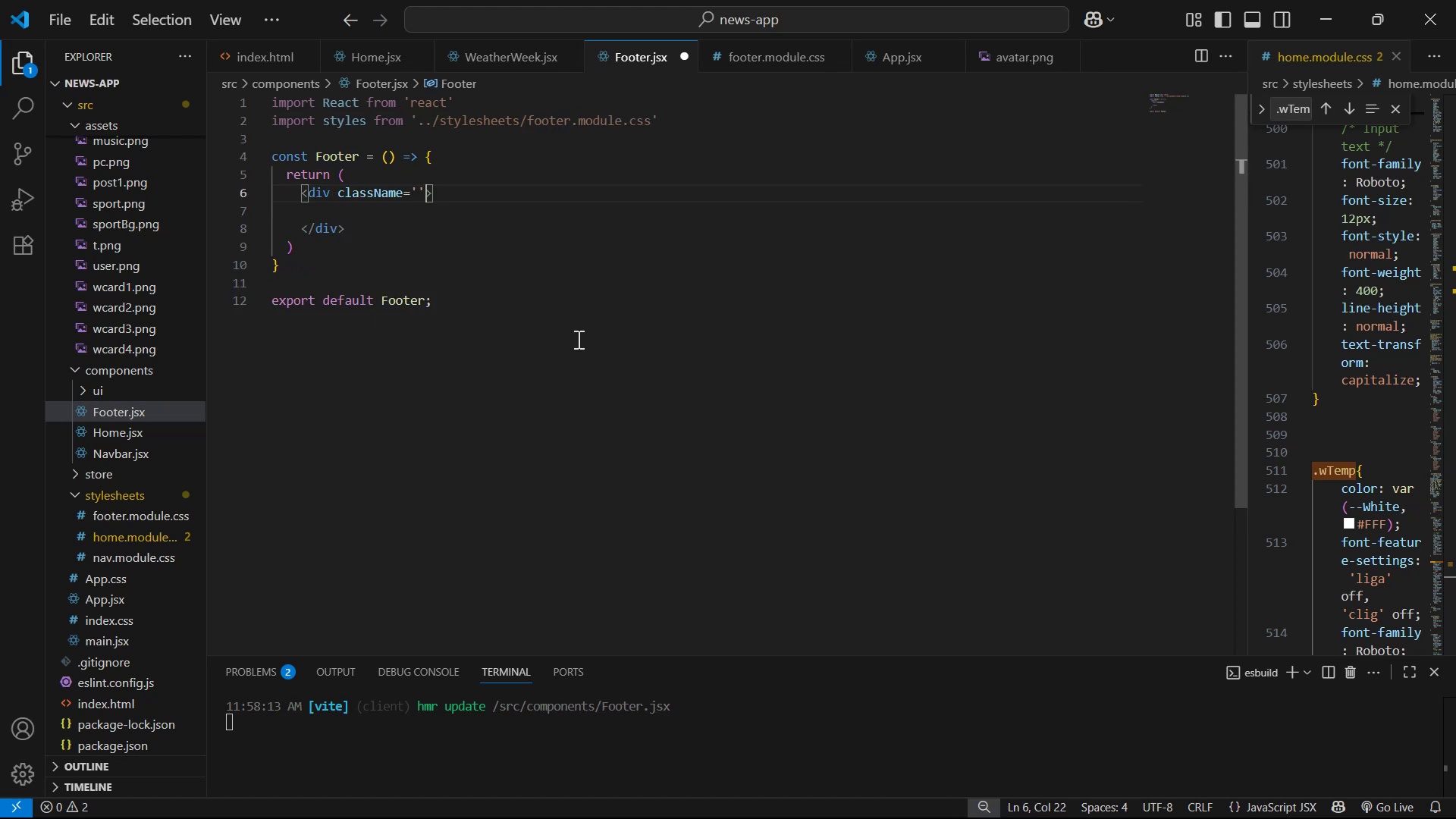 
key(Backspace)
key(Backspace)
type({sty)
 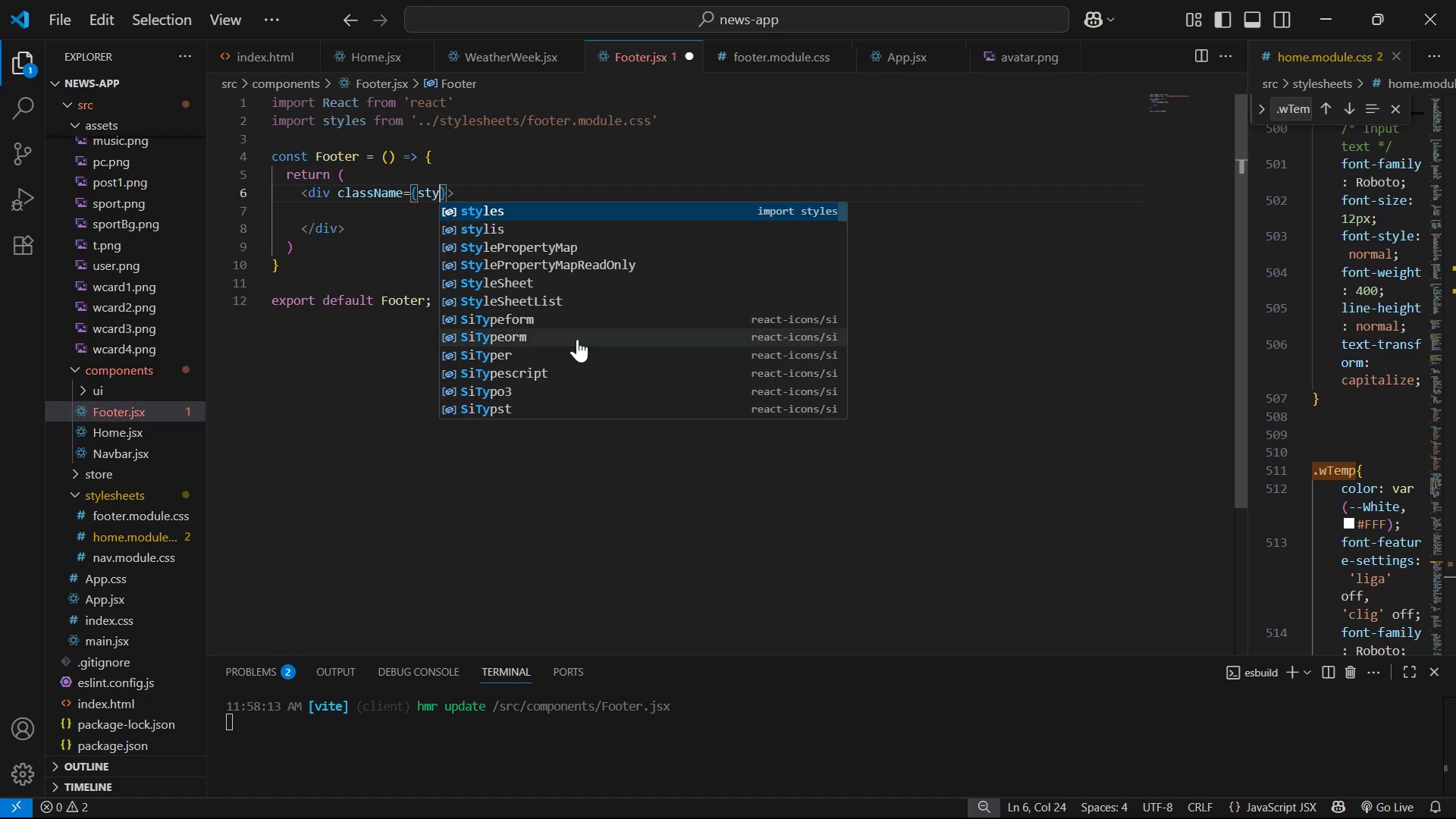 
key(Enter)
 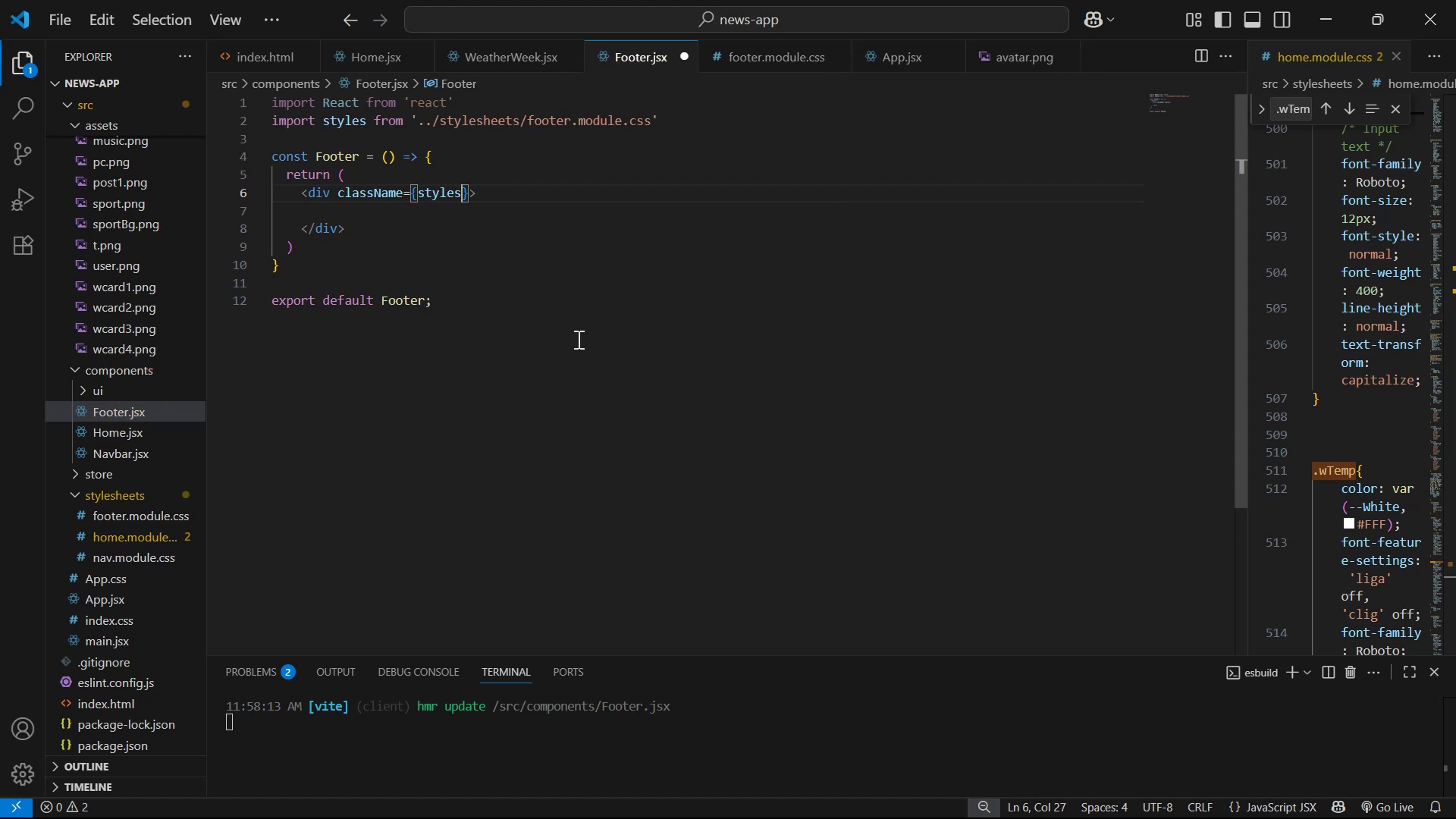 
type(/)
key(Backspace)
type(/fp)
key(Backspace)
key(Backspace)
key(Backspace)
type(/)
key(Backspace)
type(.fo)
 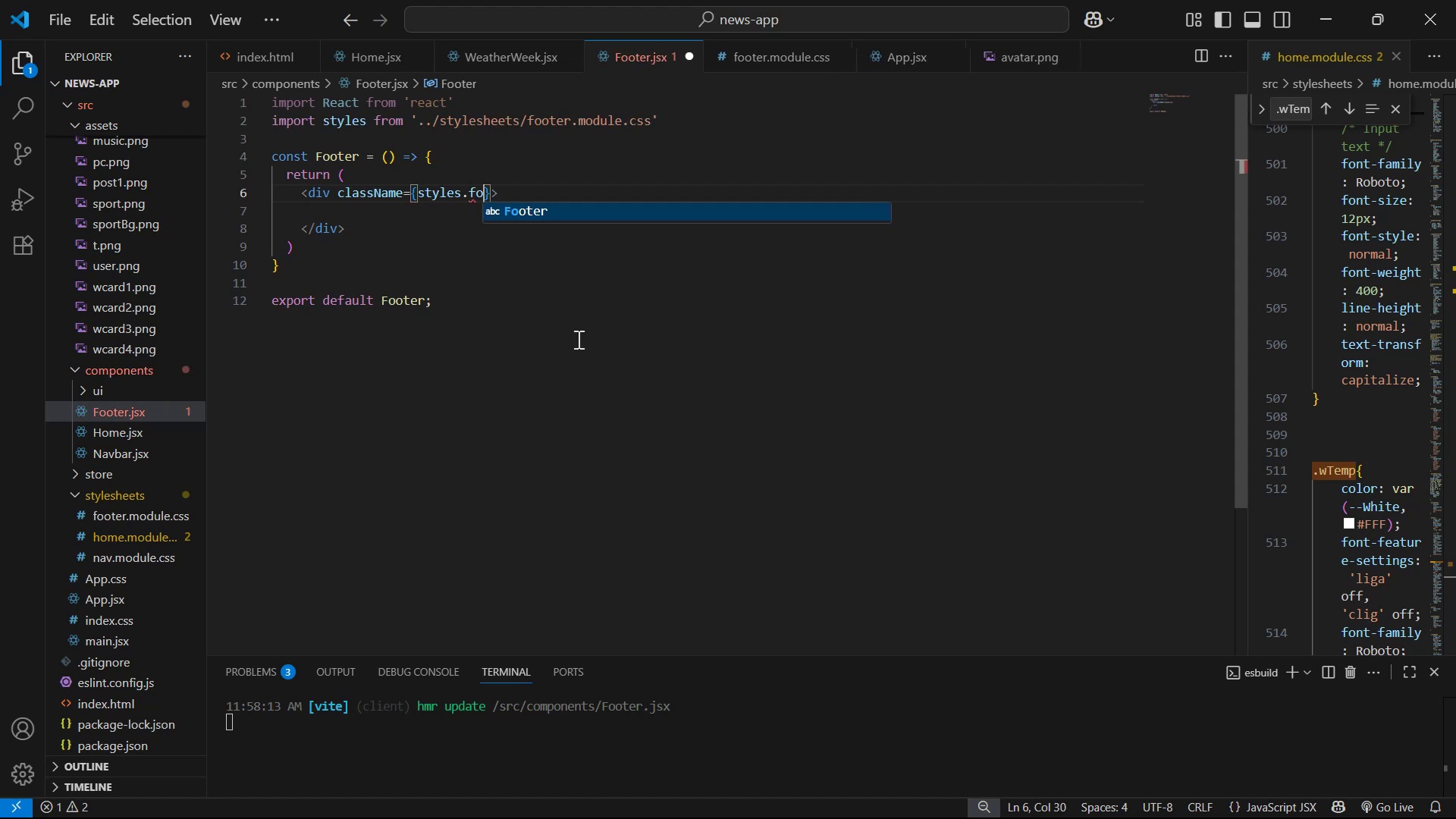 
key(Enter)
 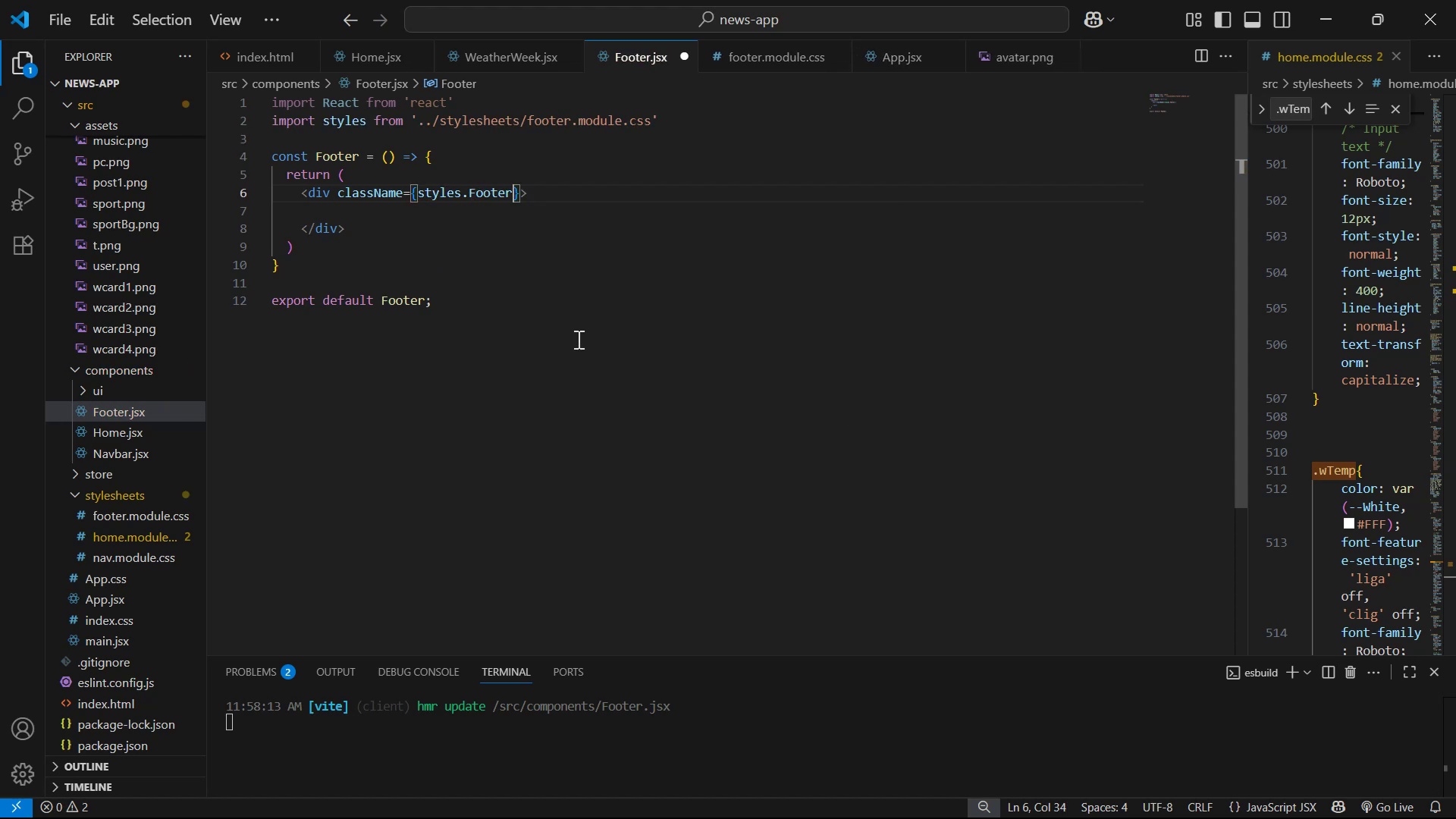 
key(Control+Z)
 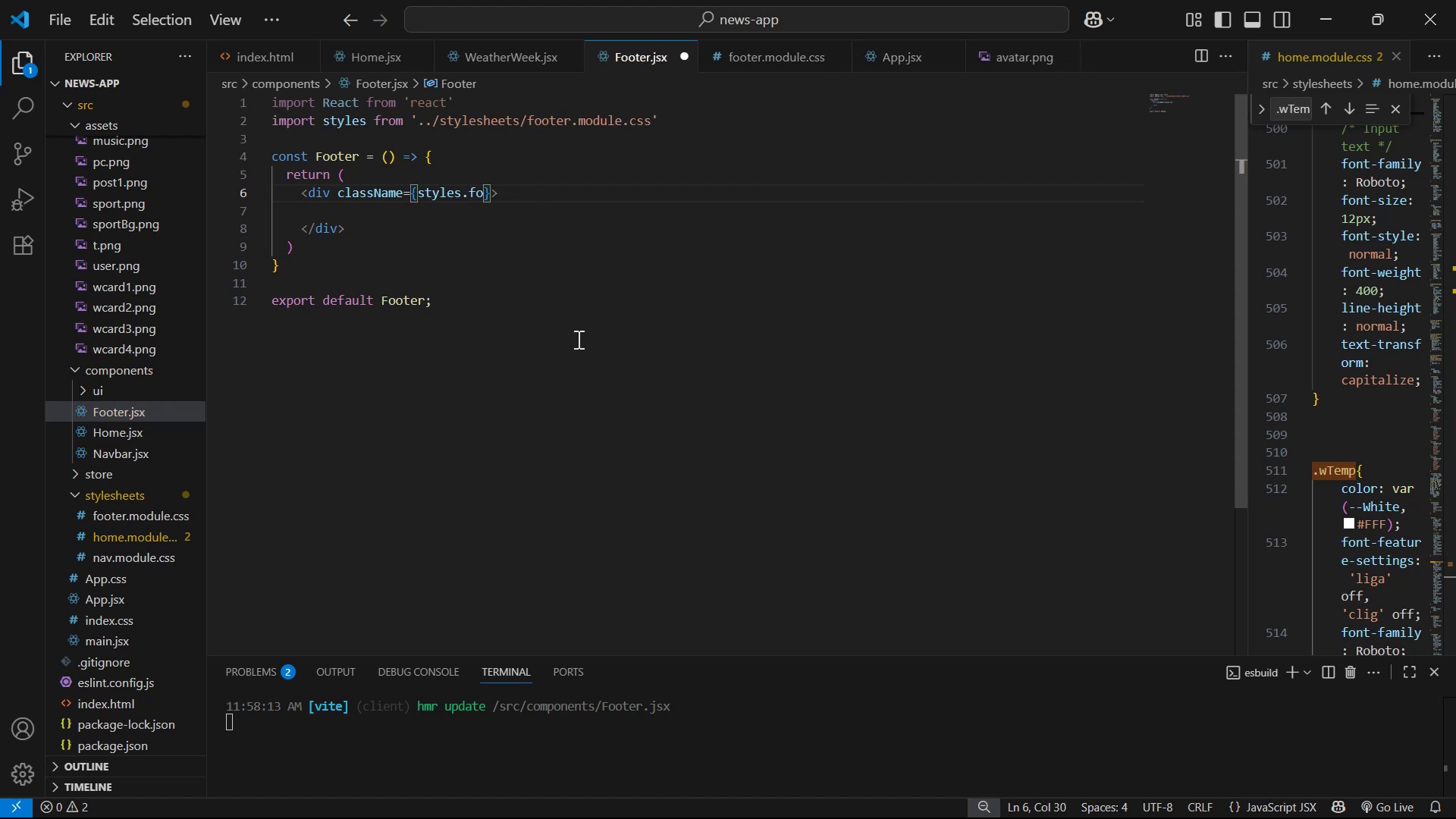 
type(oterBg )
key(Backspace)
 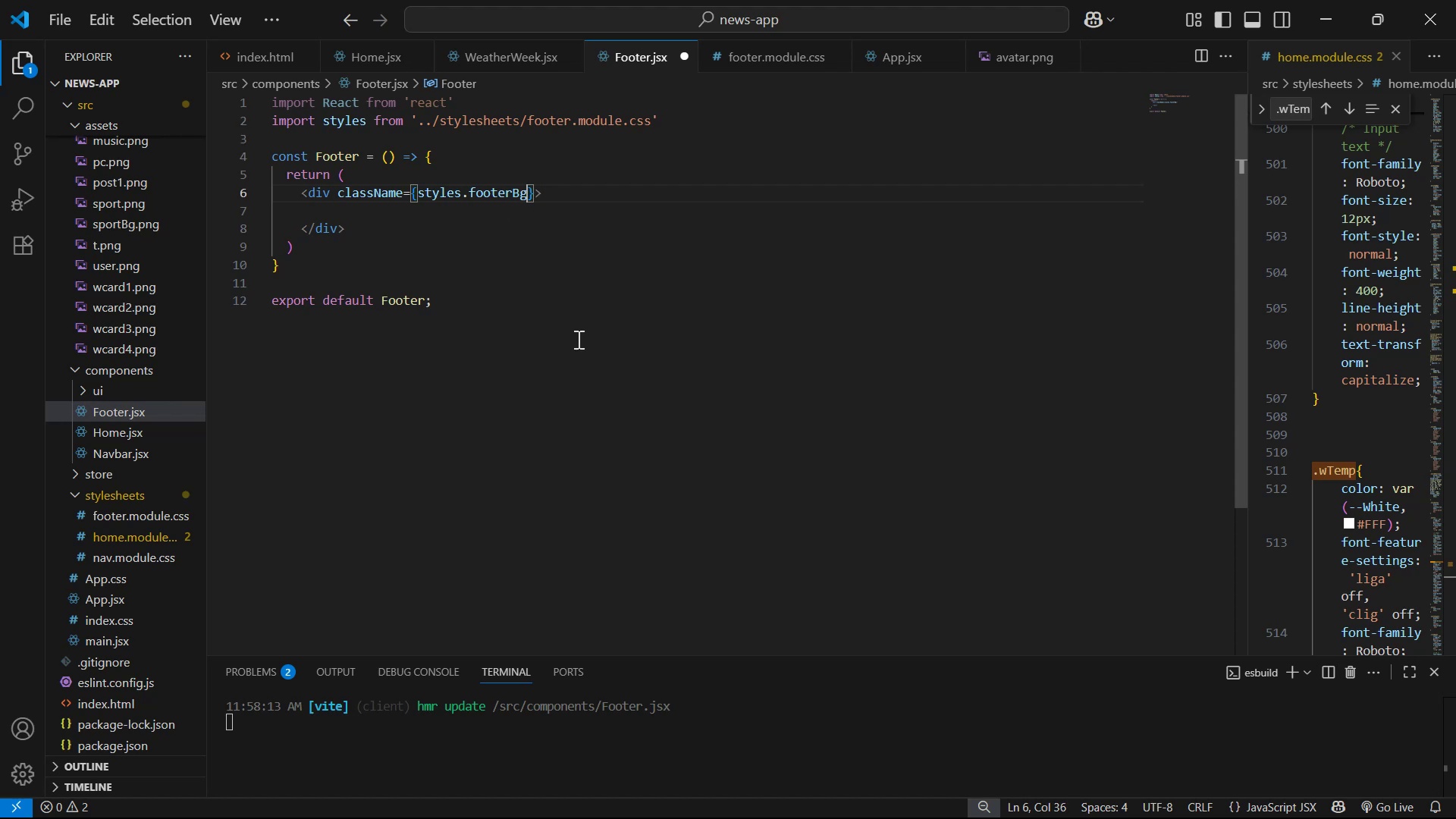 
key(ArrowRight)
 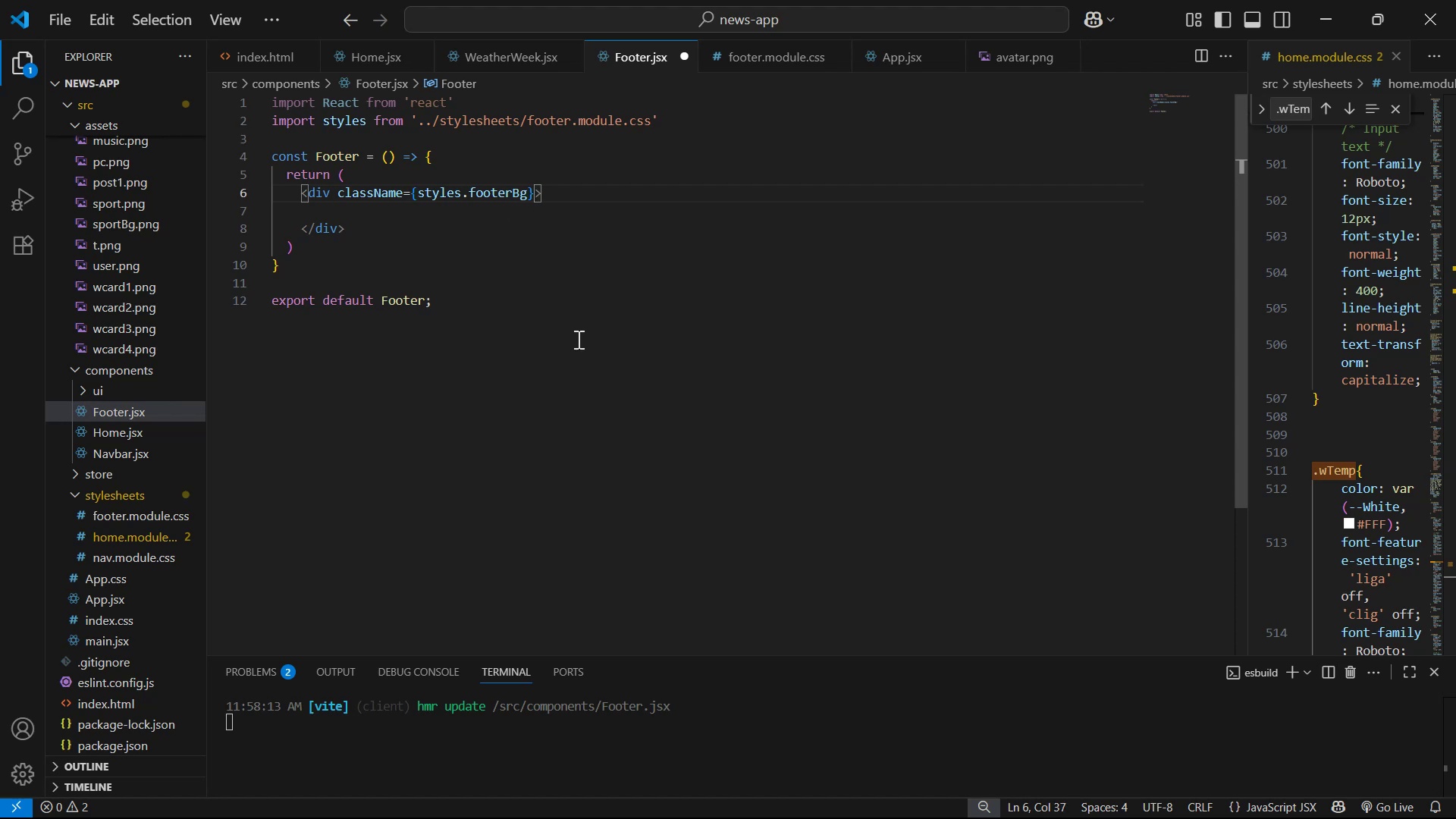 
key(Enter)
 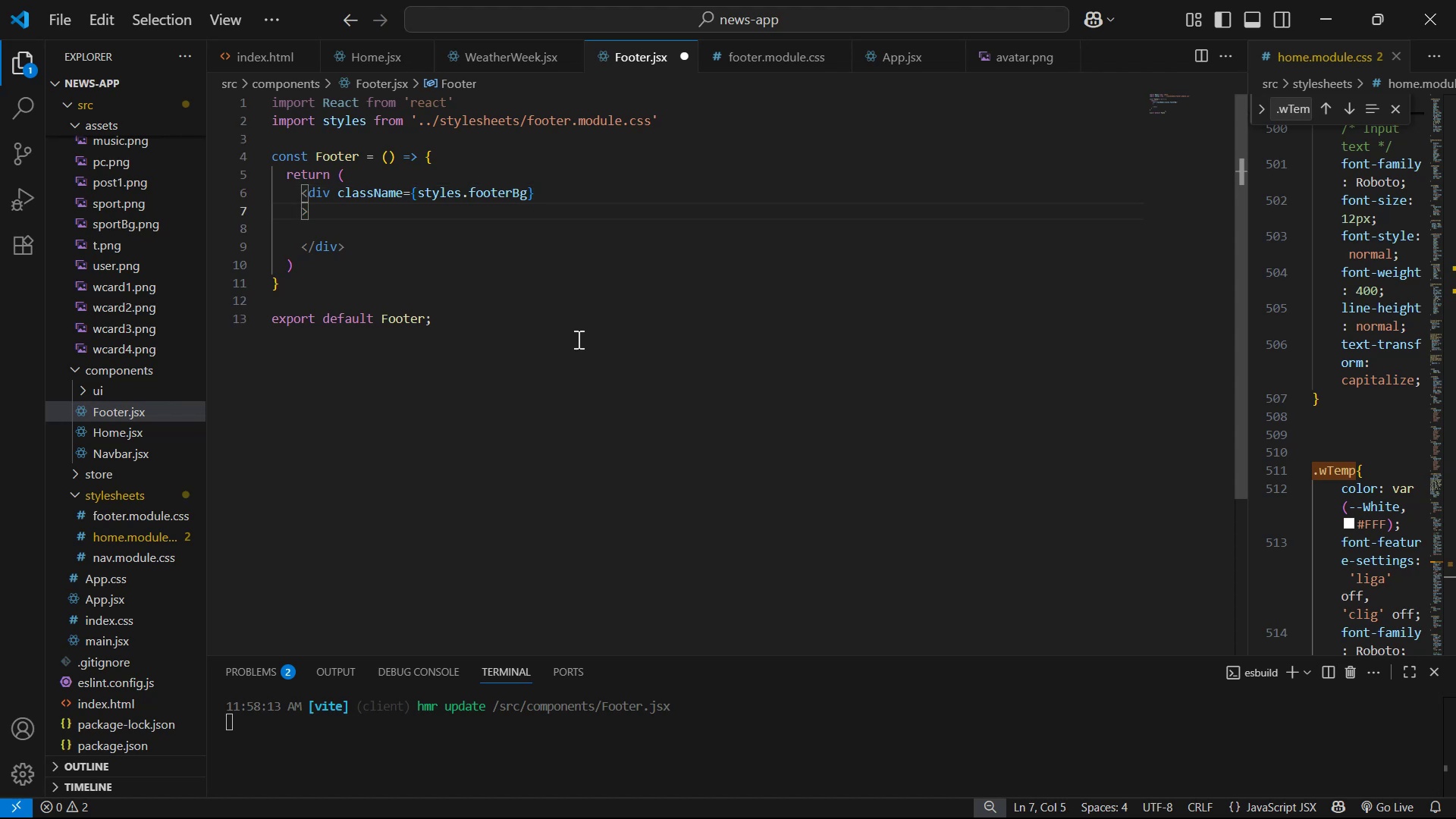 
key(Backspace)
 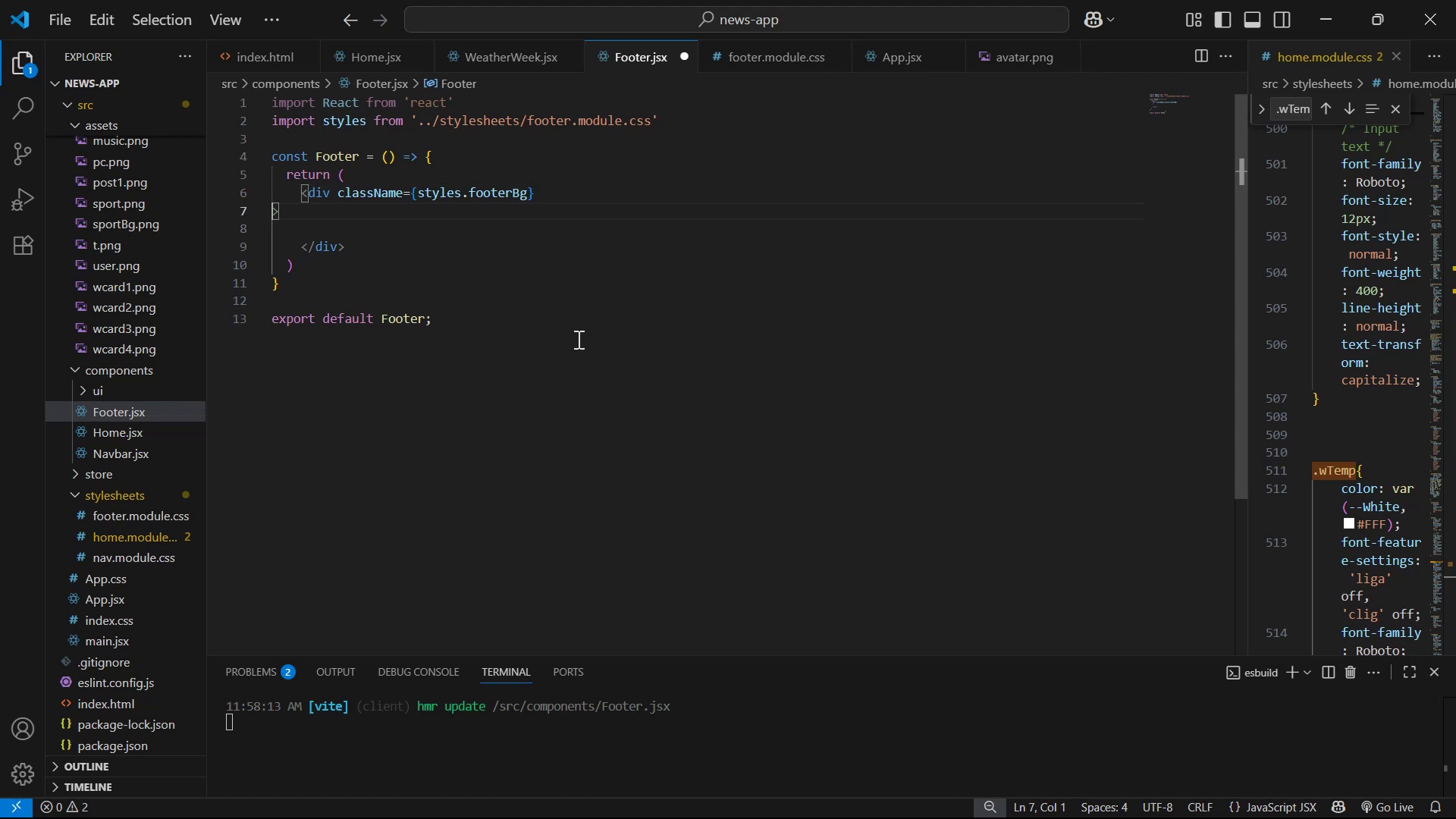 
key(Backspace)
 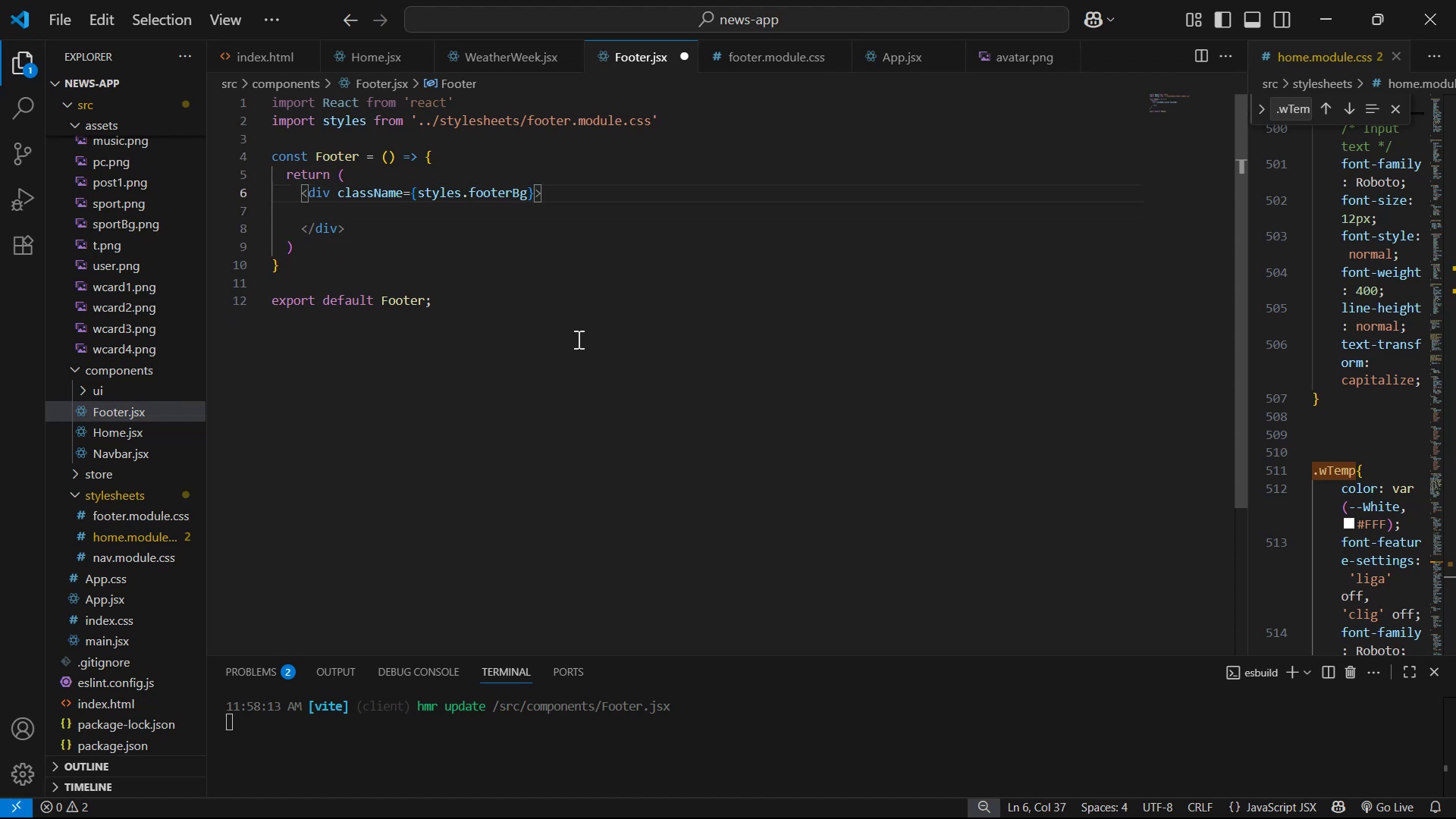 
key(ArrowRight)
 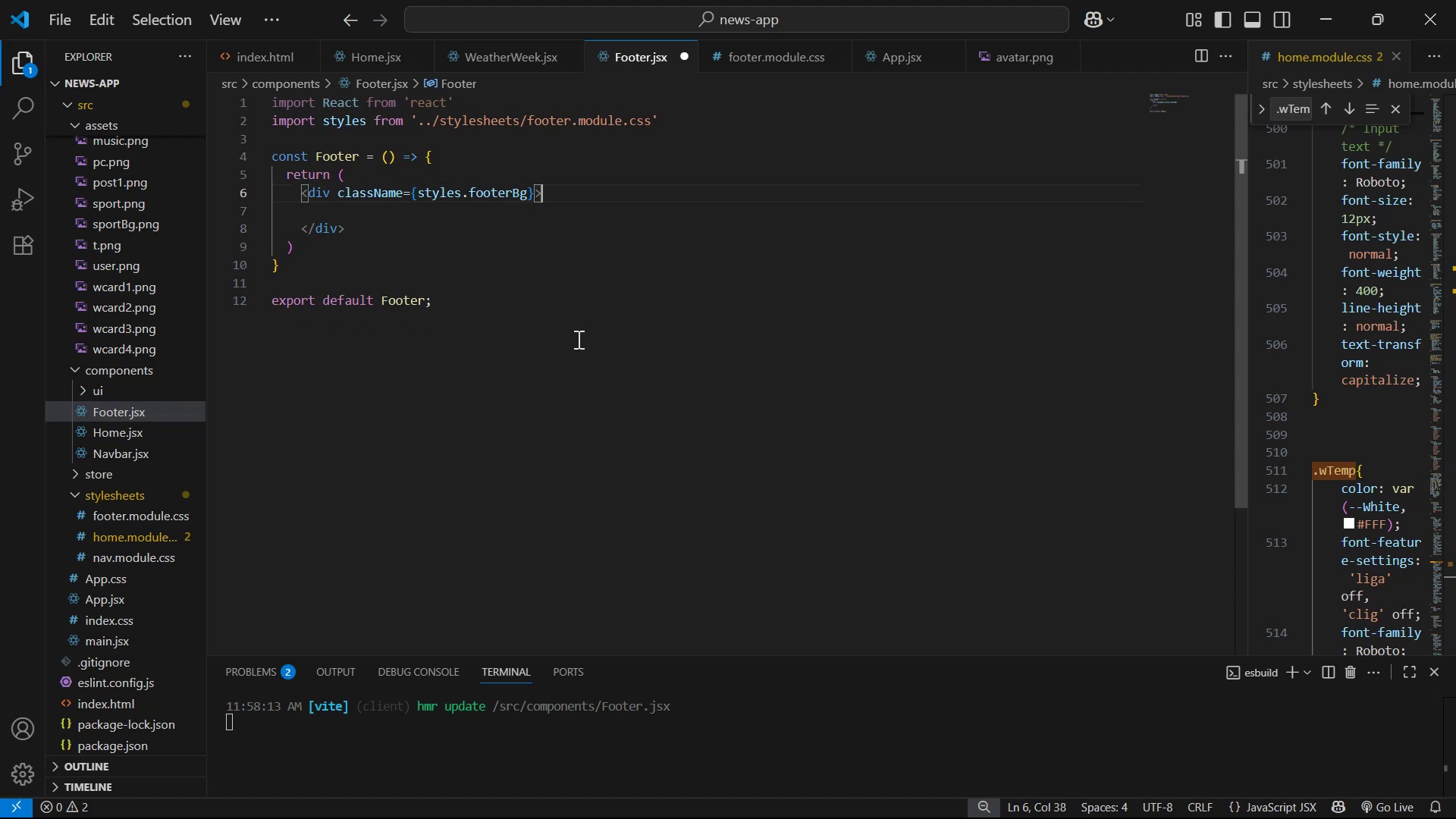 
key(Enter)
 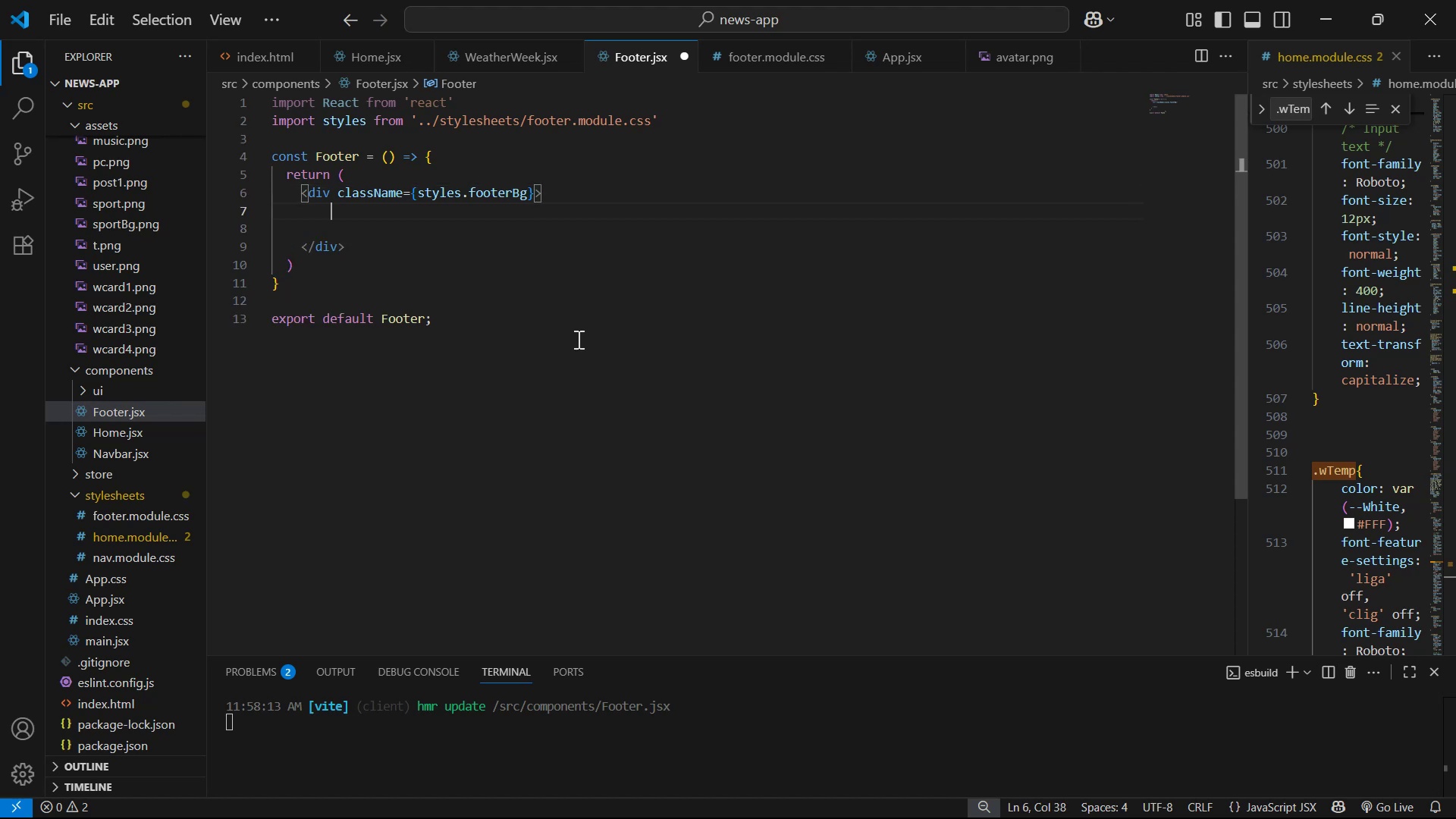 
key(Enter)
 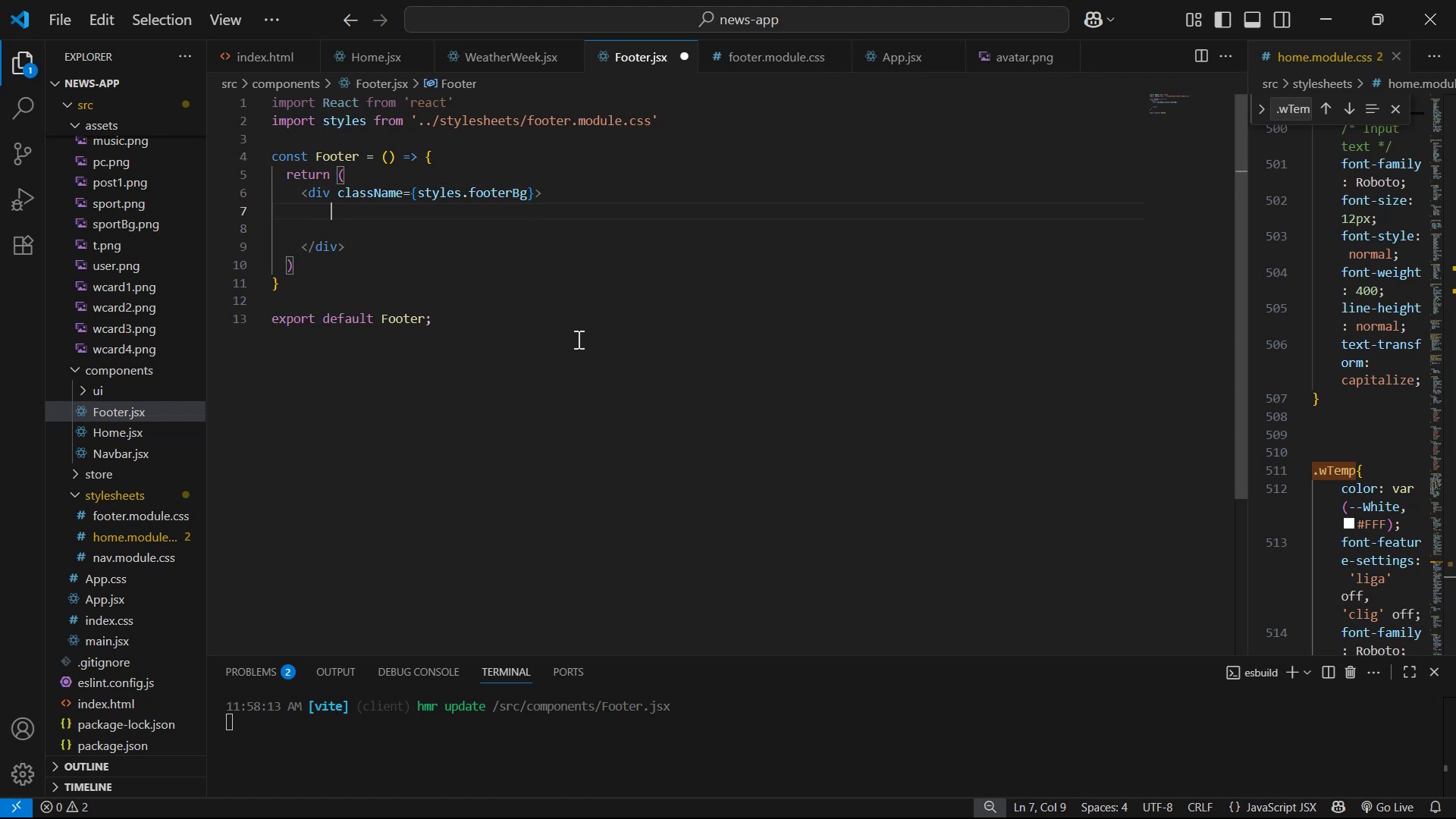 
key(Enter)
 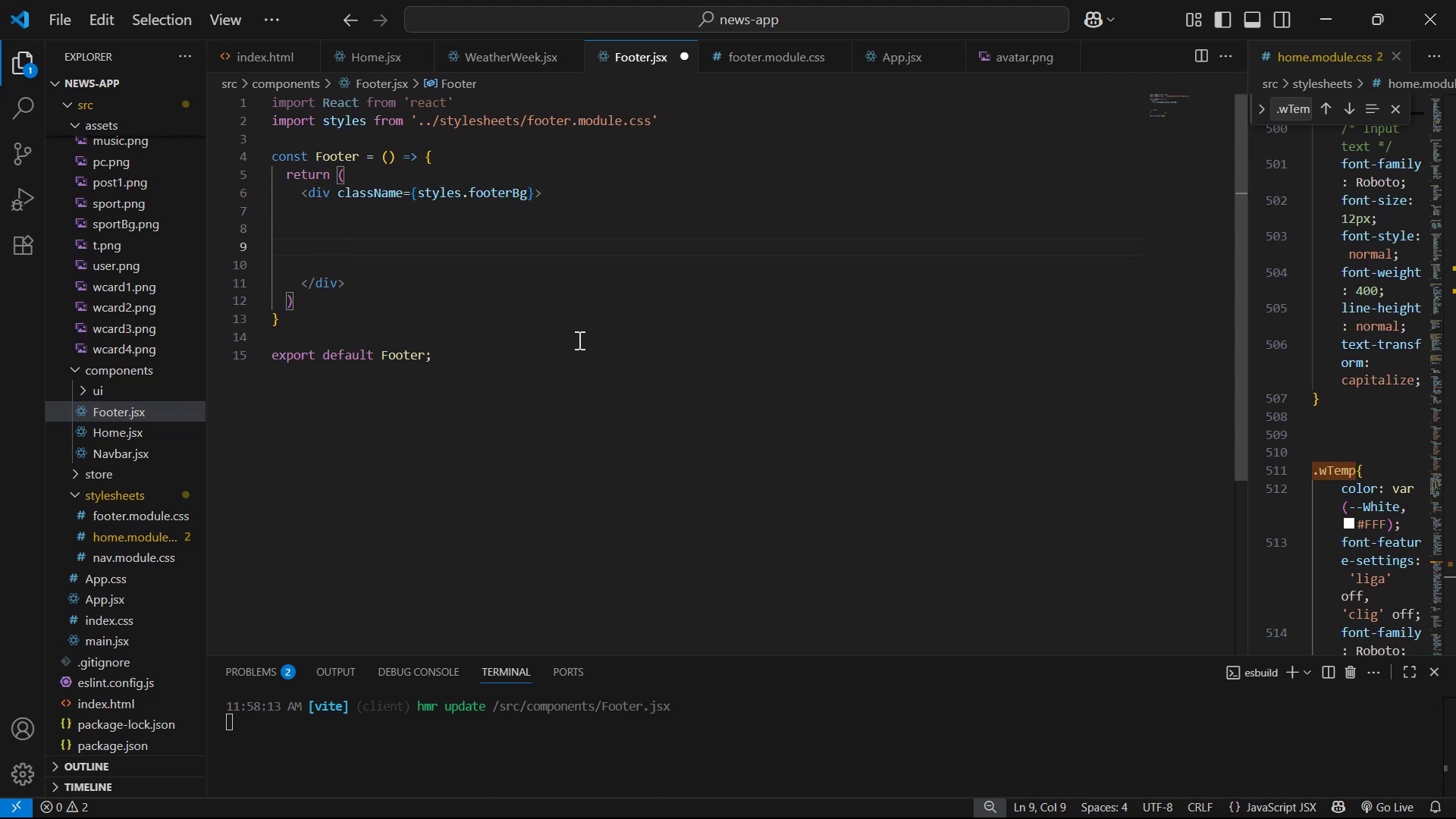 
type(div.row)
key(Backspace)
type(w)
 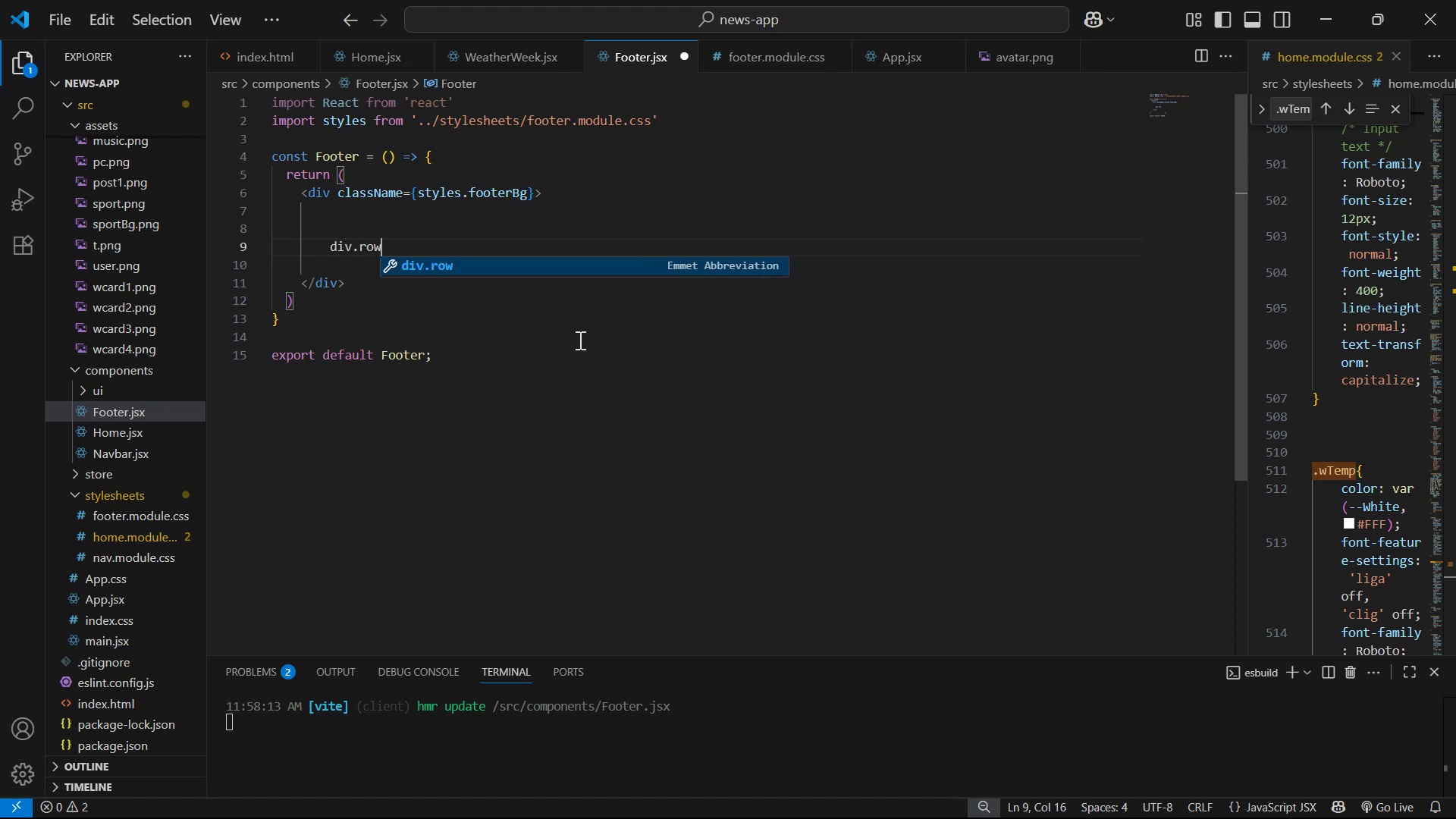 
key(Enter)
 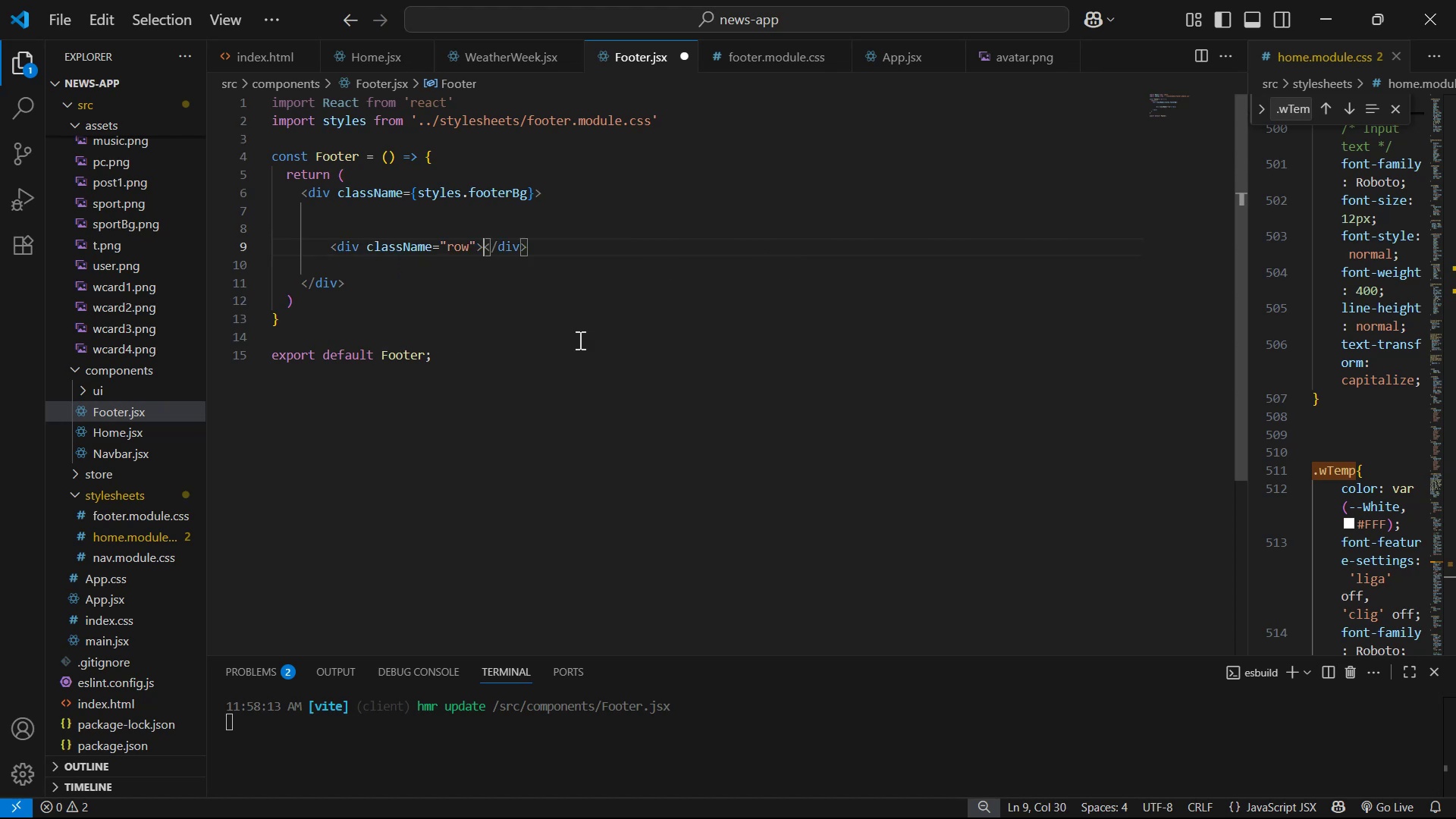 
hold_key(key=ArrowLeft, duration=0.58)
 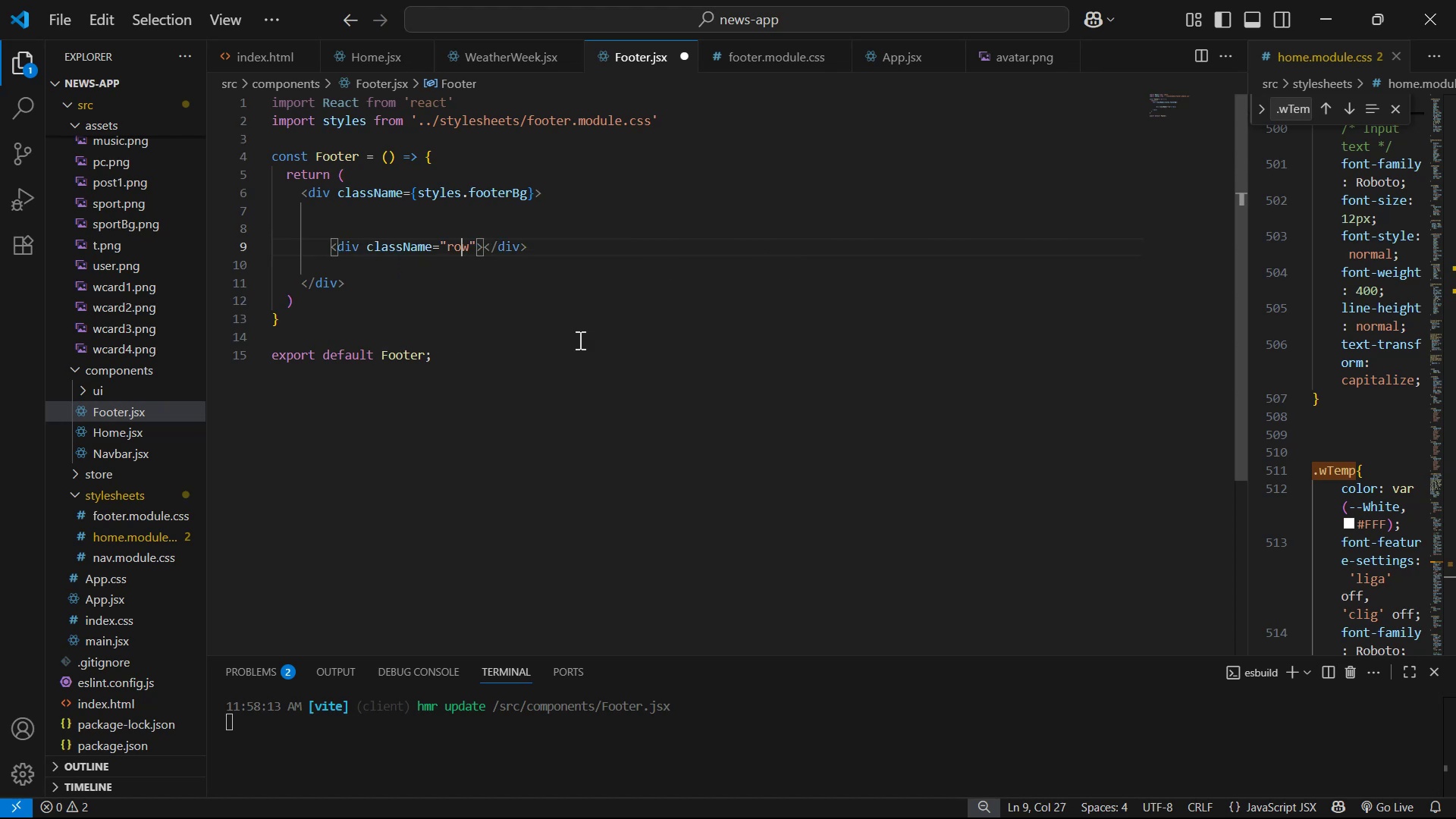 
key(ArrowLeft)
 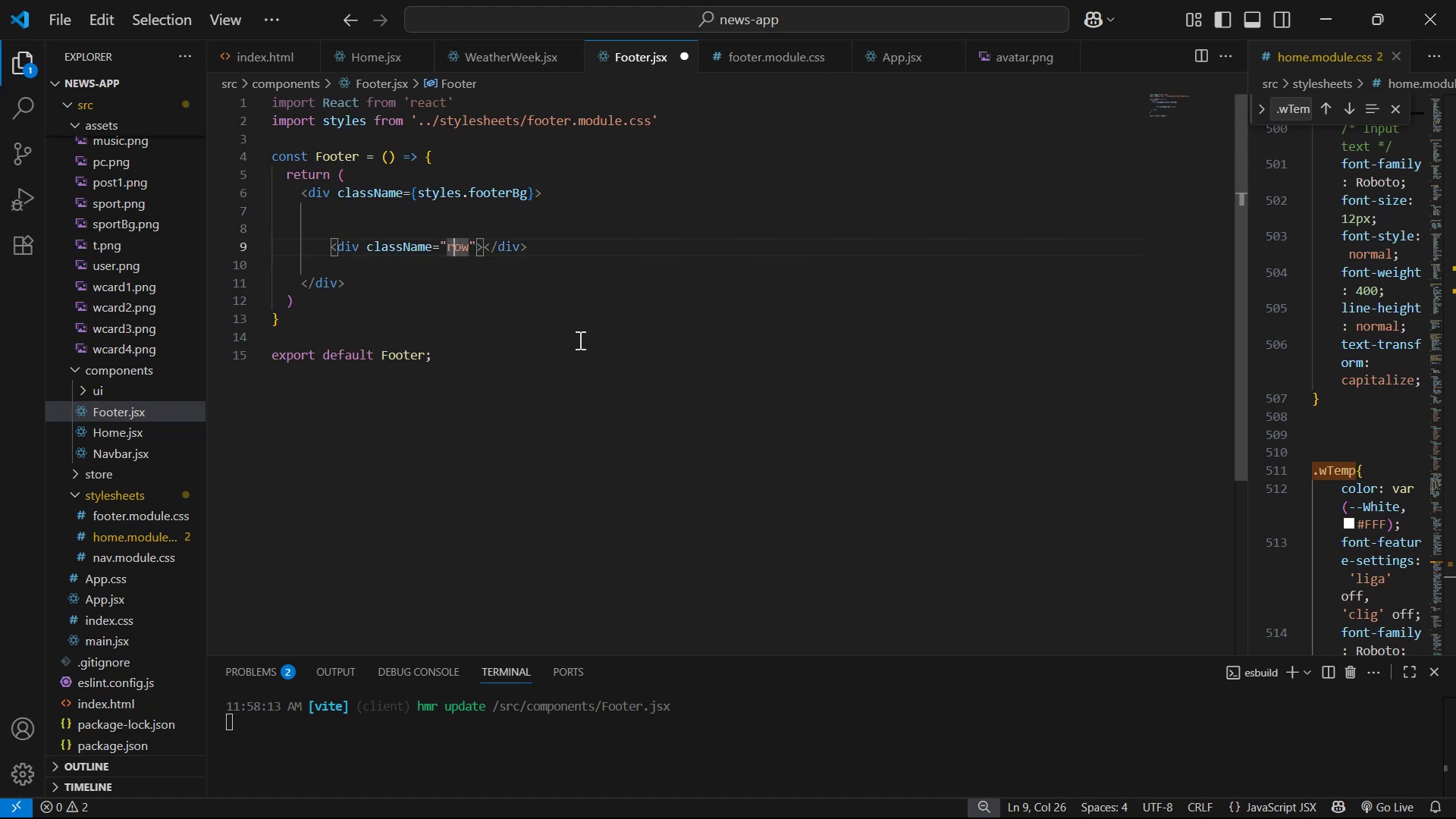 
key(ArrowLeft)
 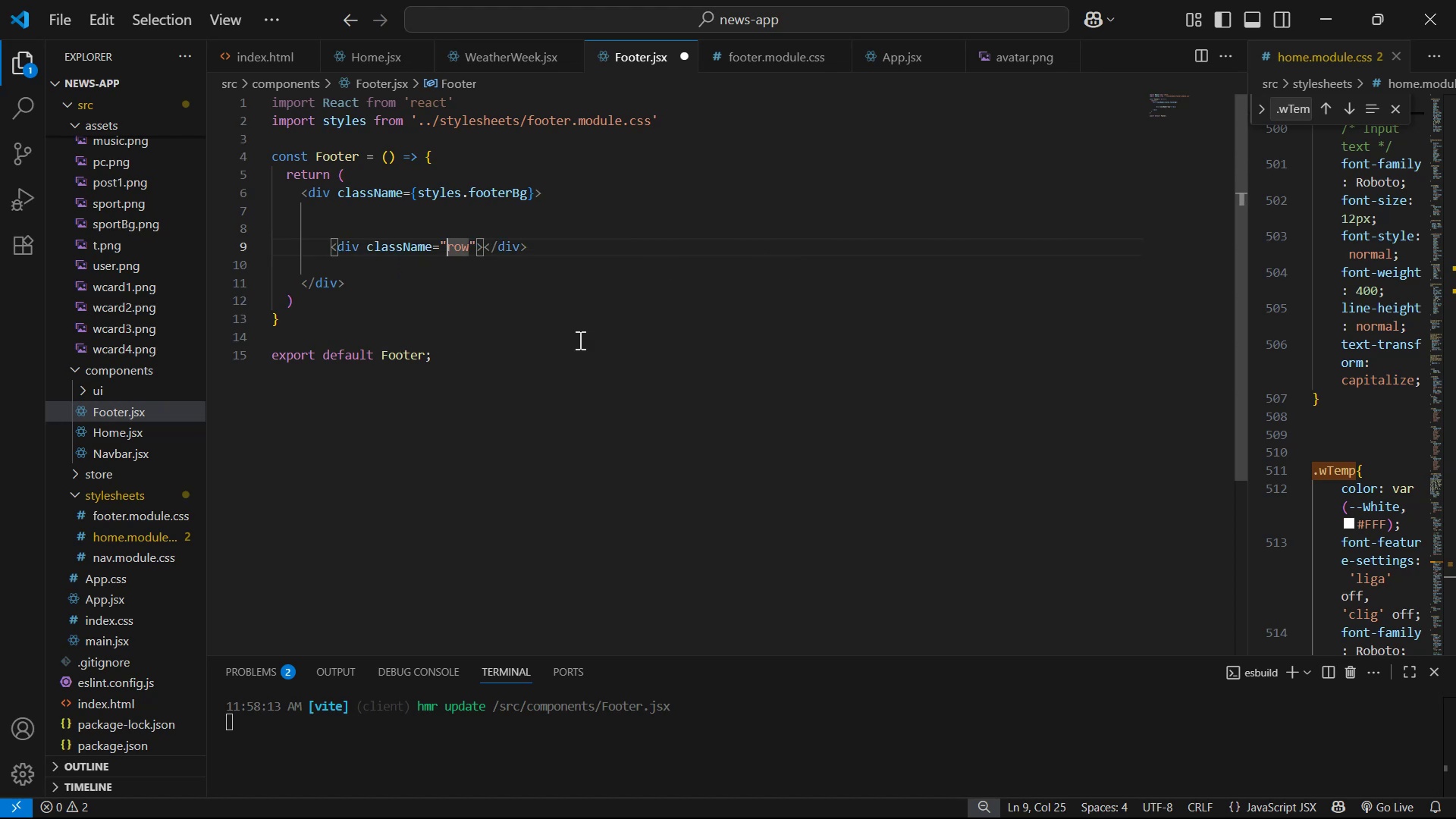 
key(Backspace)
 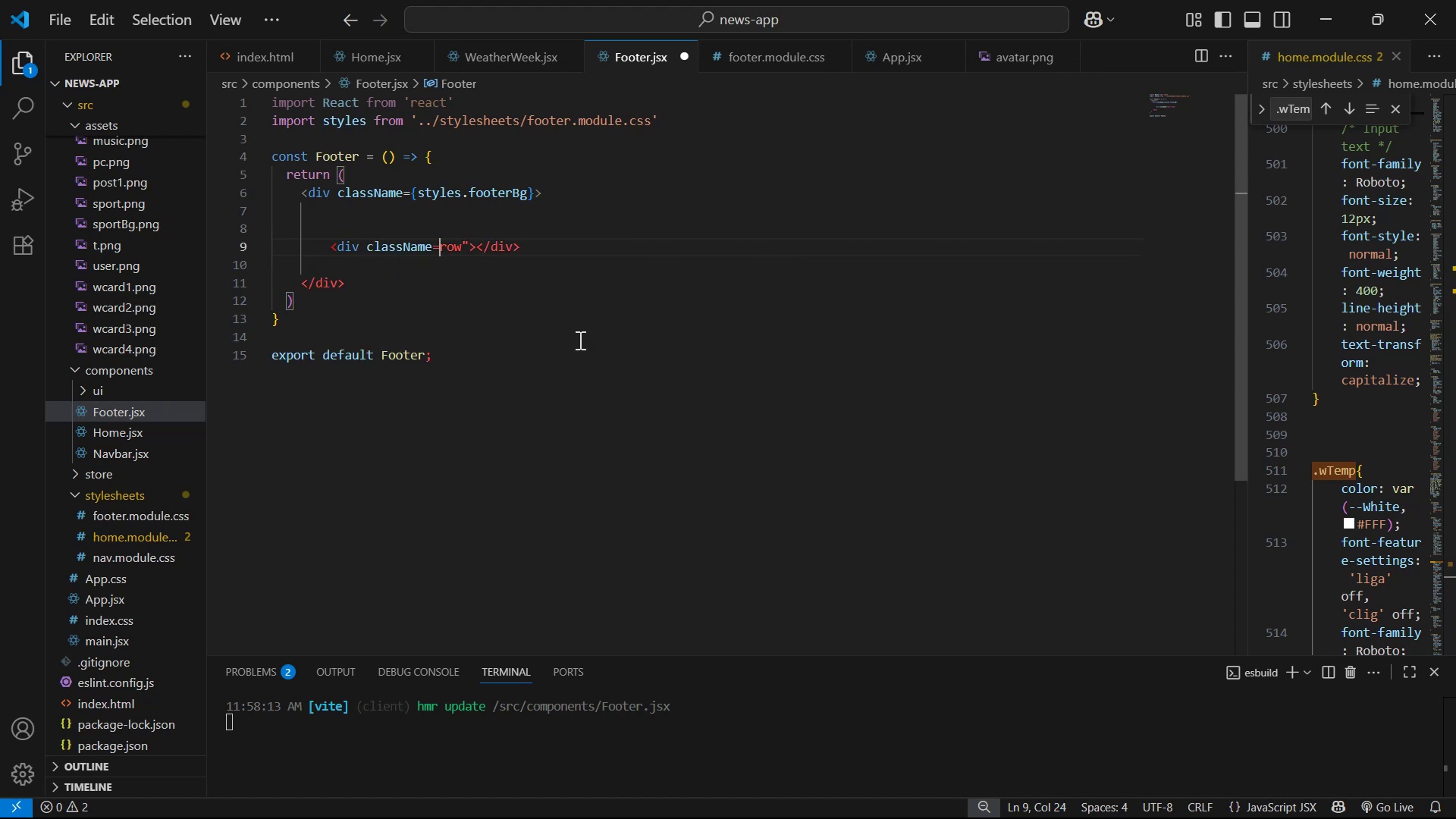 
key(Shift+ShiftLeft)
 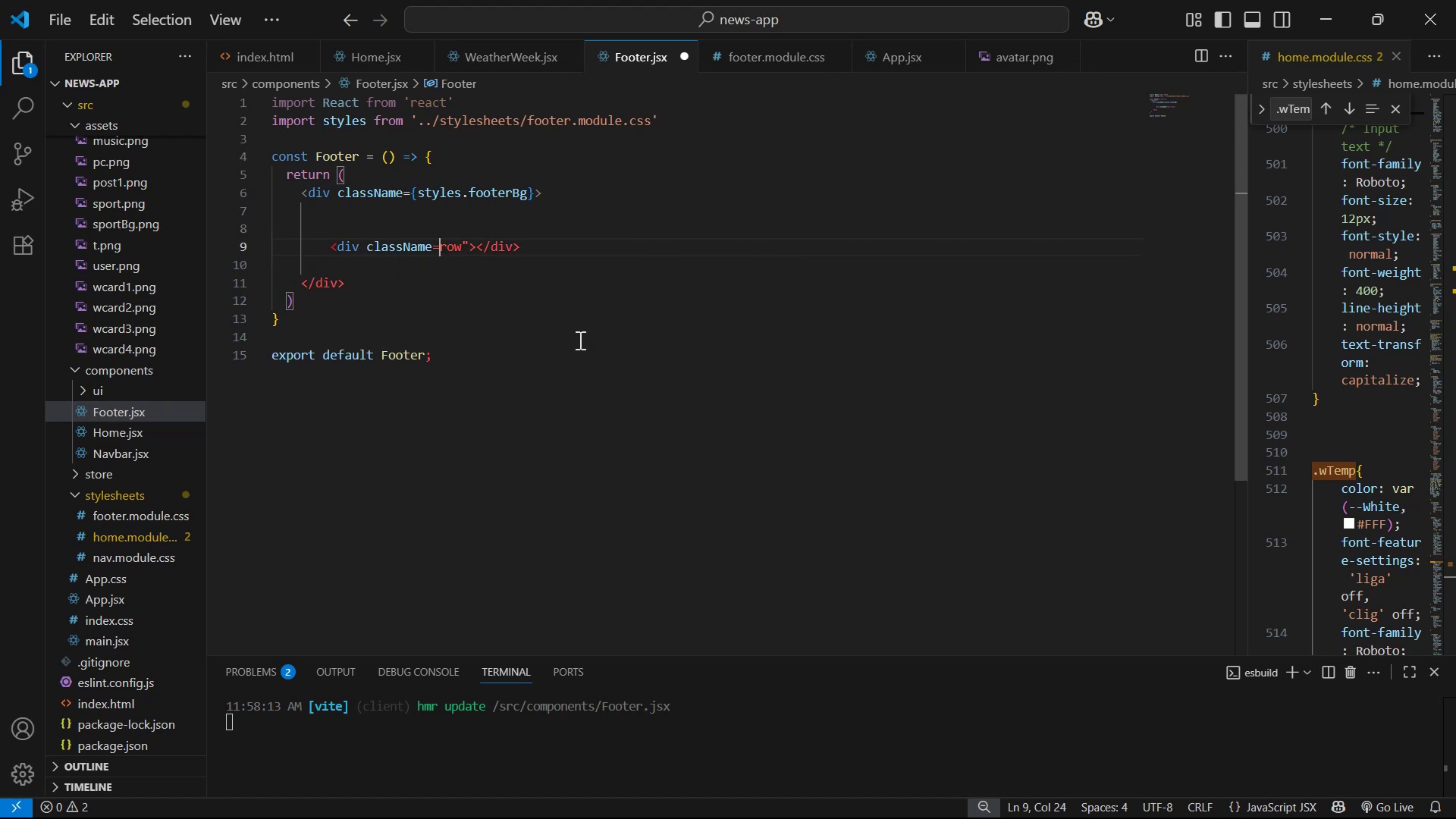 
key(Shift+BracketLeft)
 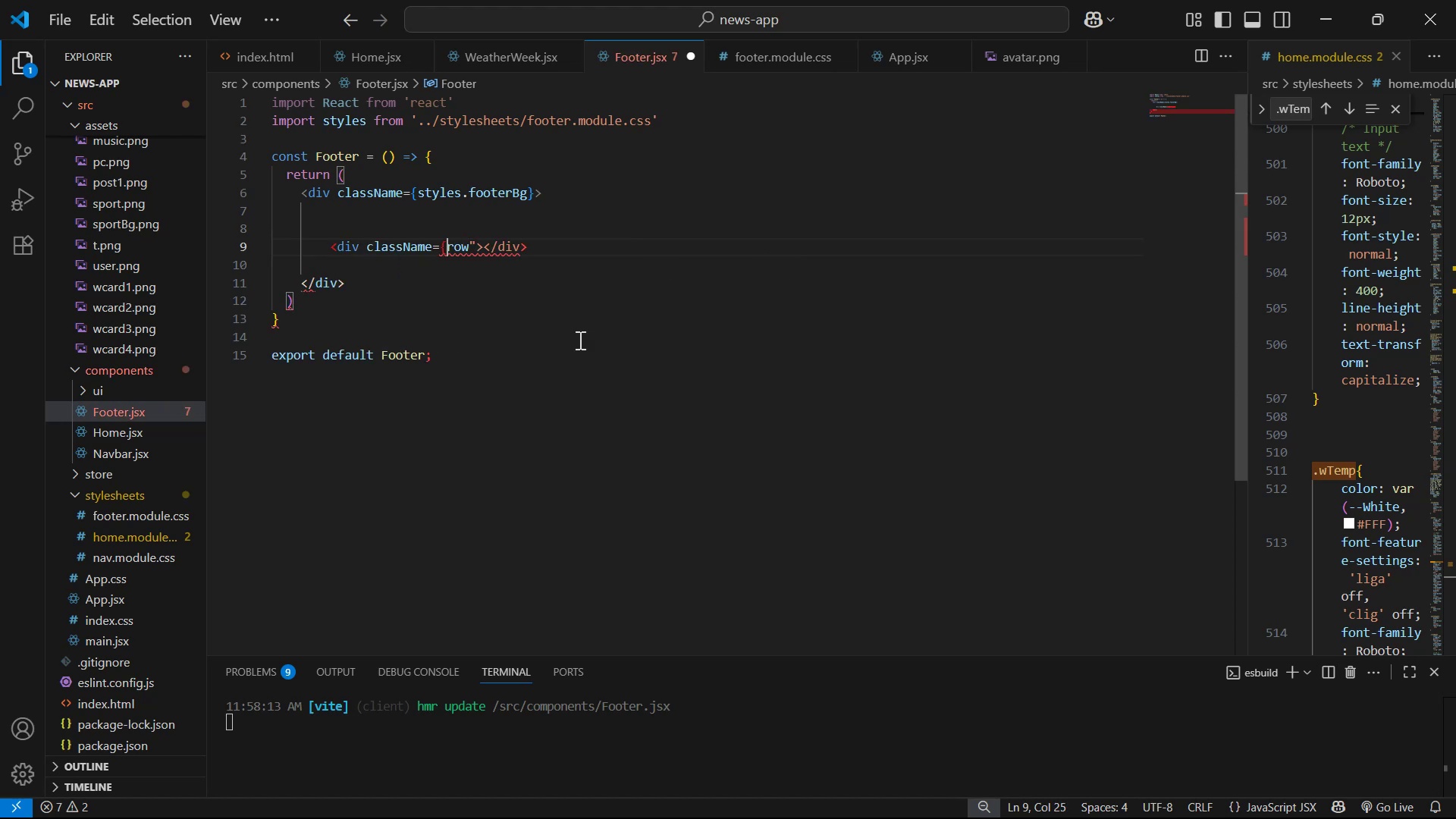 
key(Backquote)
 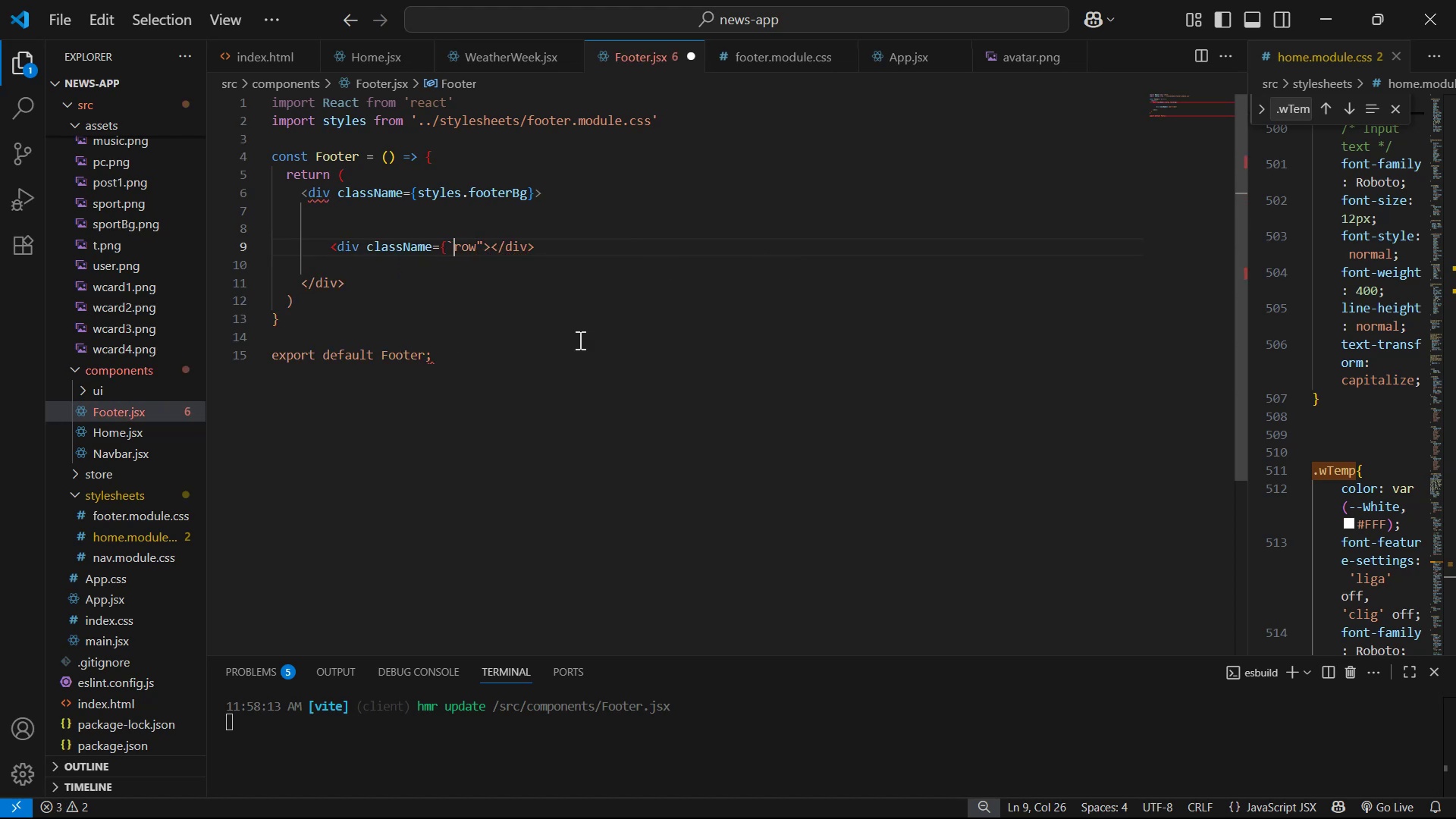 
hold_key(key=ArrowRight, duration=0.47)
 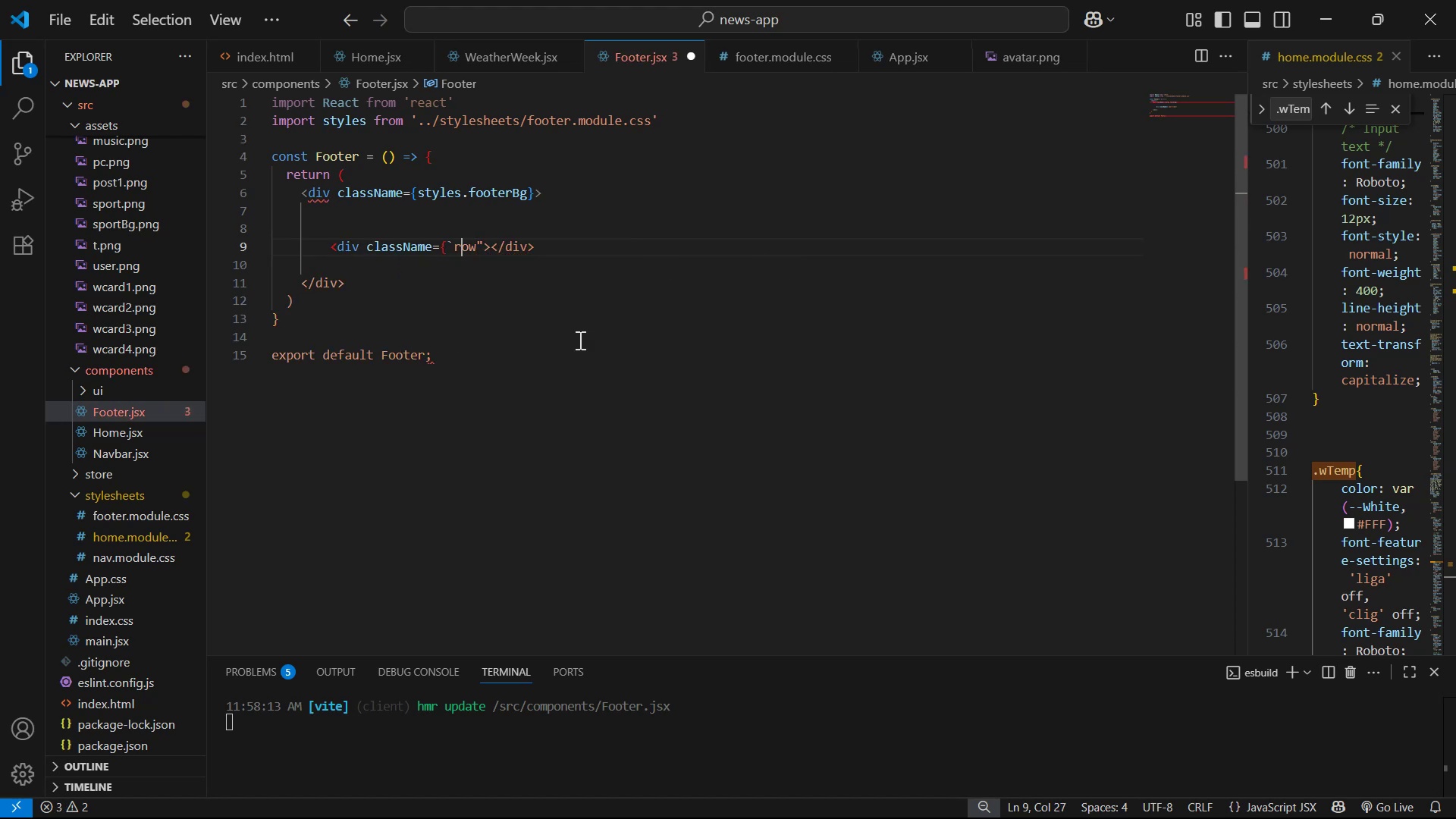 
key(ArrowRight)
 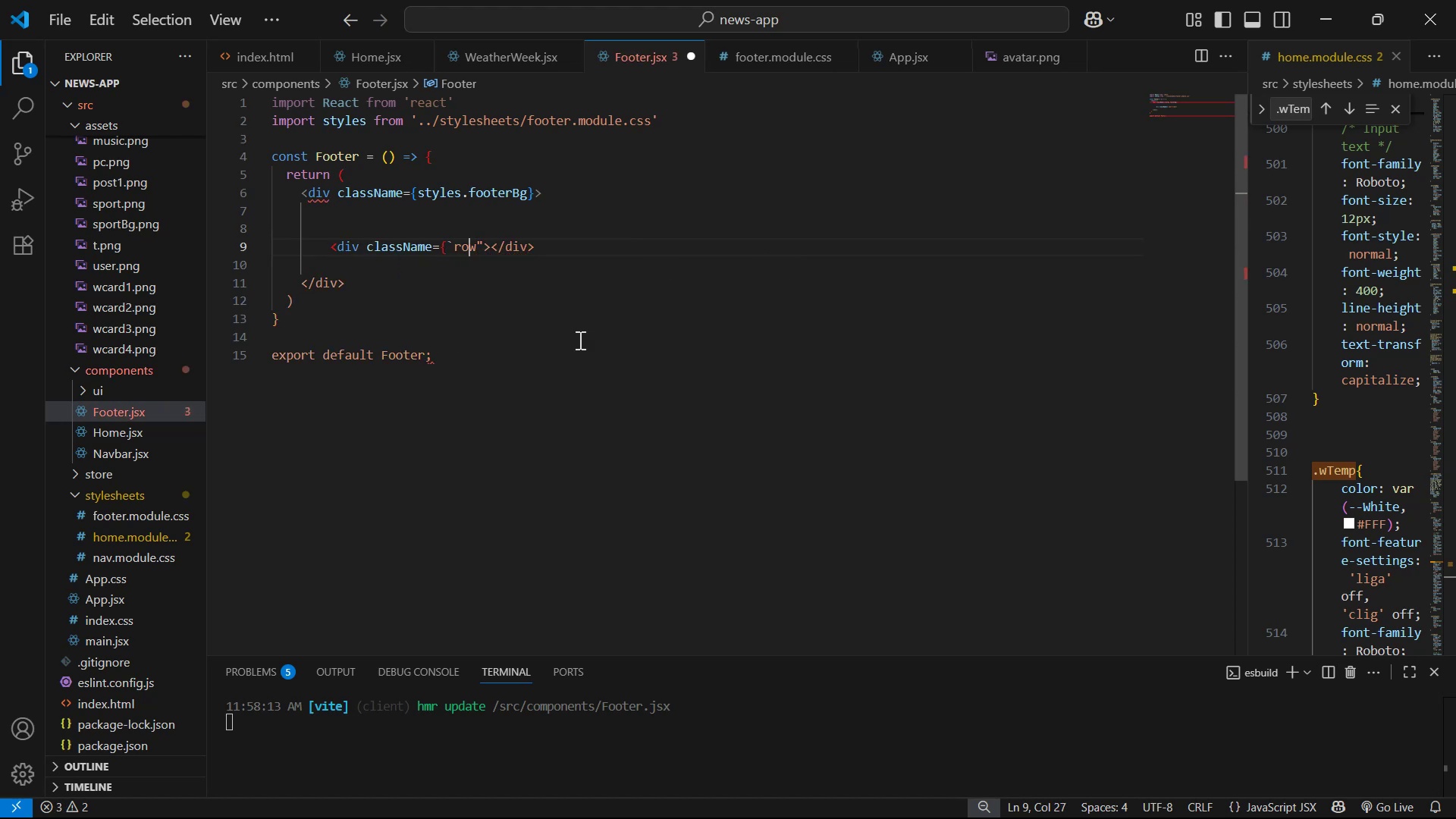 
key(ArrowRight)
 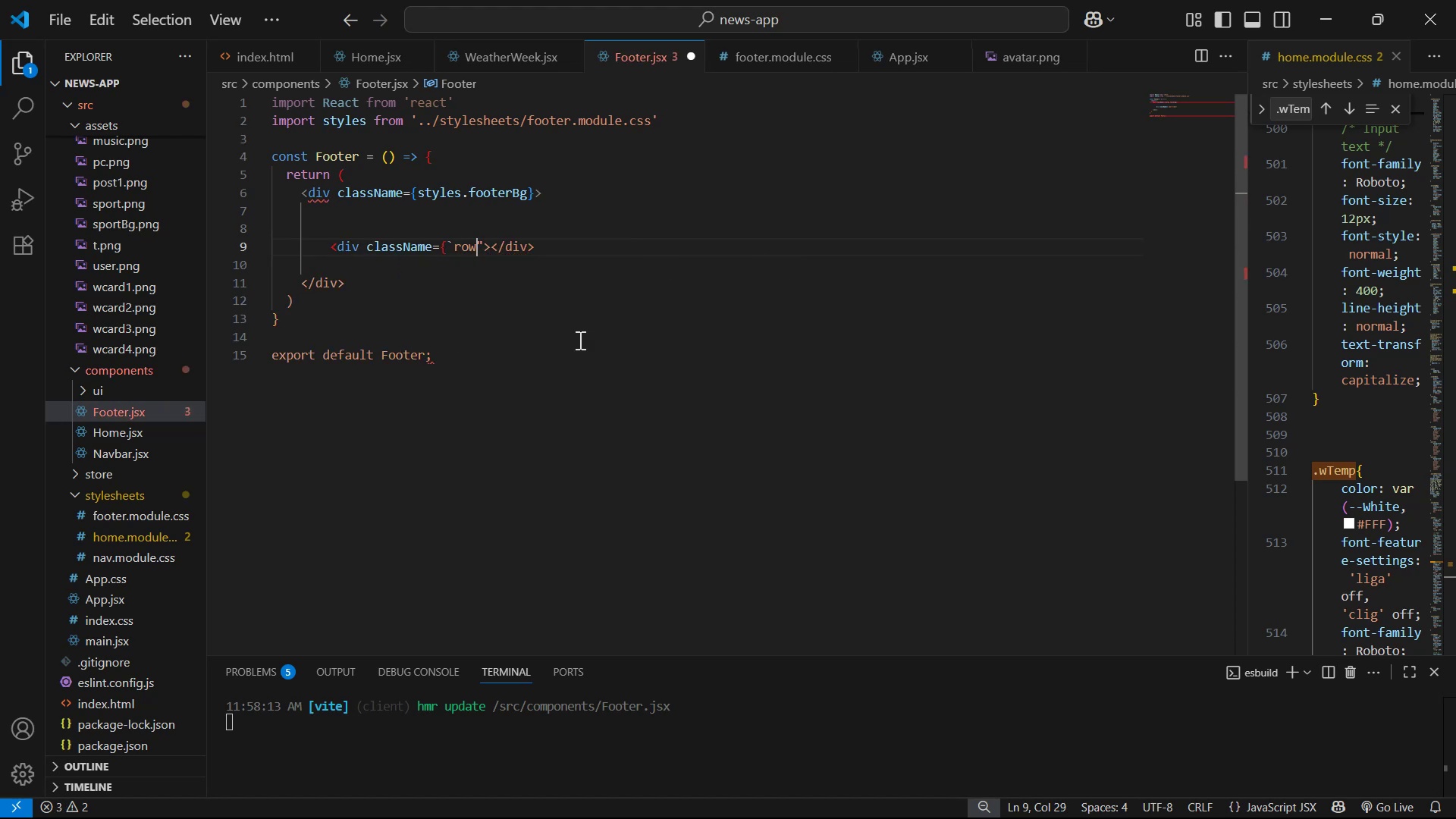 
key(ArrowRight)
 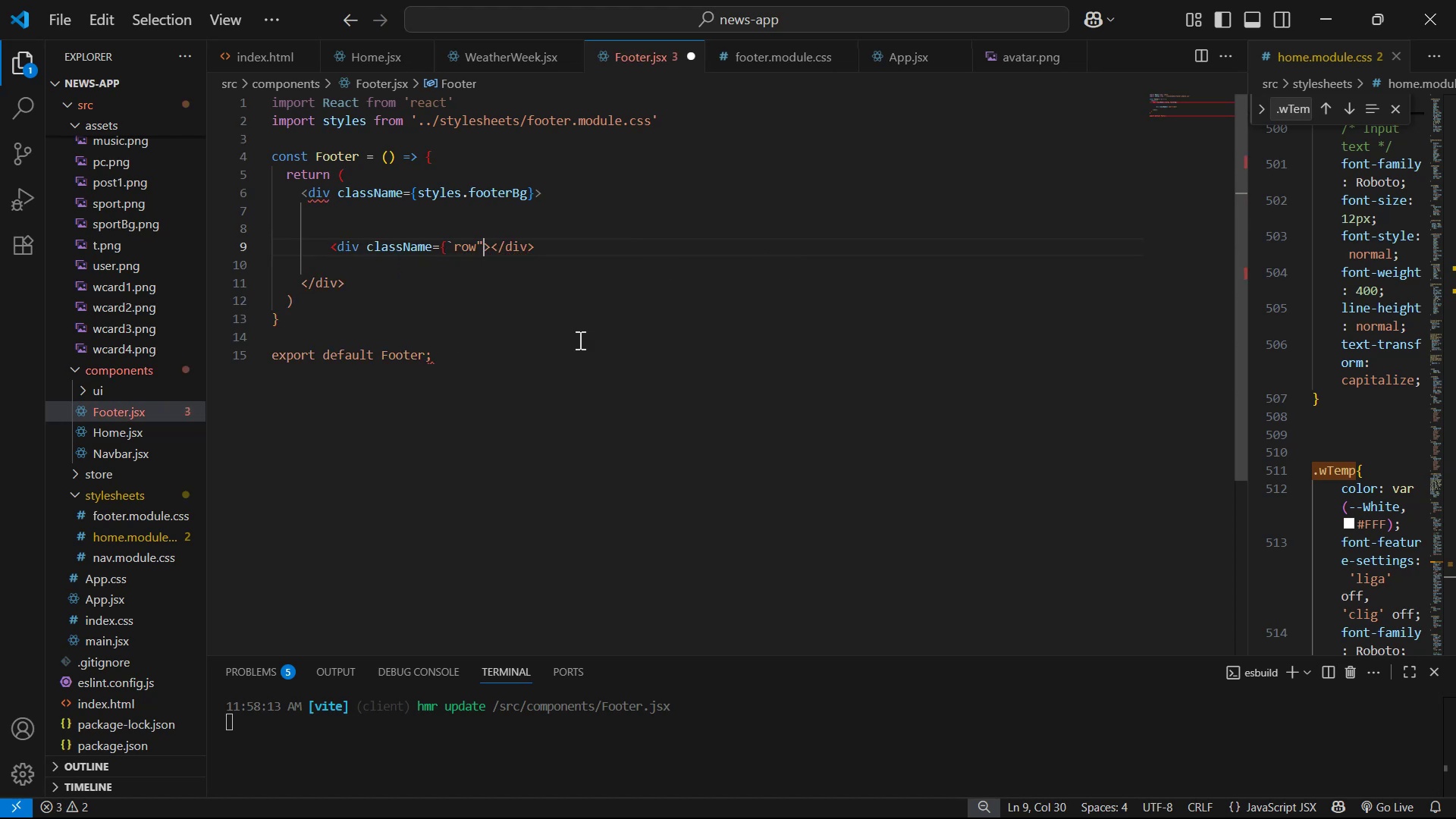 
key(Backspace)
 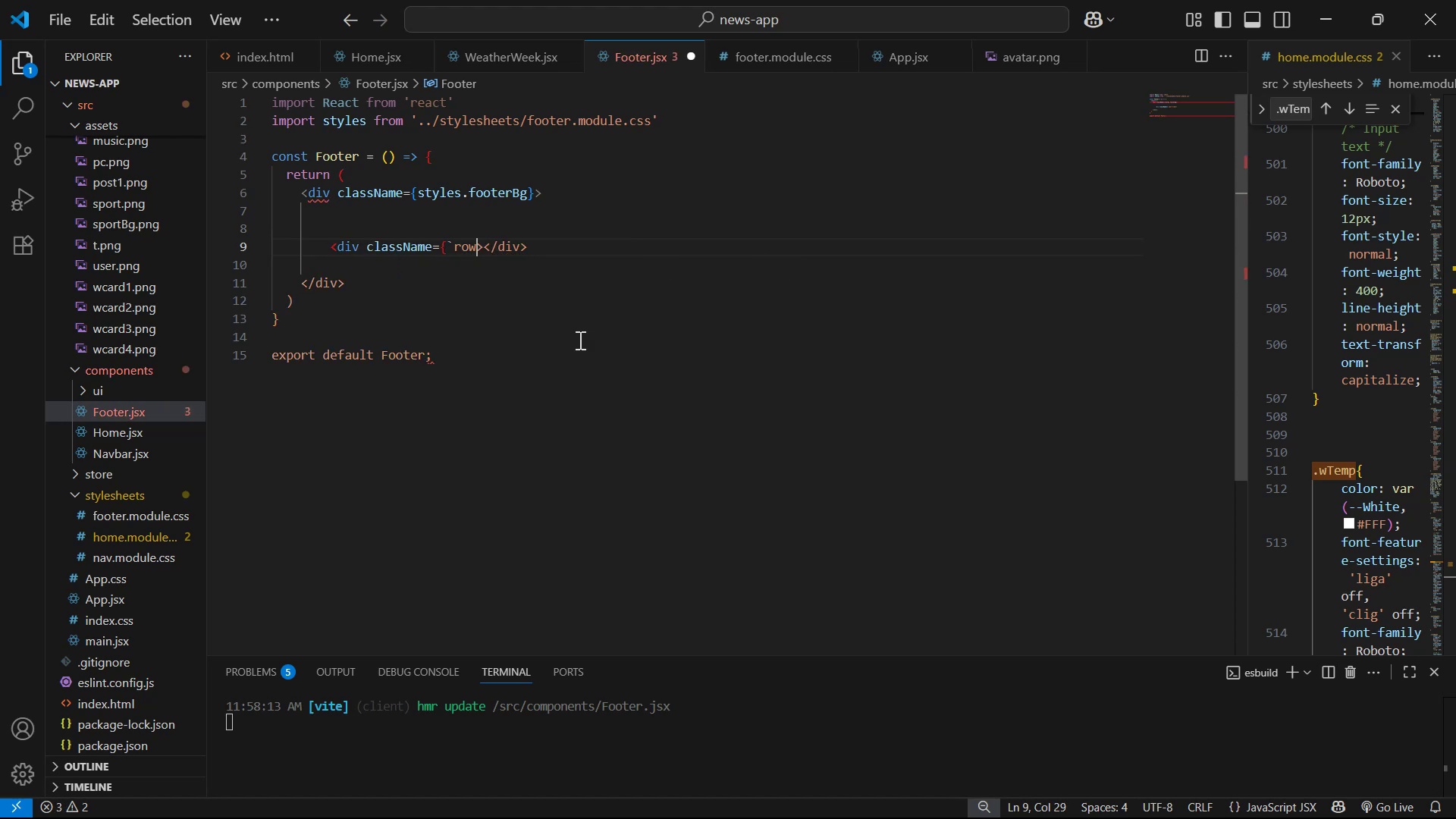 
key(Shift+ShiftLeft)
 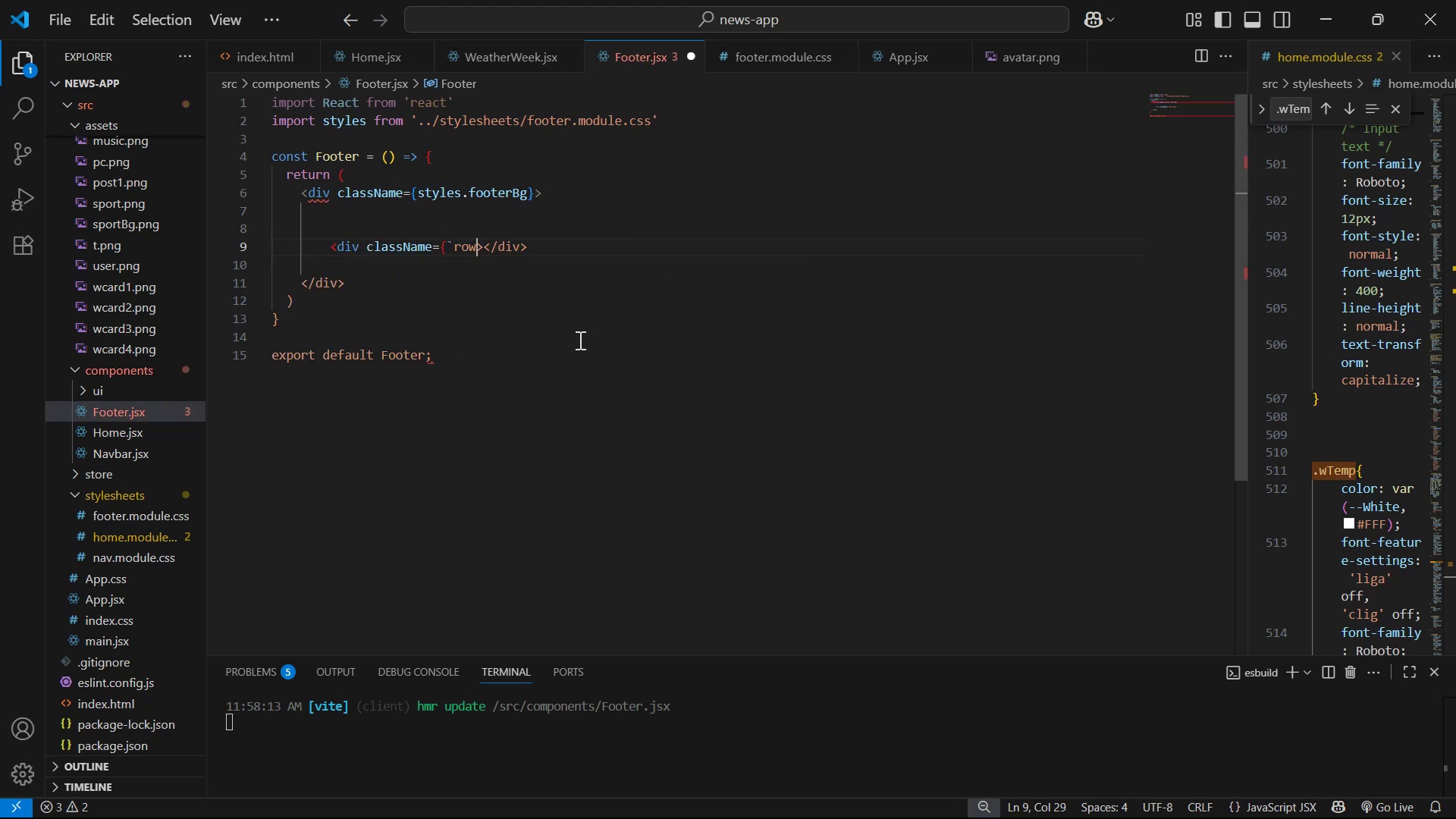 
key(Backquote)
 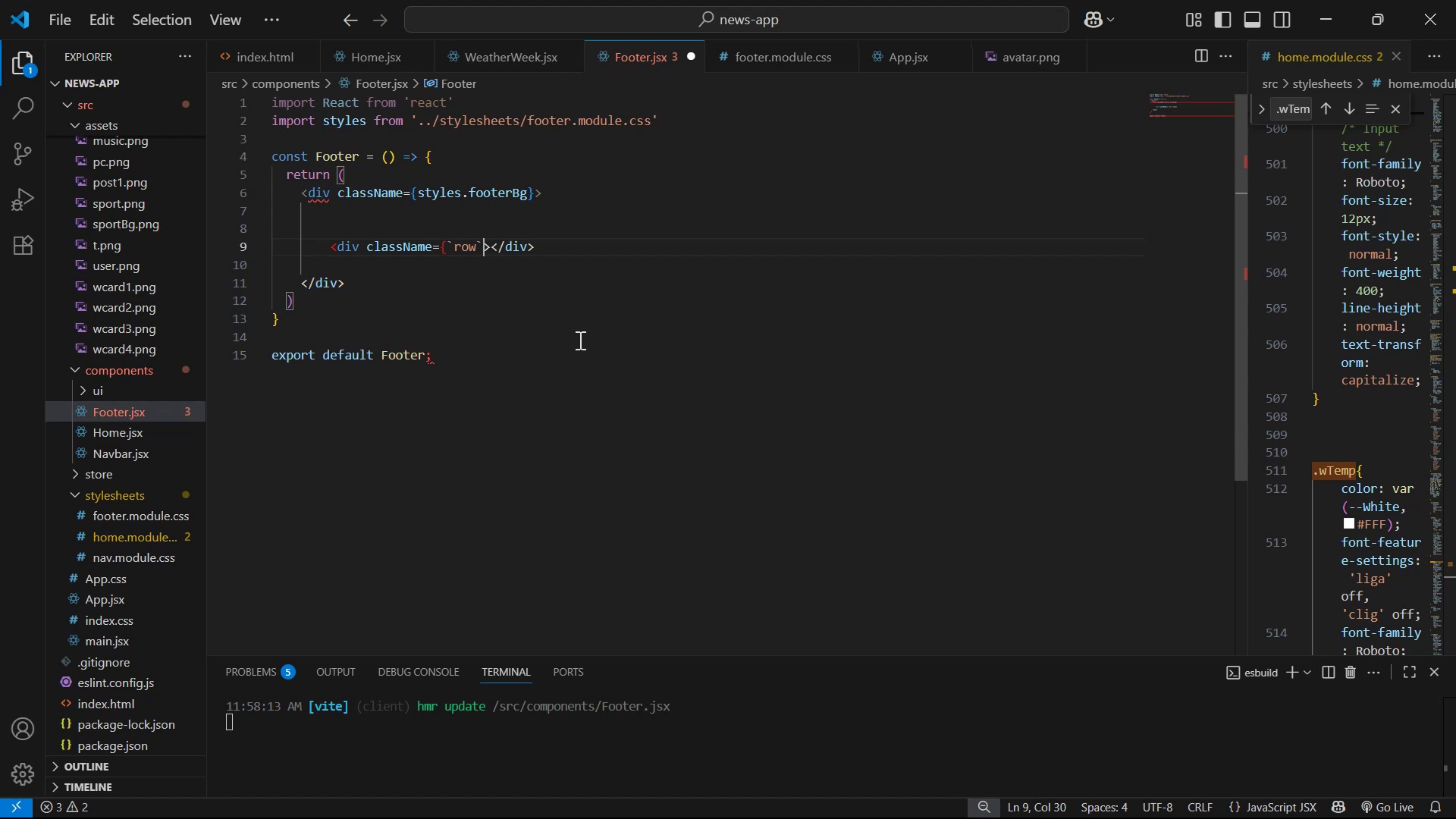 
key(Shift+BracketRight)
 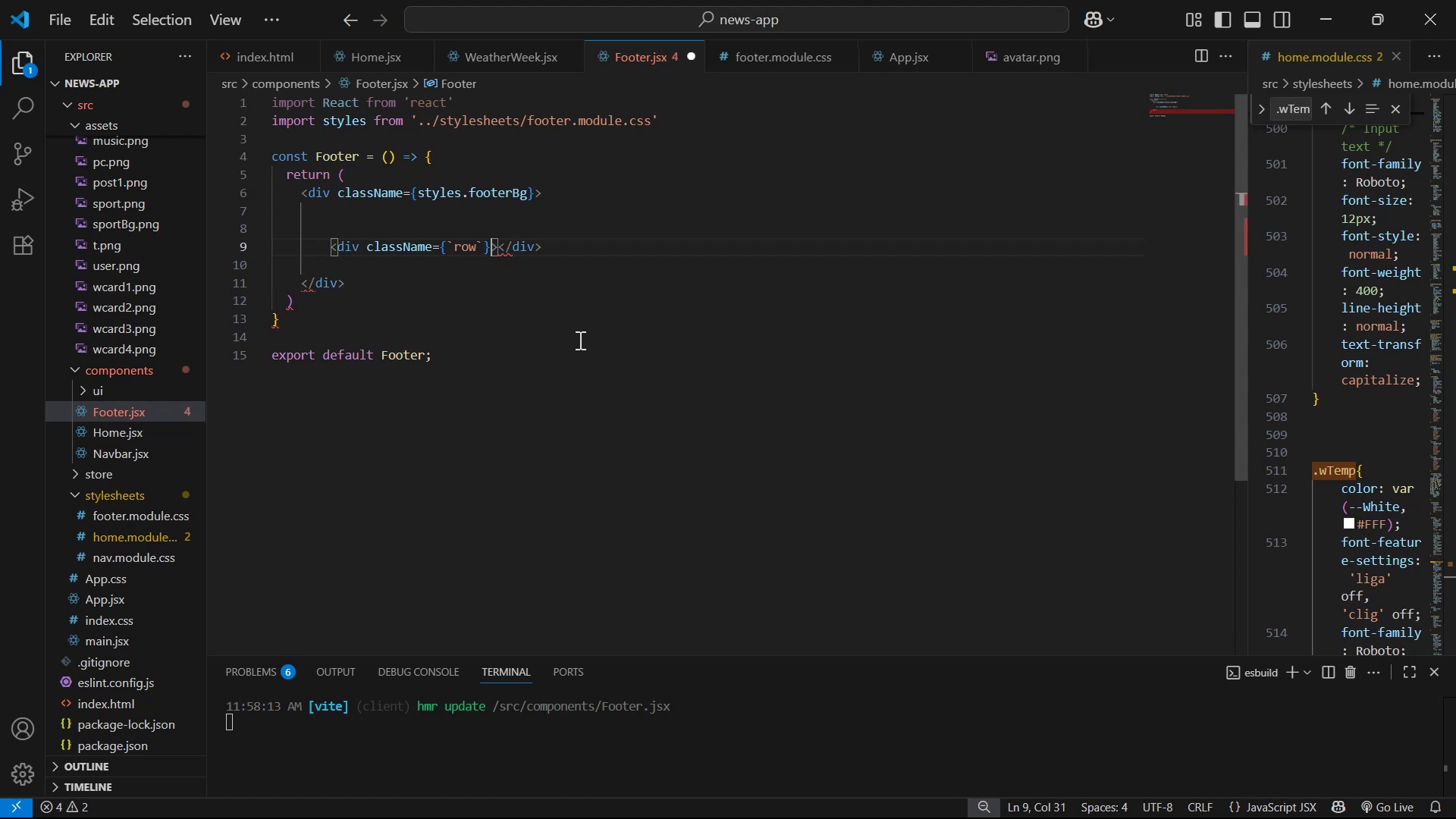 
hold_key(key=ArrowLeft, duration=0.37)
 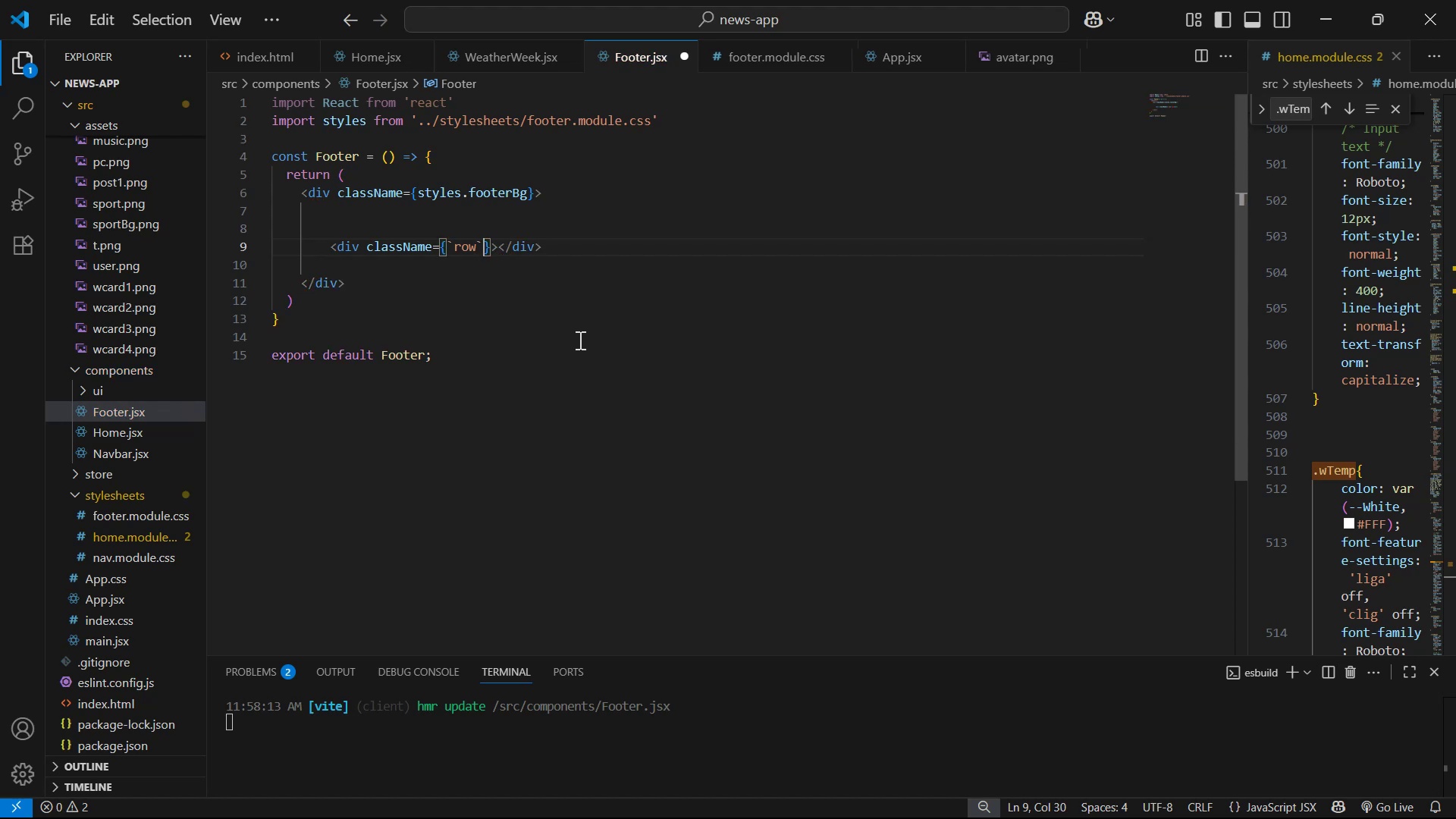 
key(ArrowLeft)
 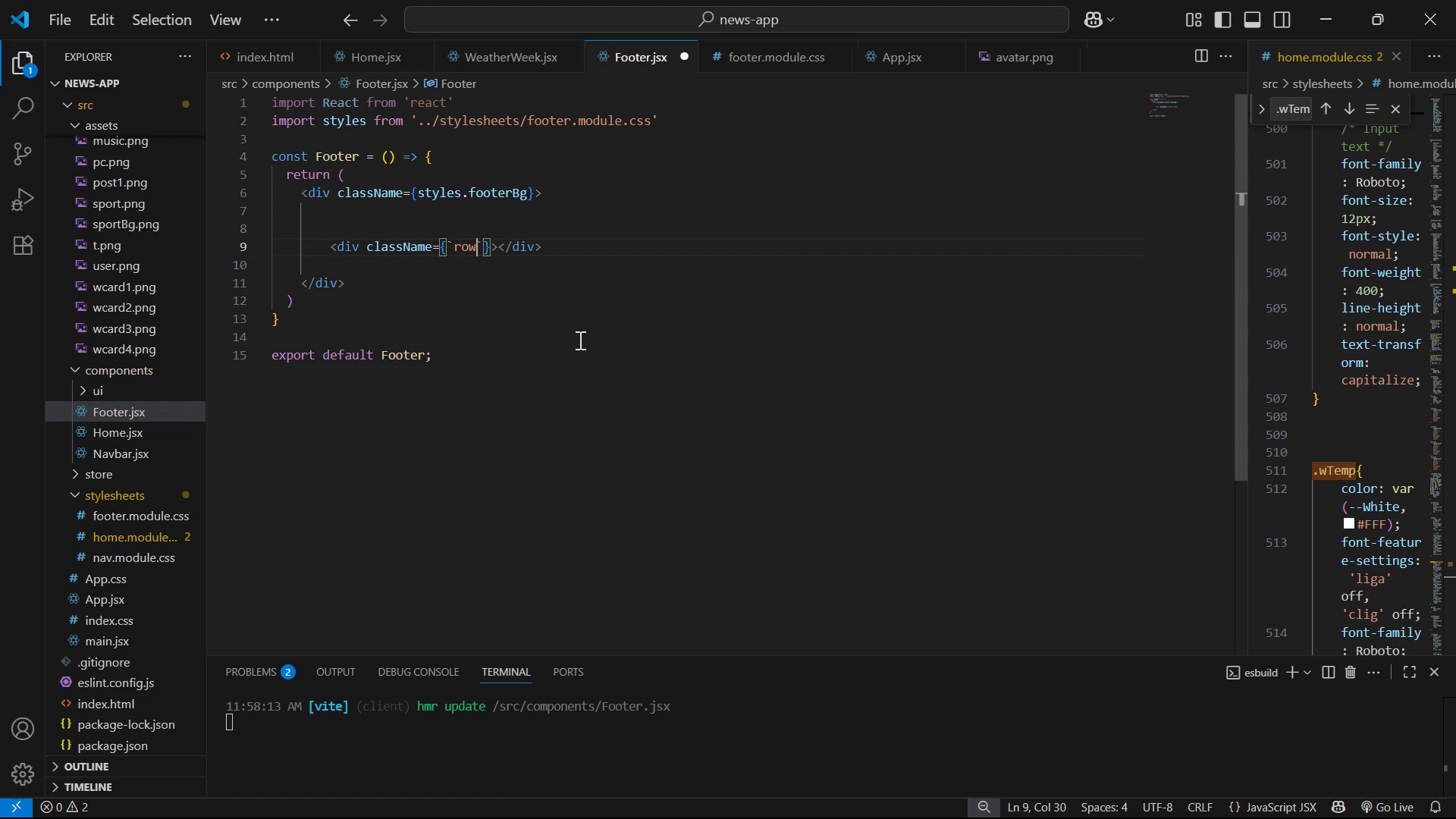 
key(ArrowLeft)
 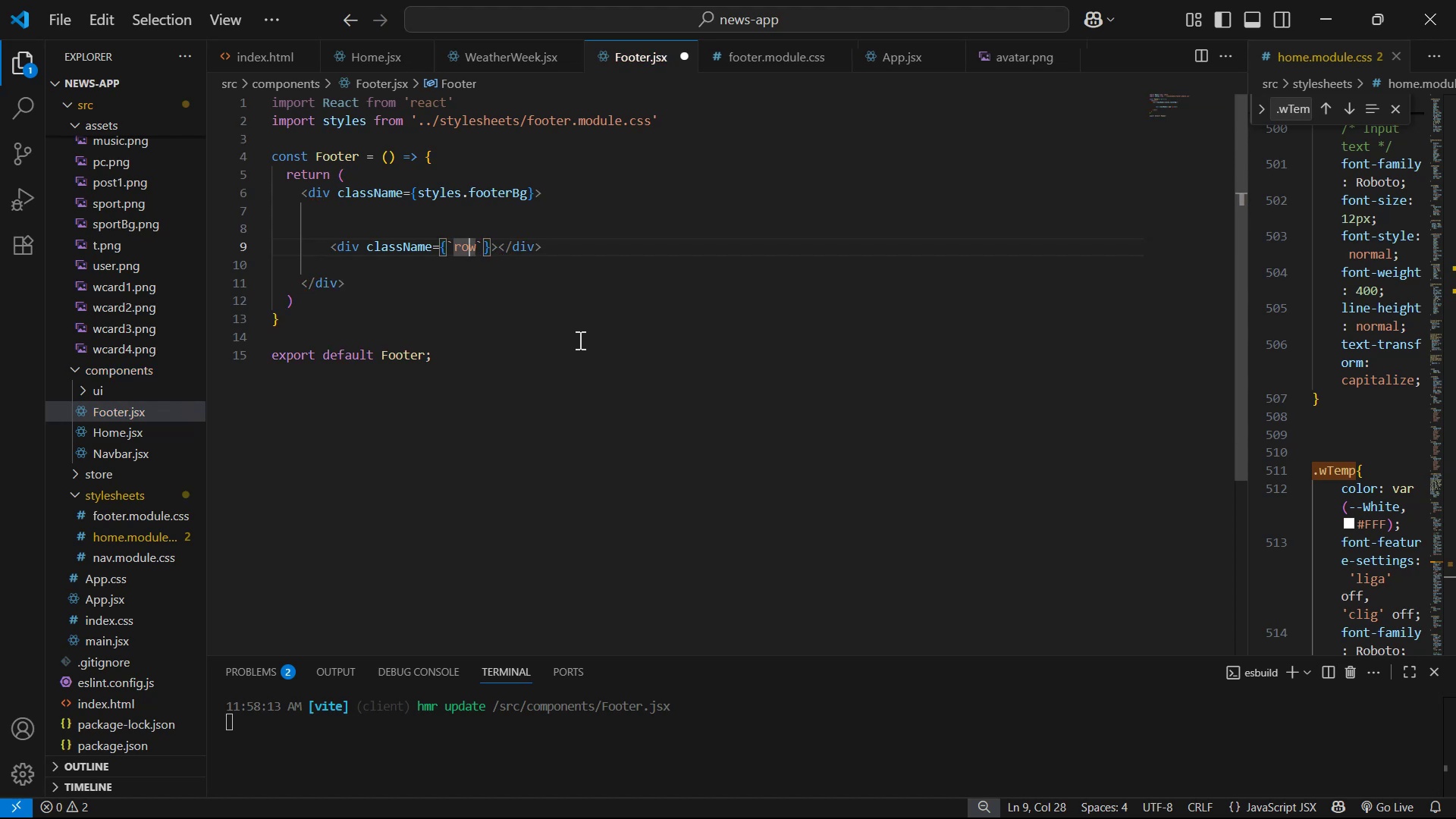 
key(ArrowLeft)
 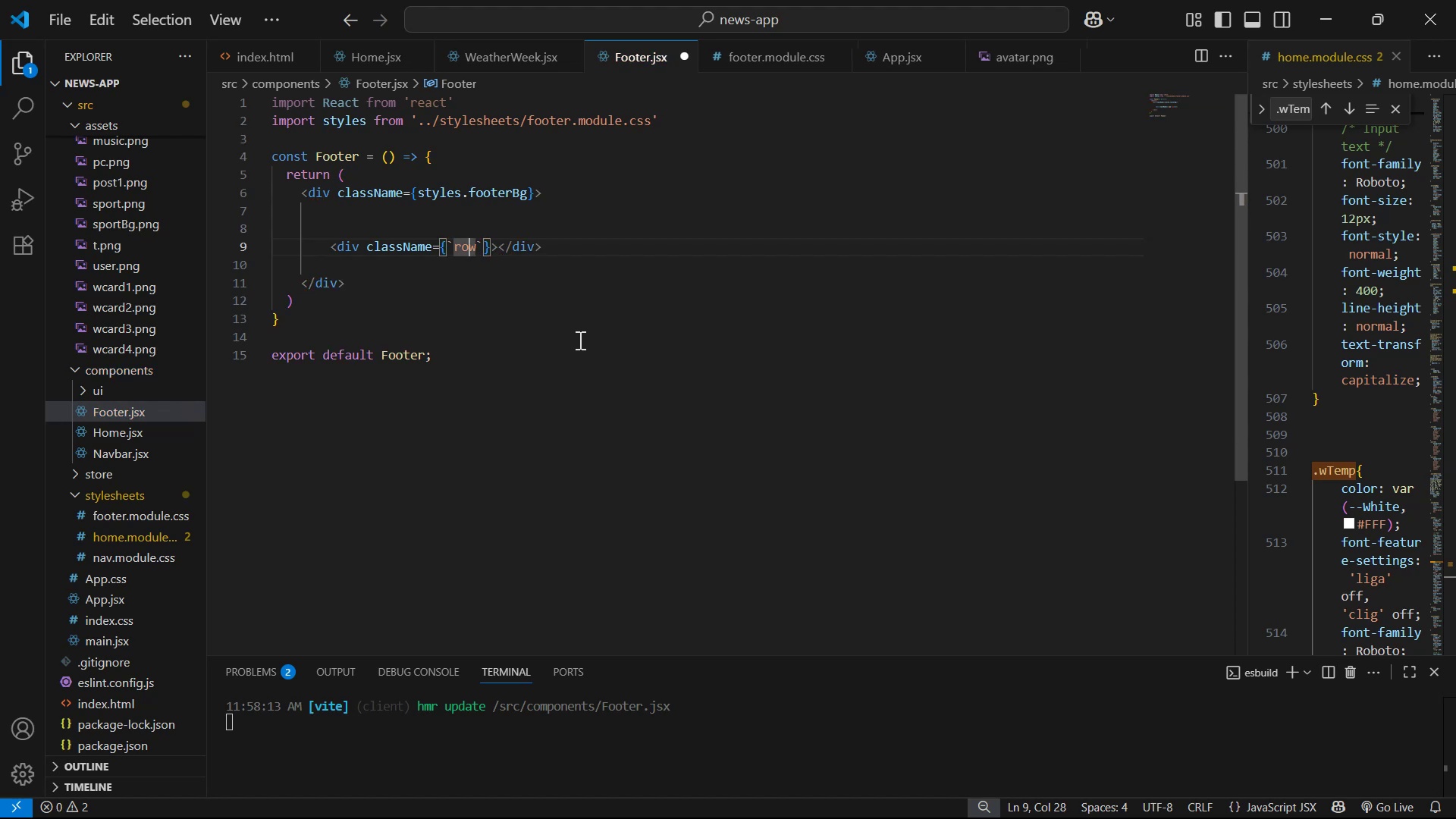 
key(ArrowLeft)
 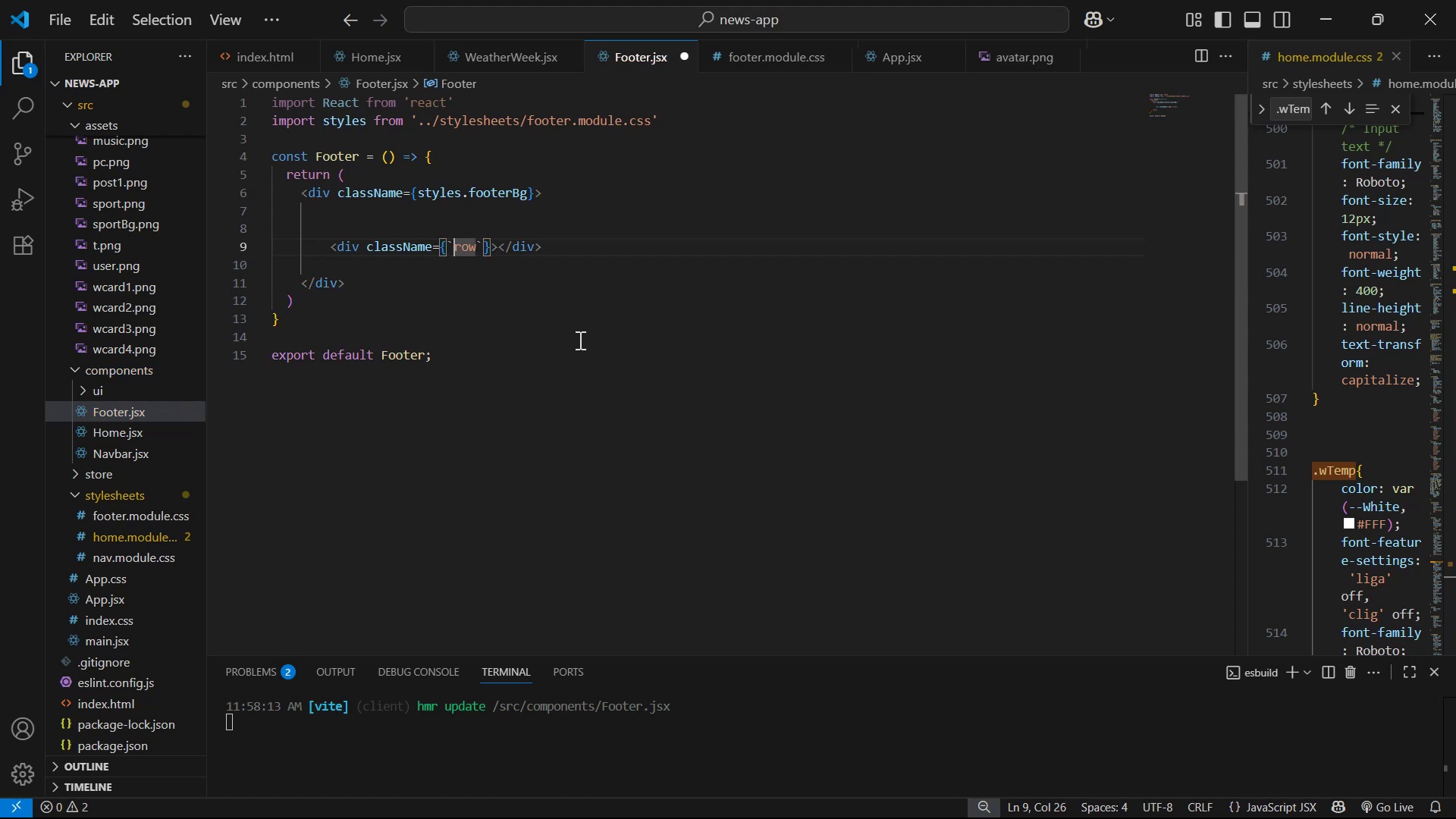 
key(Space)
 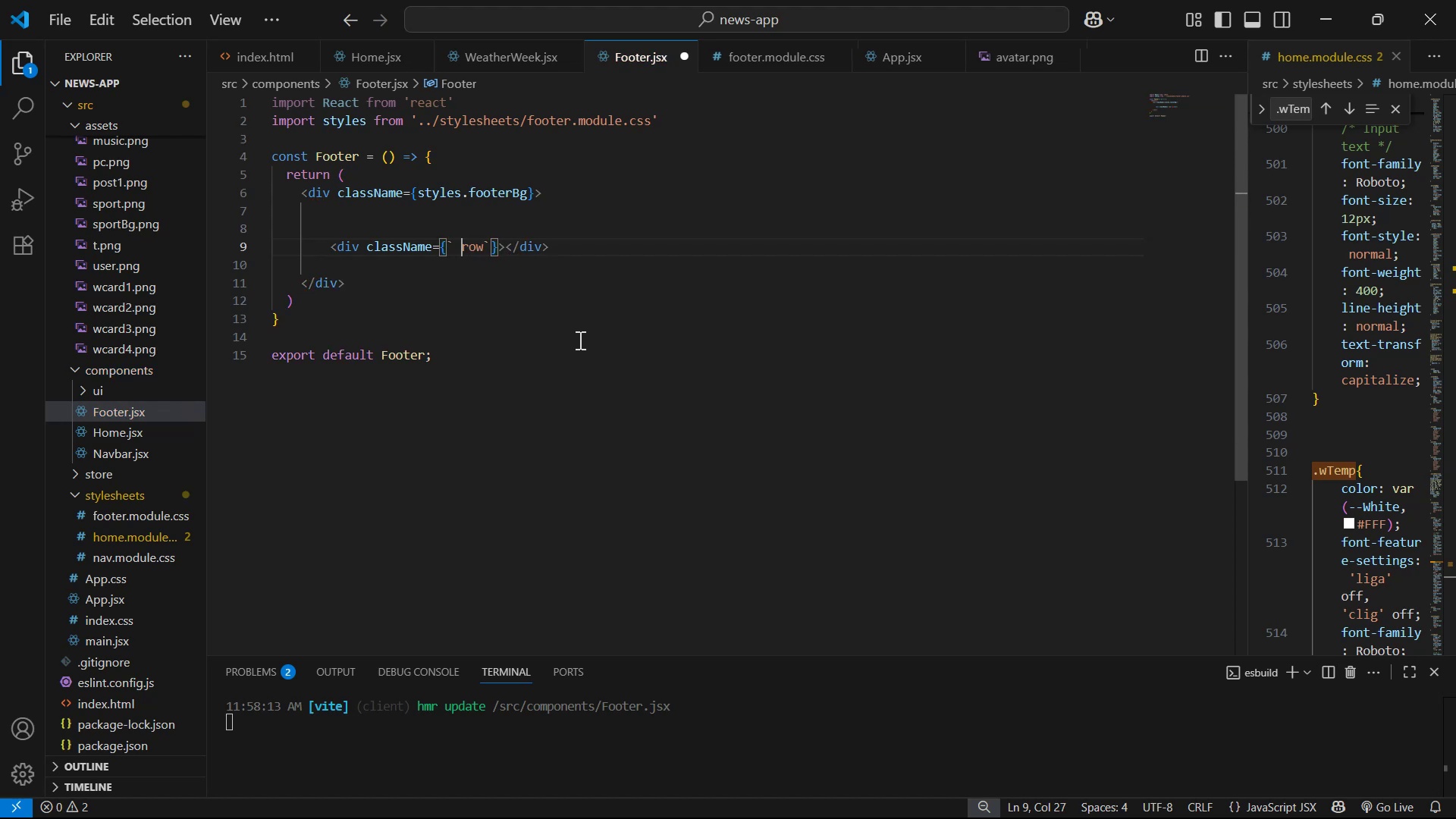 
key(ArrowLeft)
 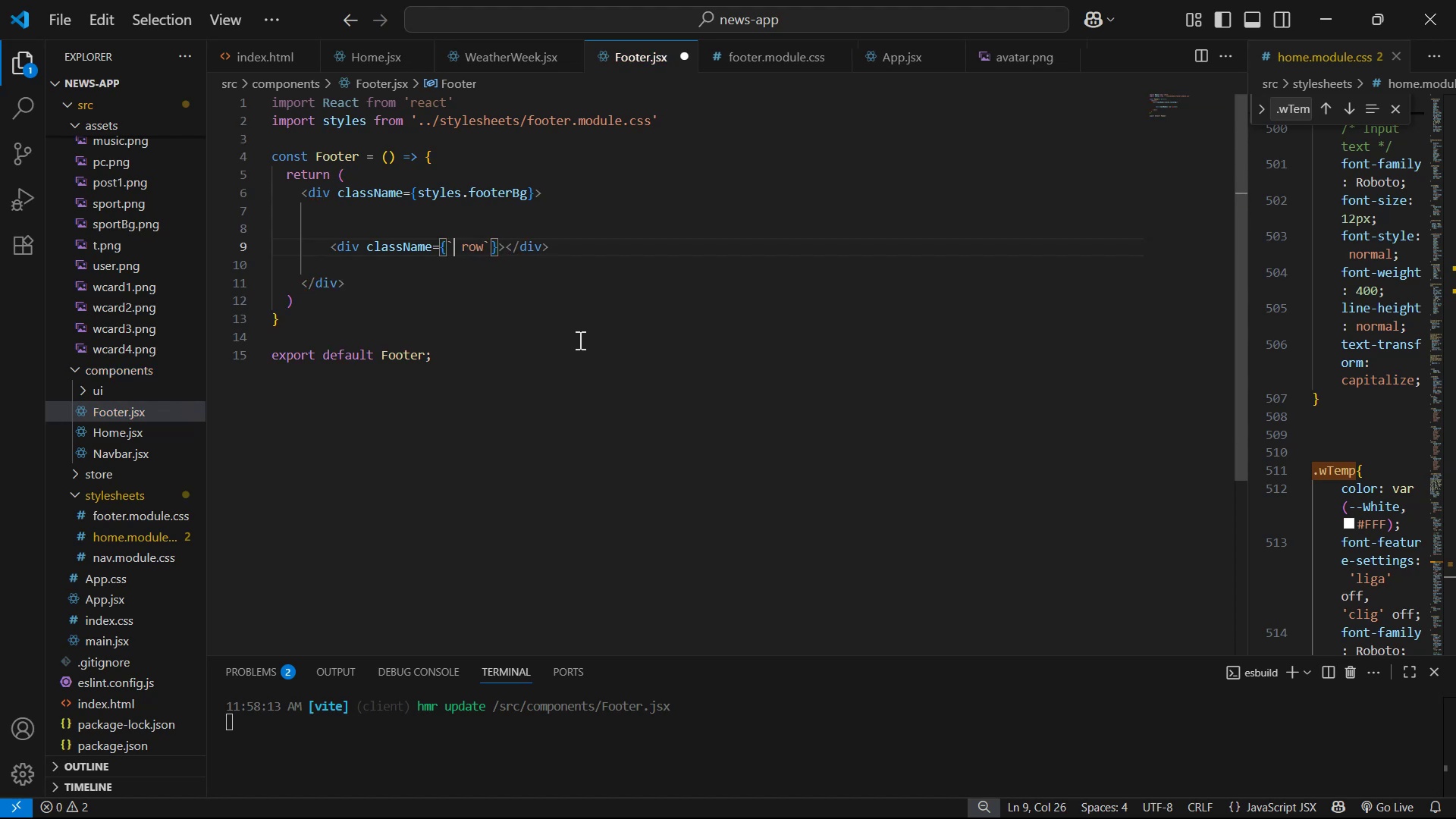 
type(${sty)
 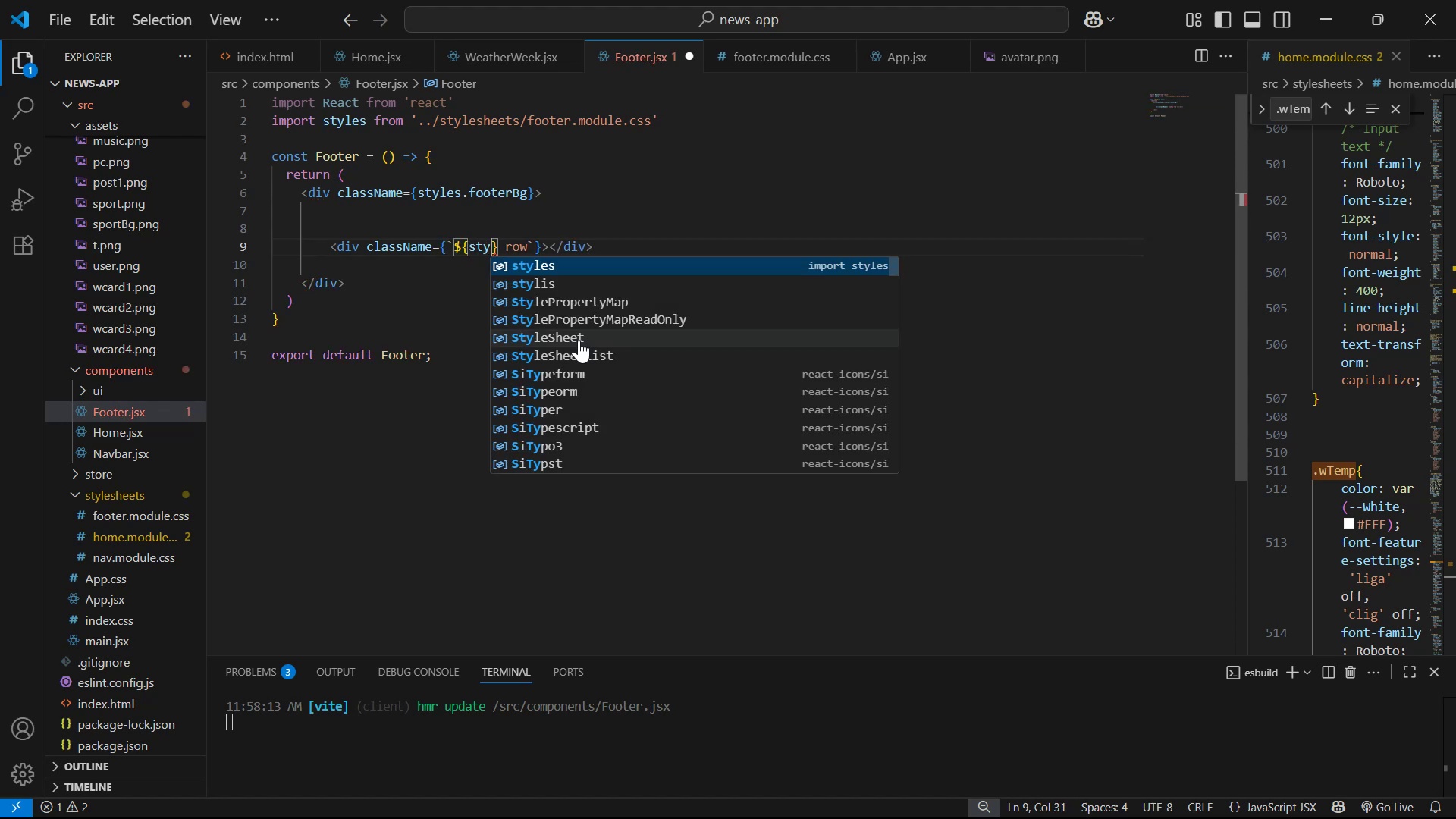 
key(Enter)
 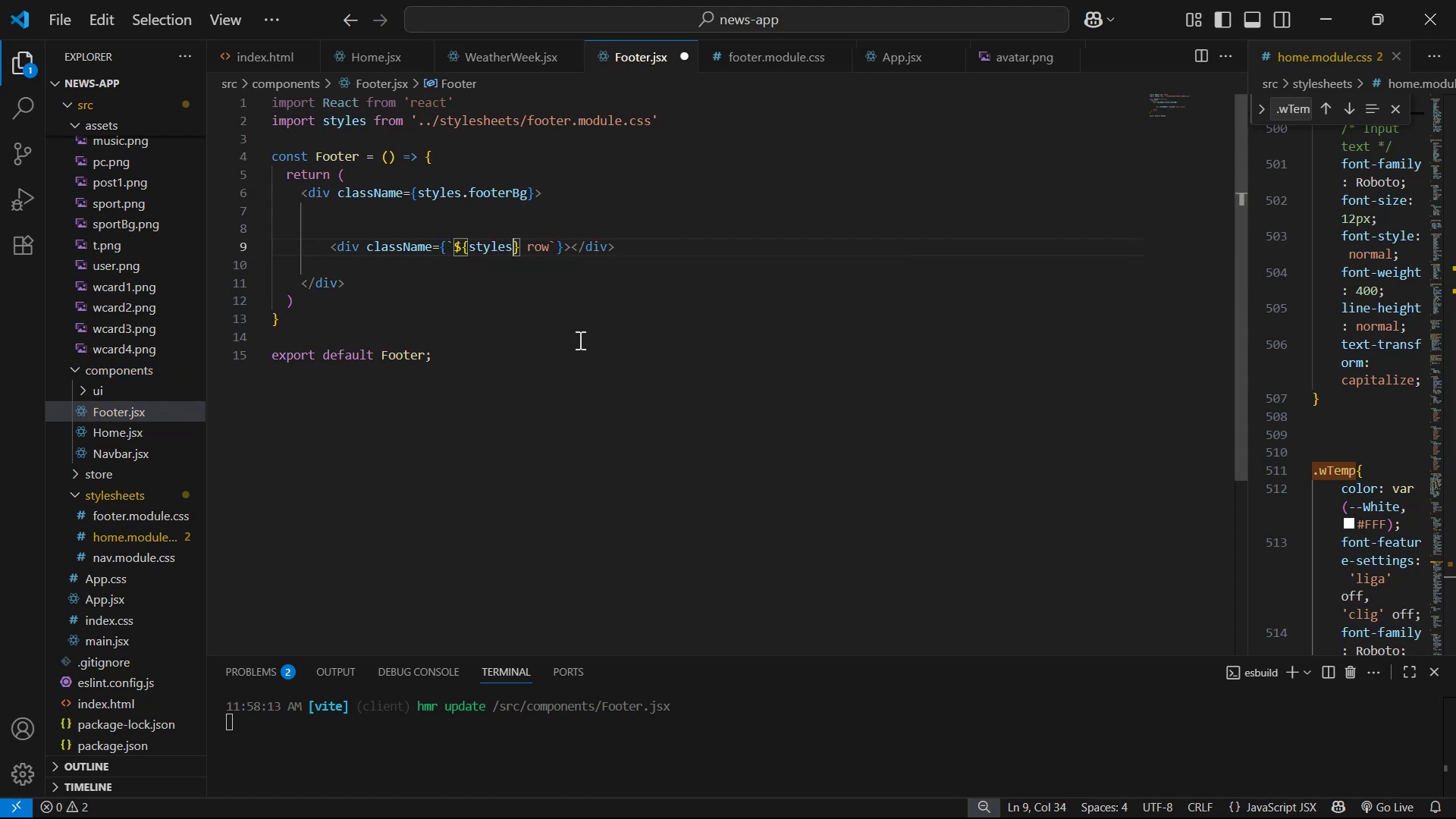 
type(.footer )
key(Backspace)
 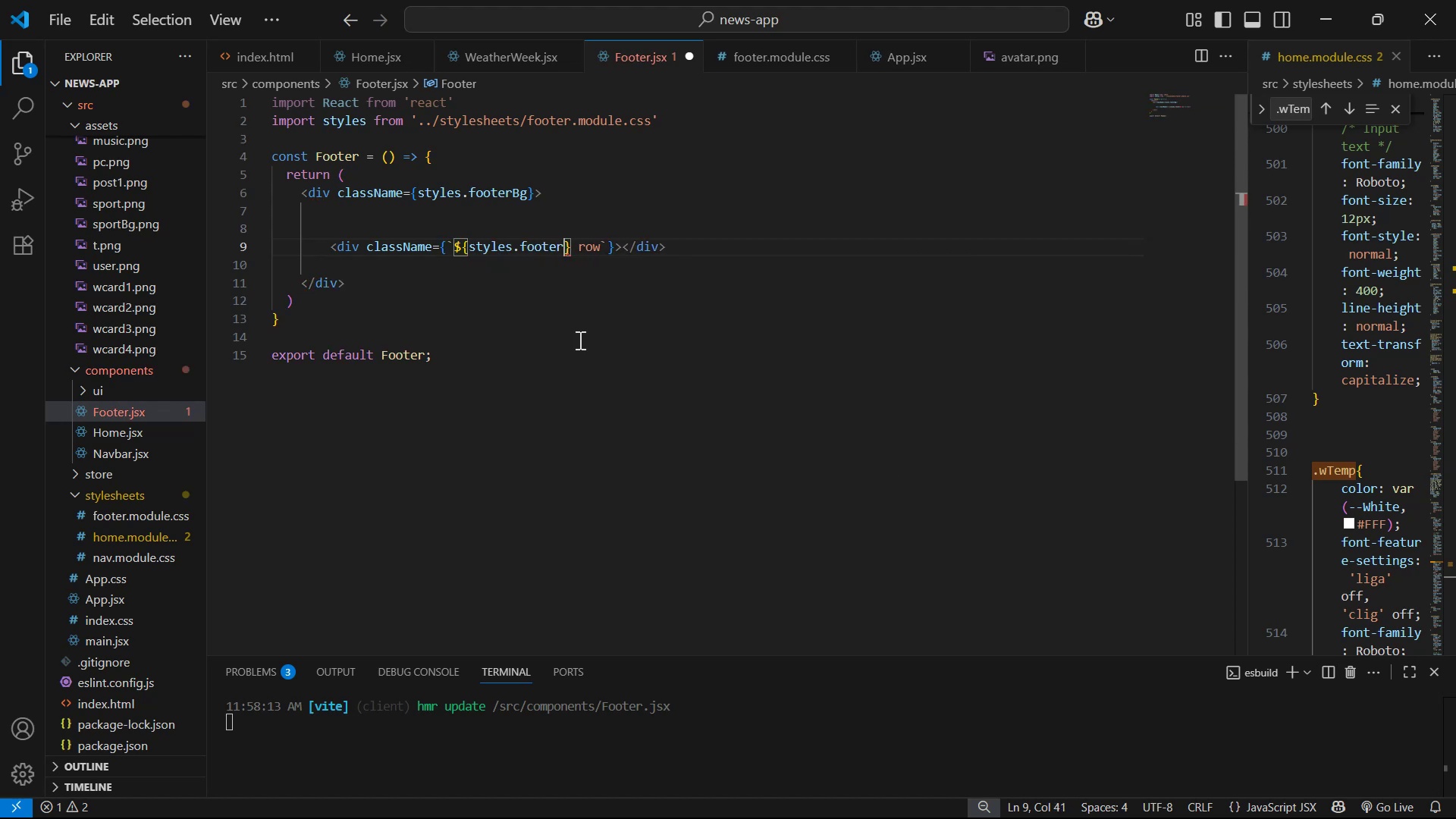 
hold_key(key=ArrowRight, duration=0.72)
 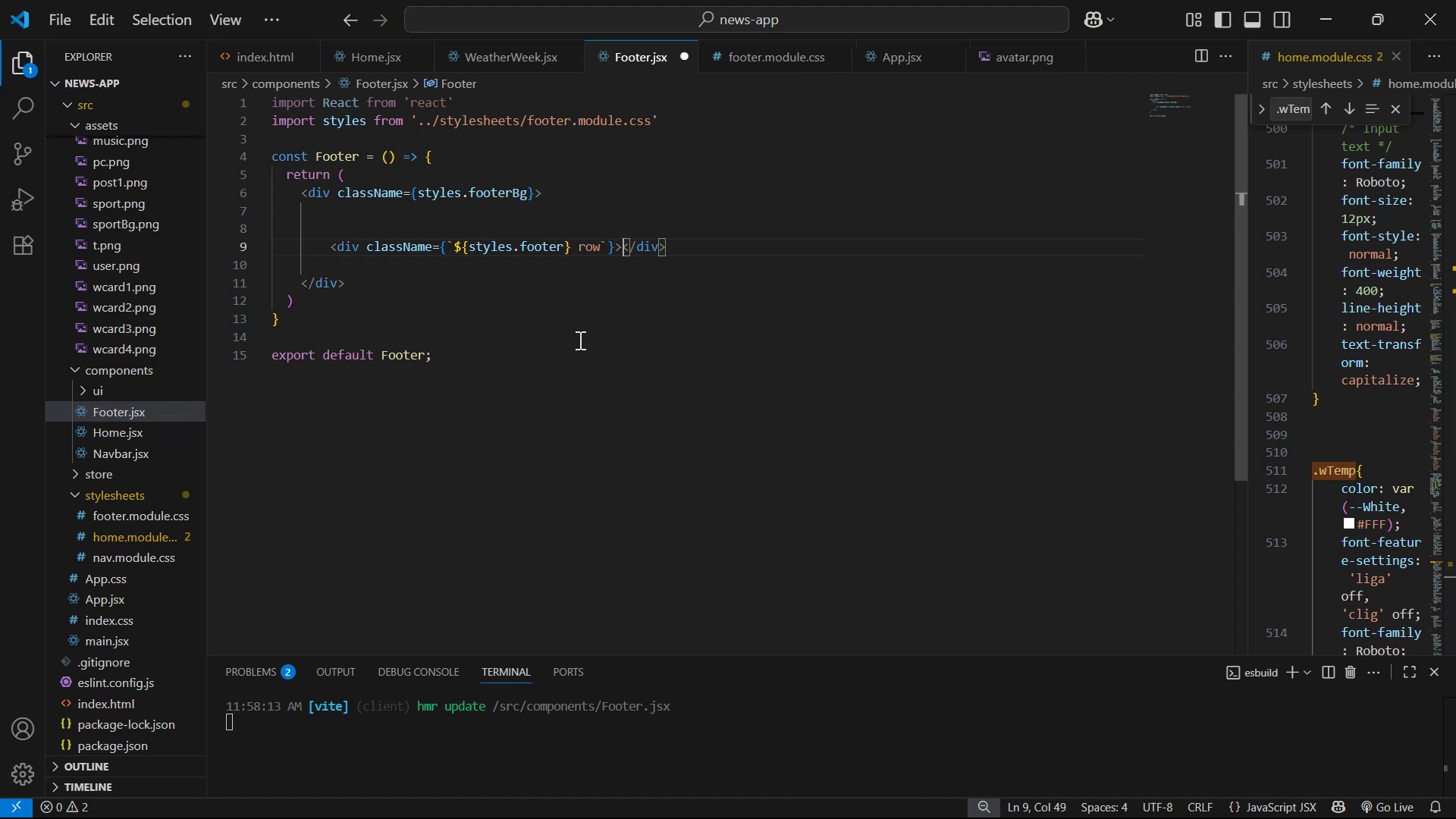 
key(Enter)
 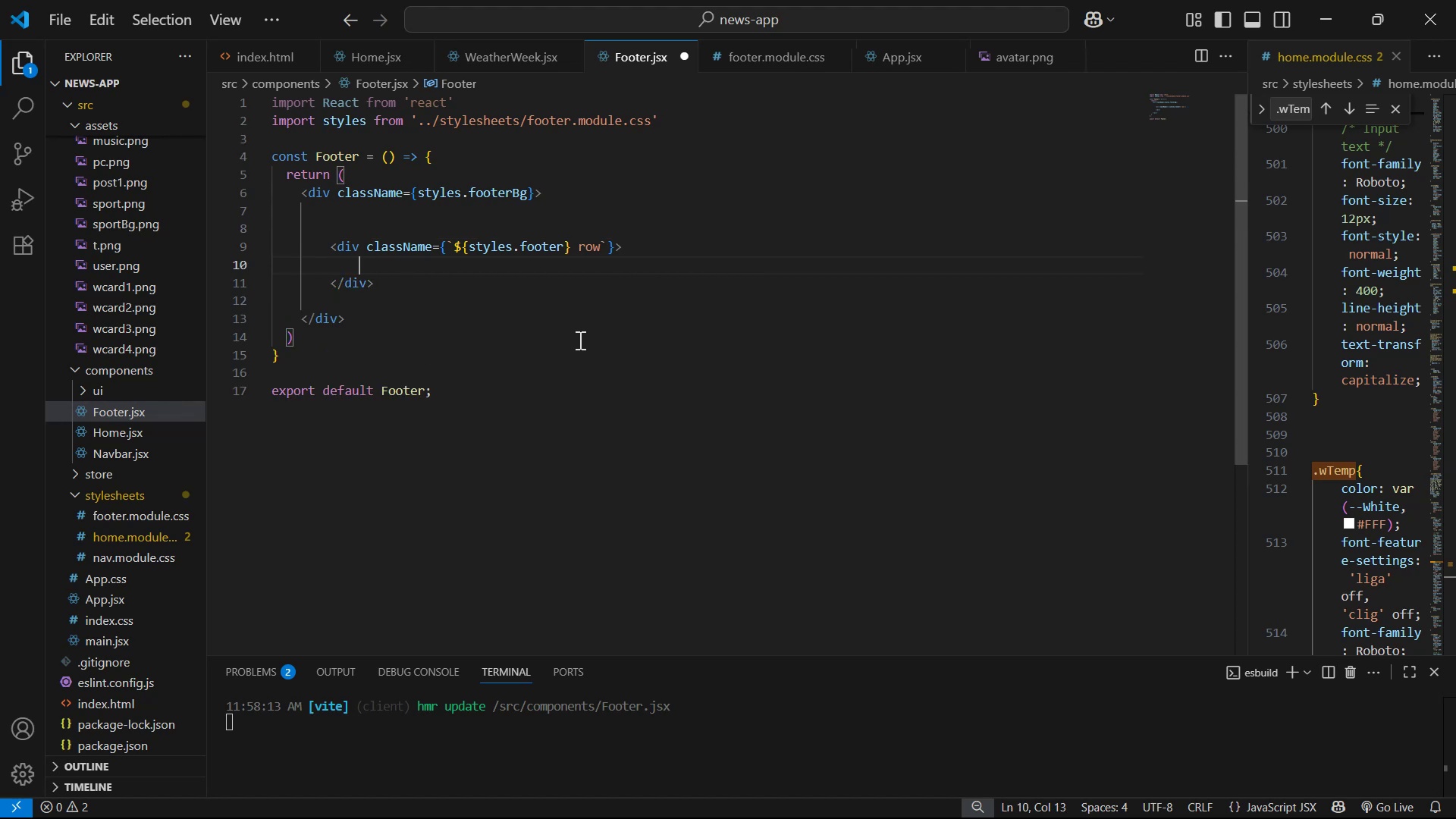 
type(div.col)
 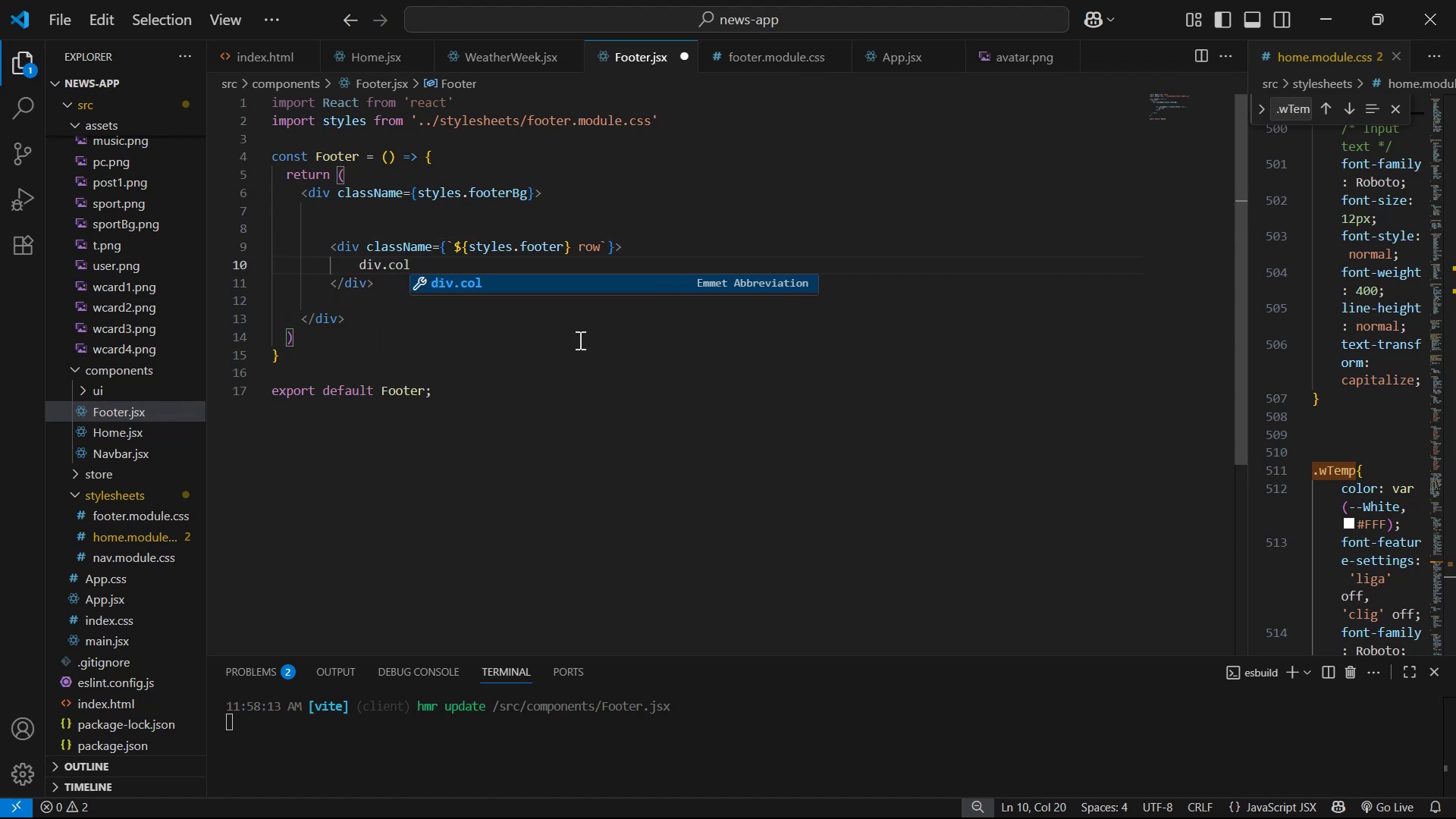 
wait(8.01)
 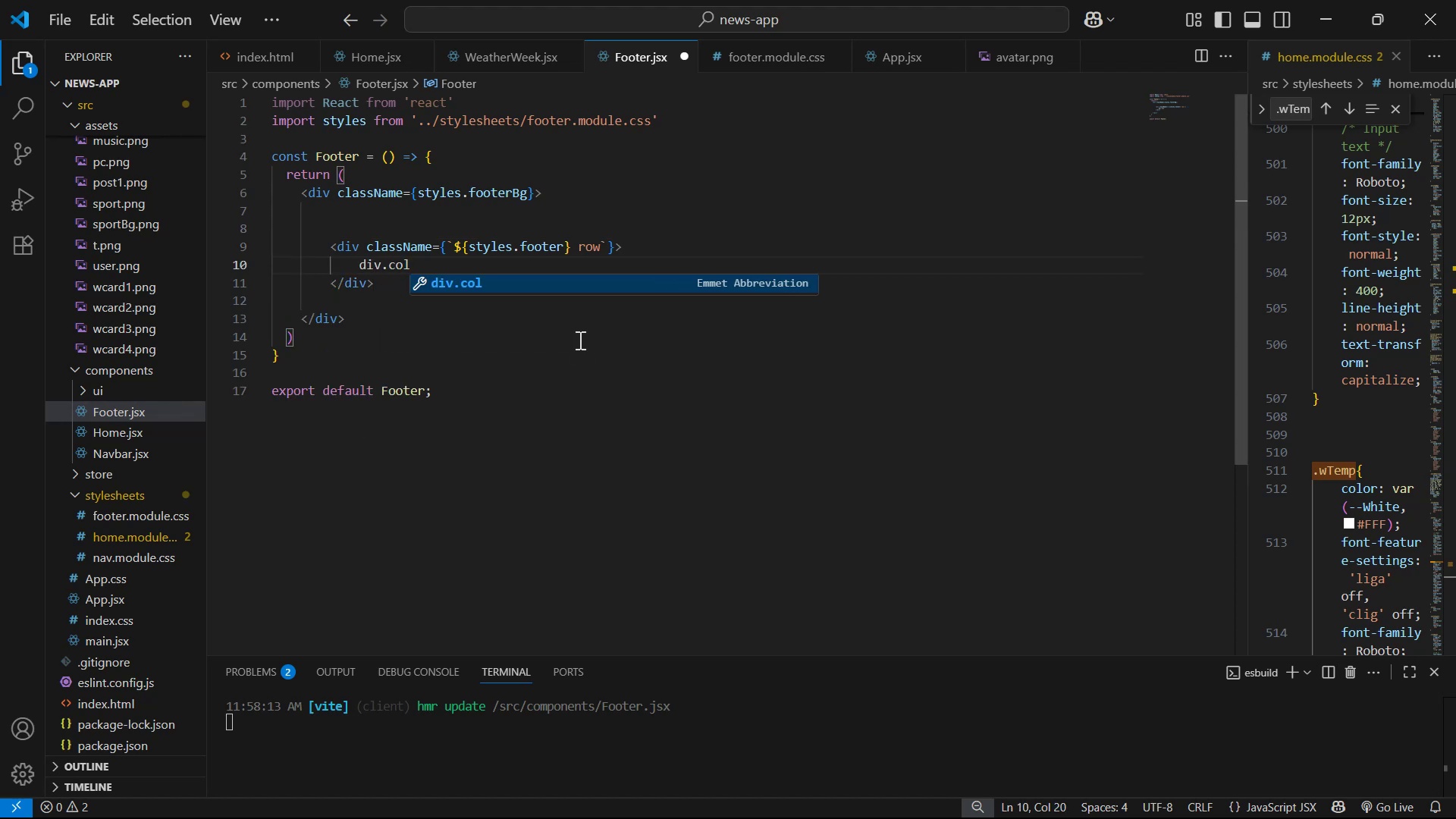 
type(-lg)
key(Backspace)
key(Backspace)
type(md-6)
 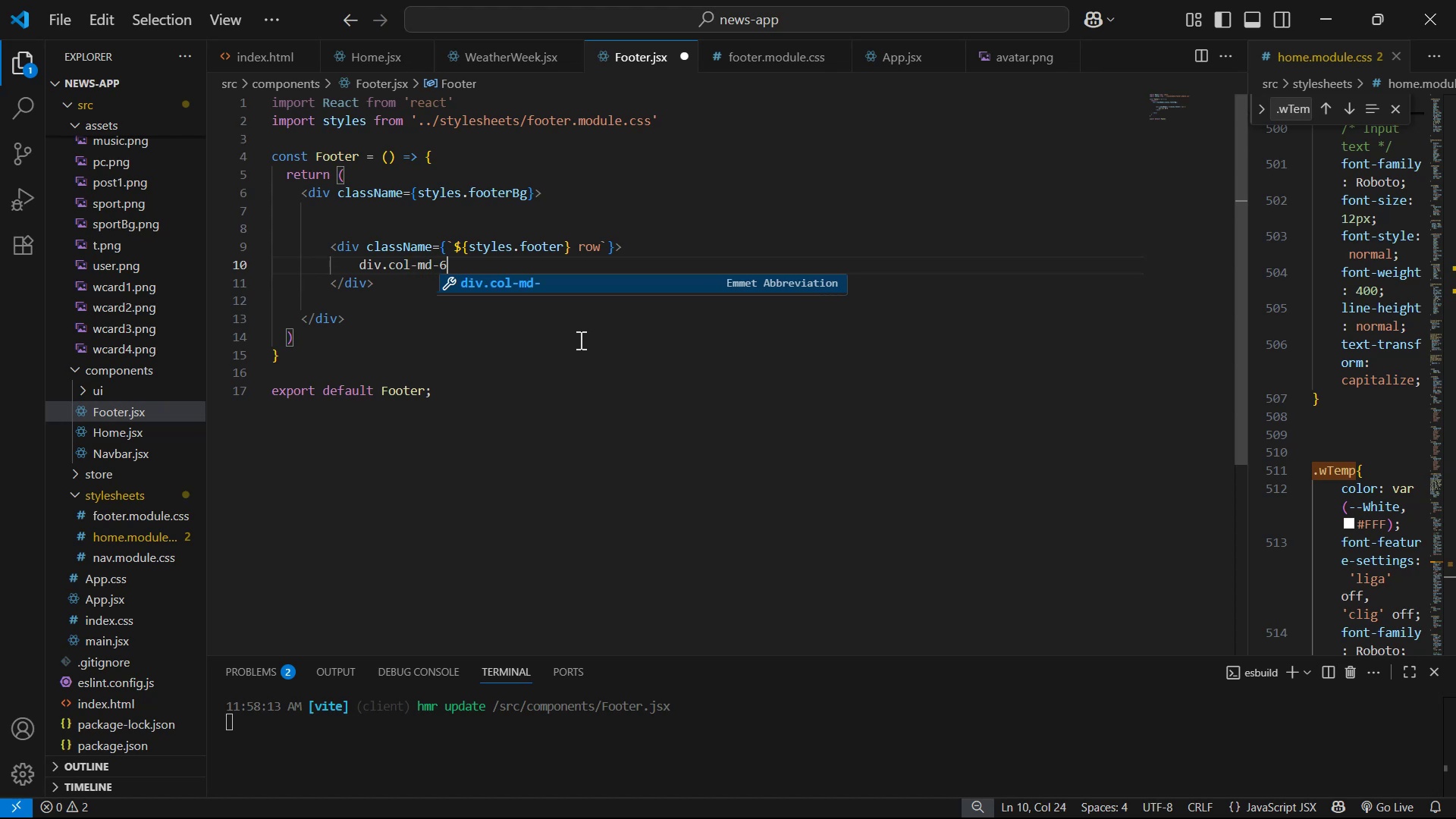 
key(Enter)
 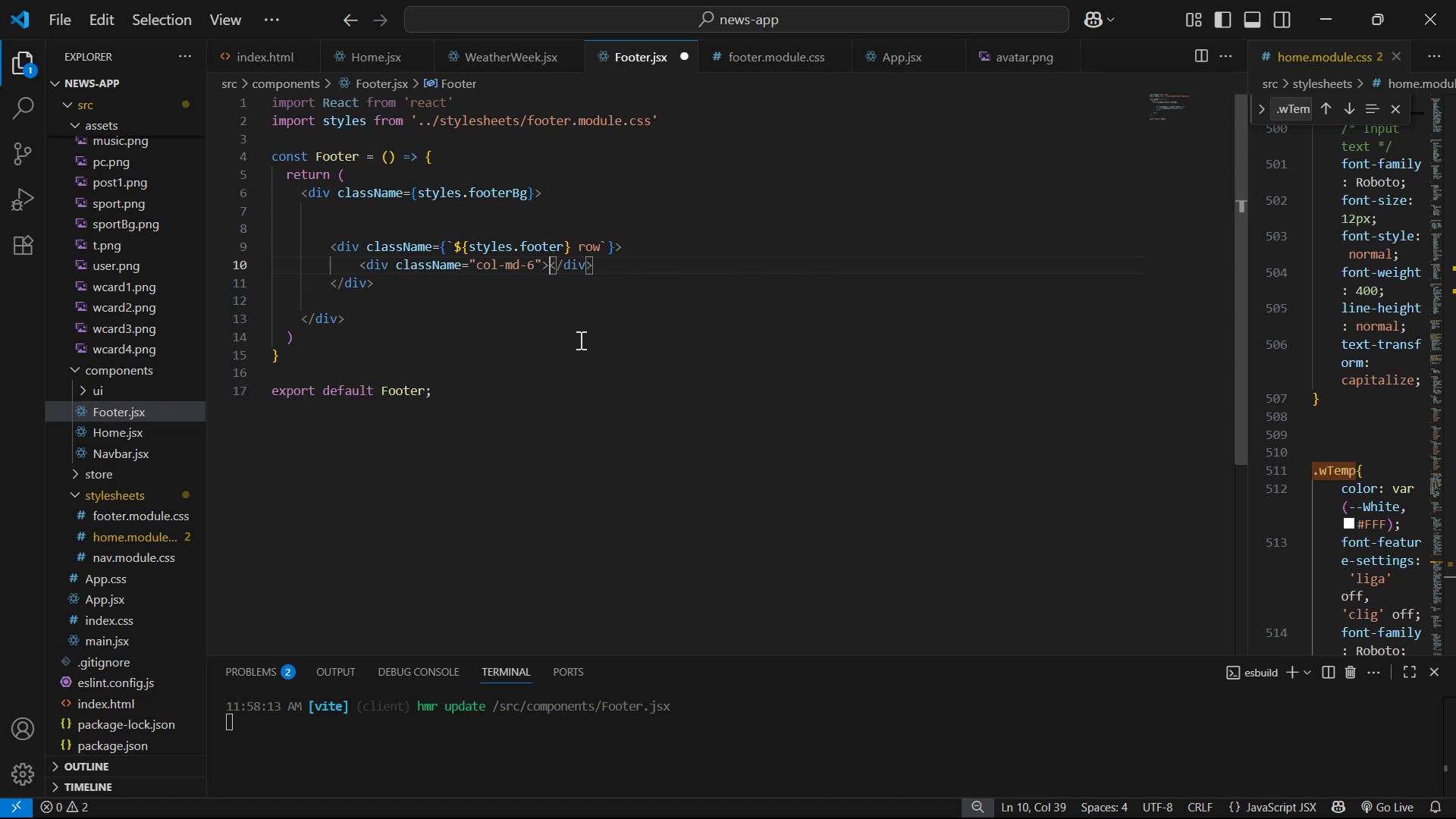 
key(Enter)
 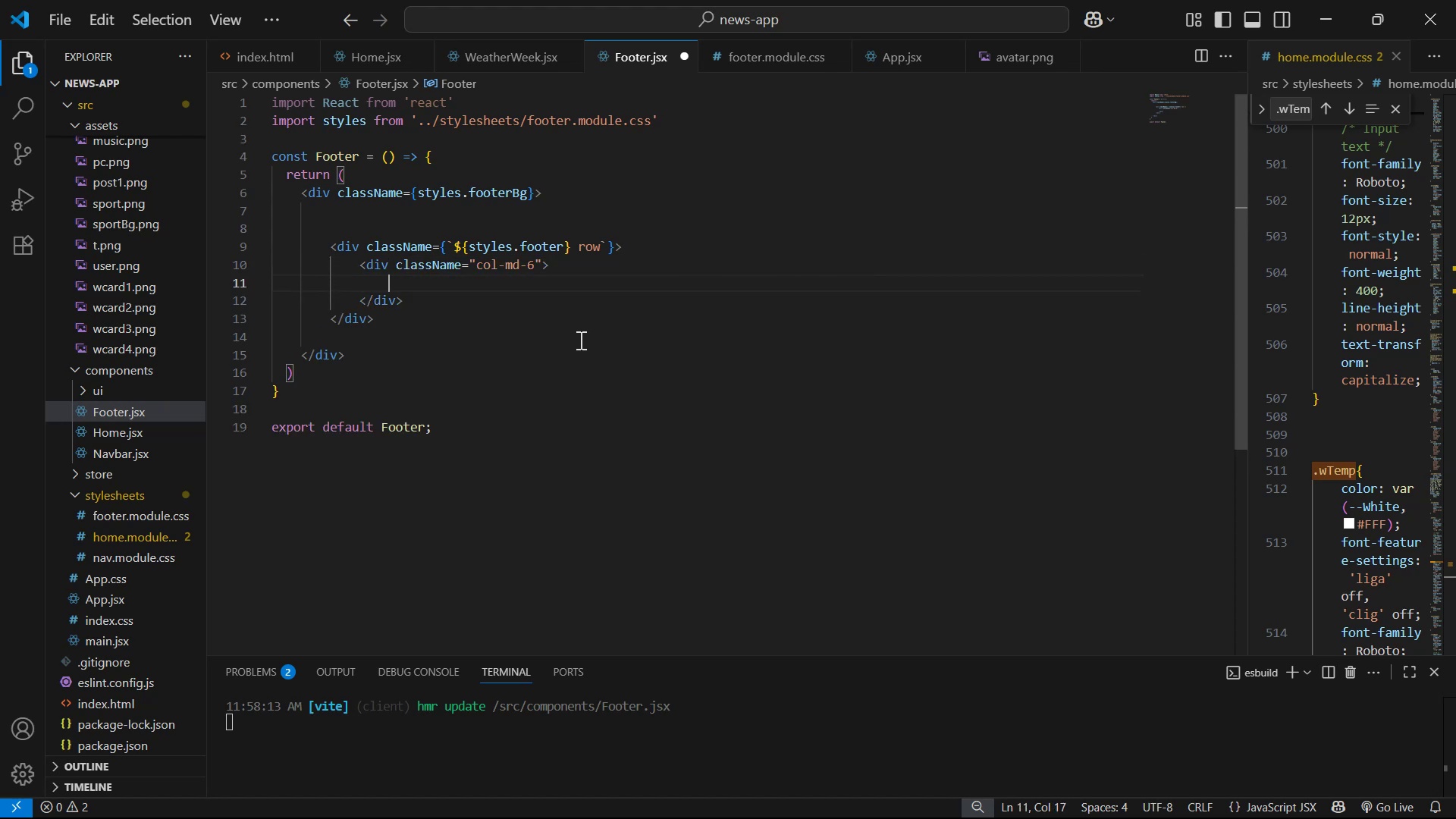 
type(div)
 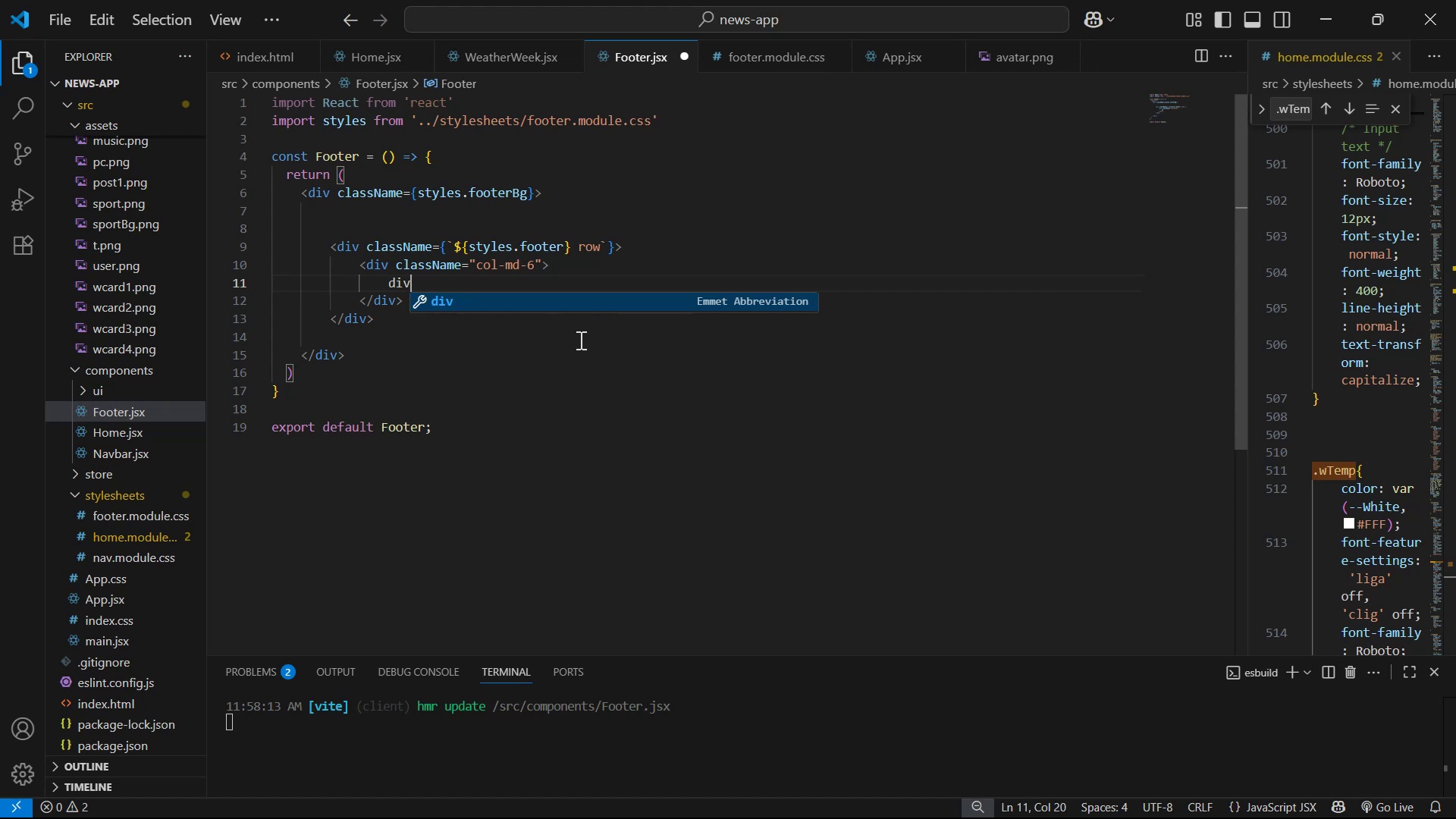 
key(Enter)
 